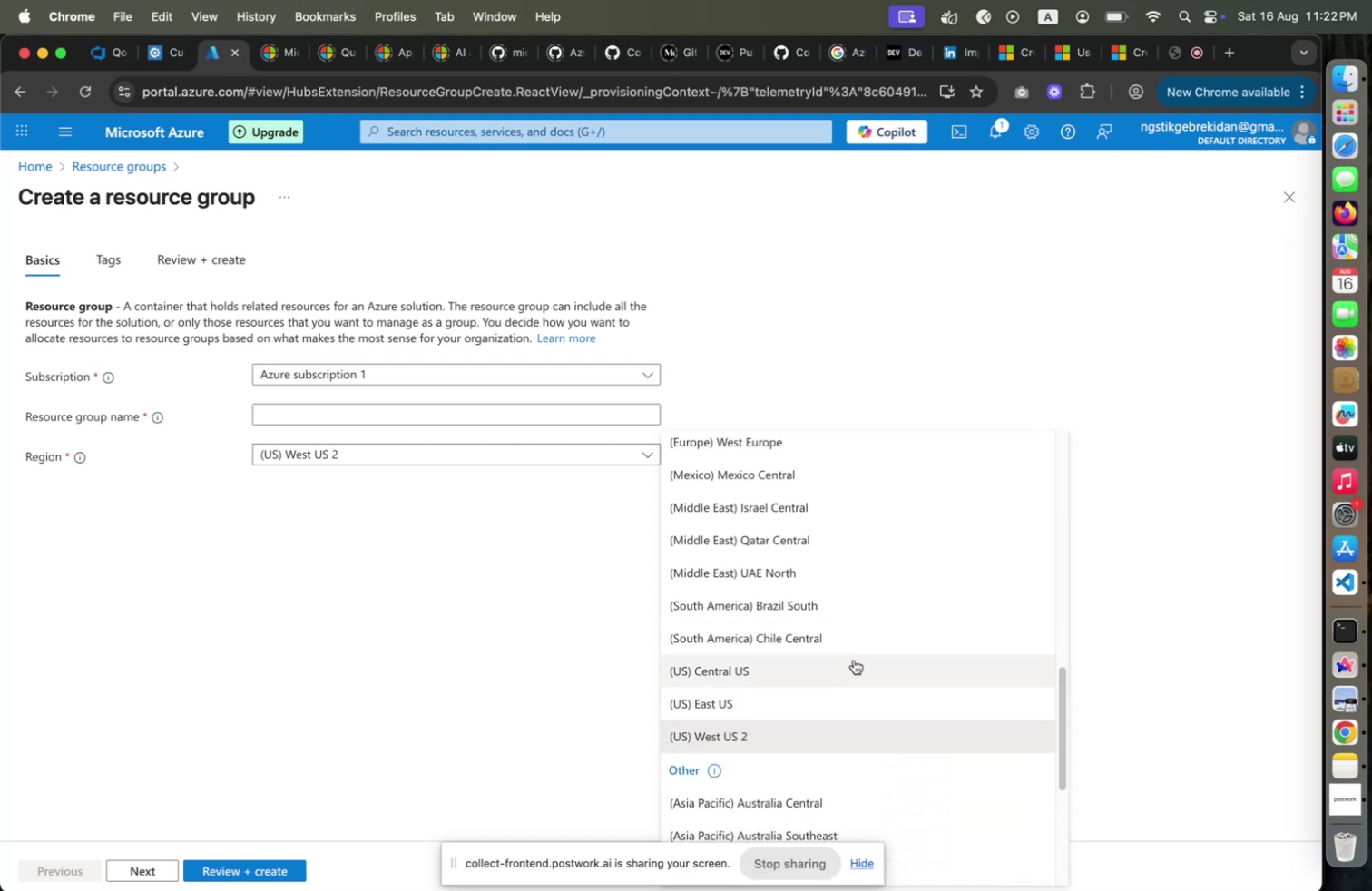 
scroll: coordinate [854, 660], scroll_direction: down, amount: 24.0
 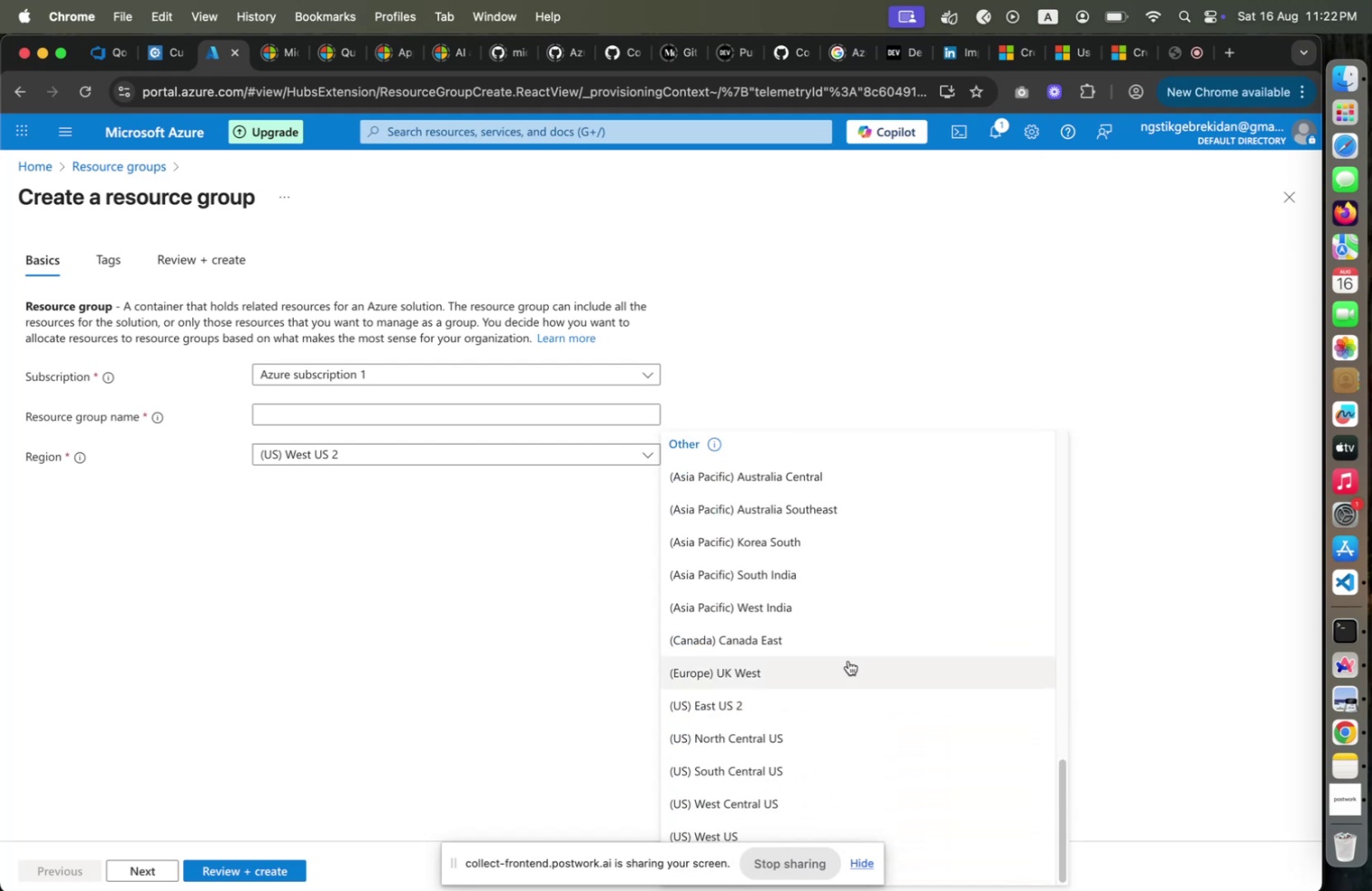 
scroll: coordinate [839, 642], scroll_direction: up, amount: 67.0
 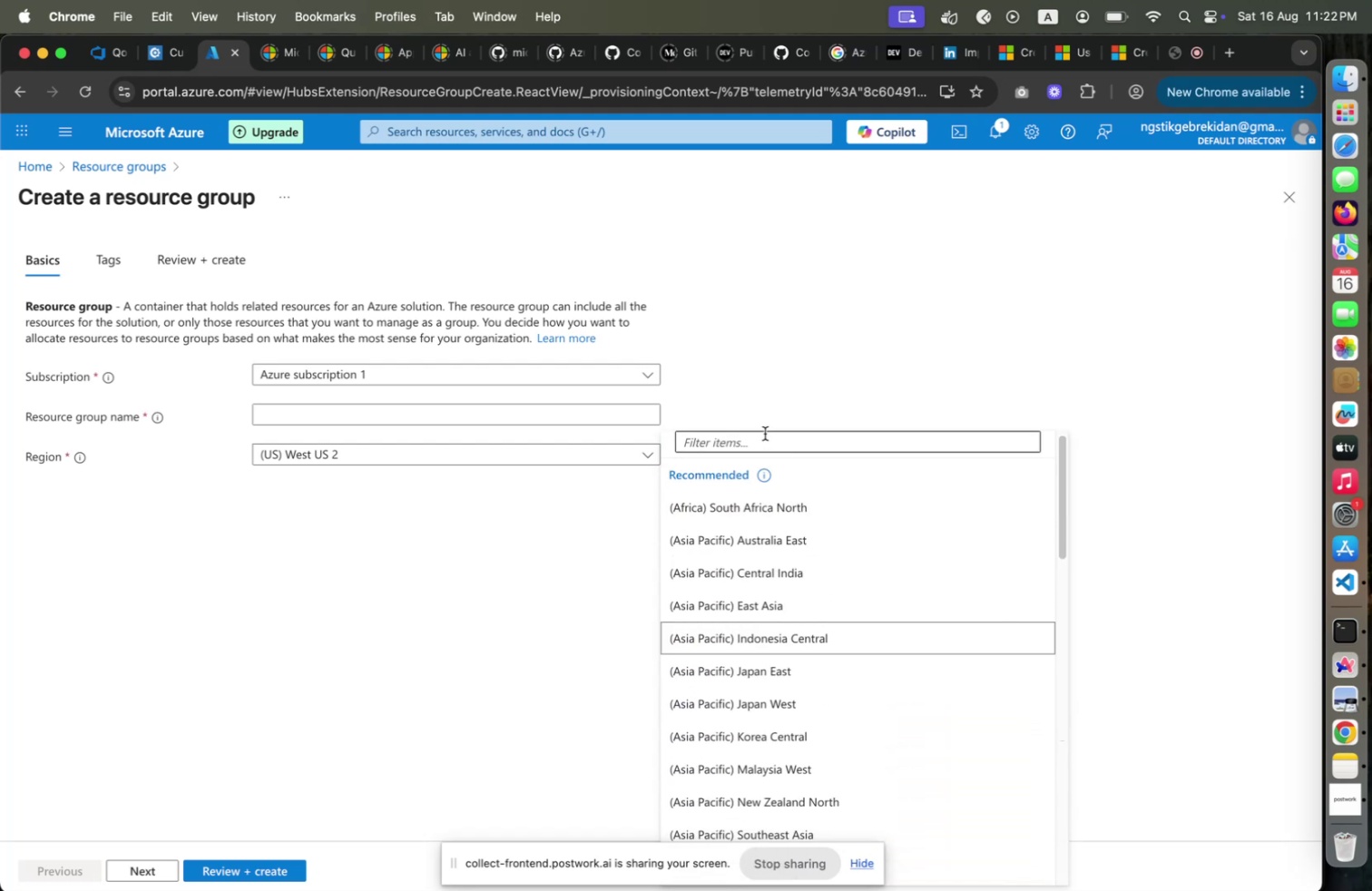 
left_click([765, 433])
 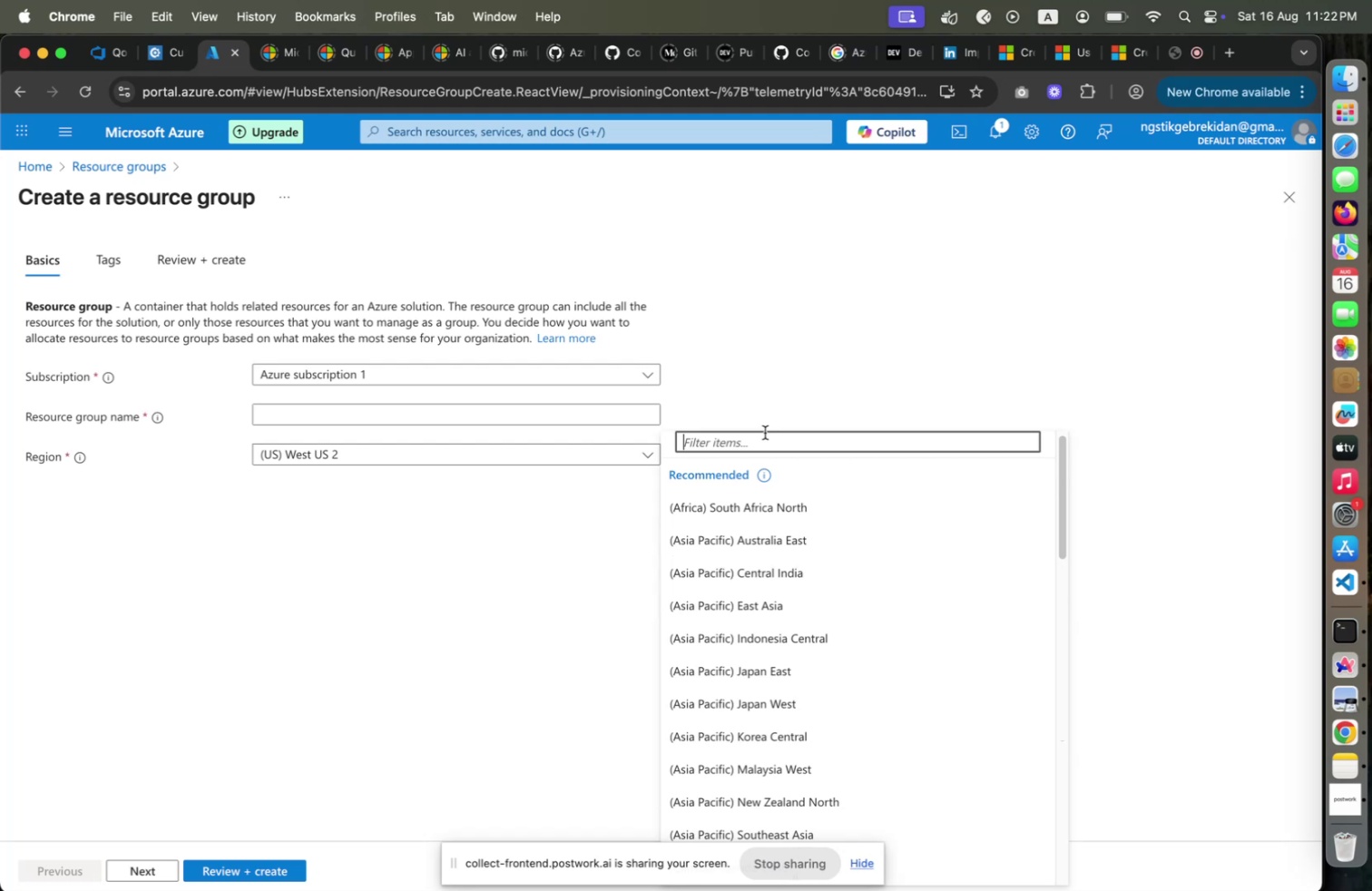 
hold_key(key=ShiftLeft, duration=0.32)
 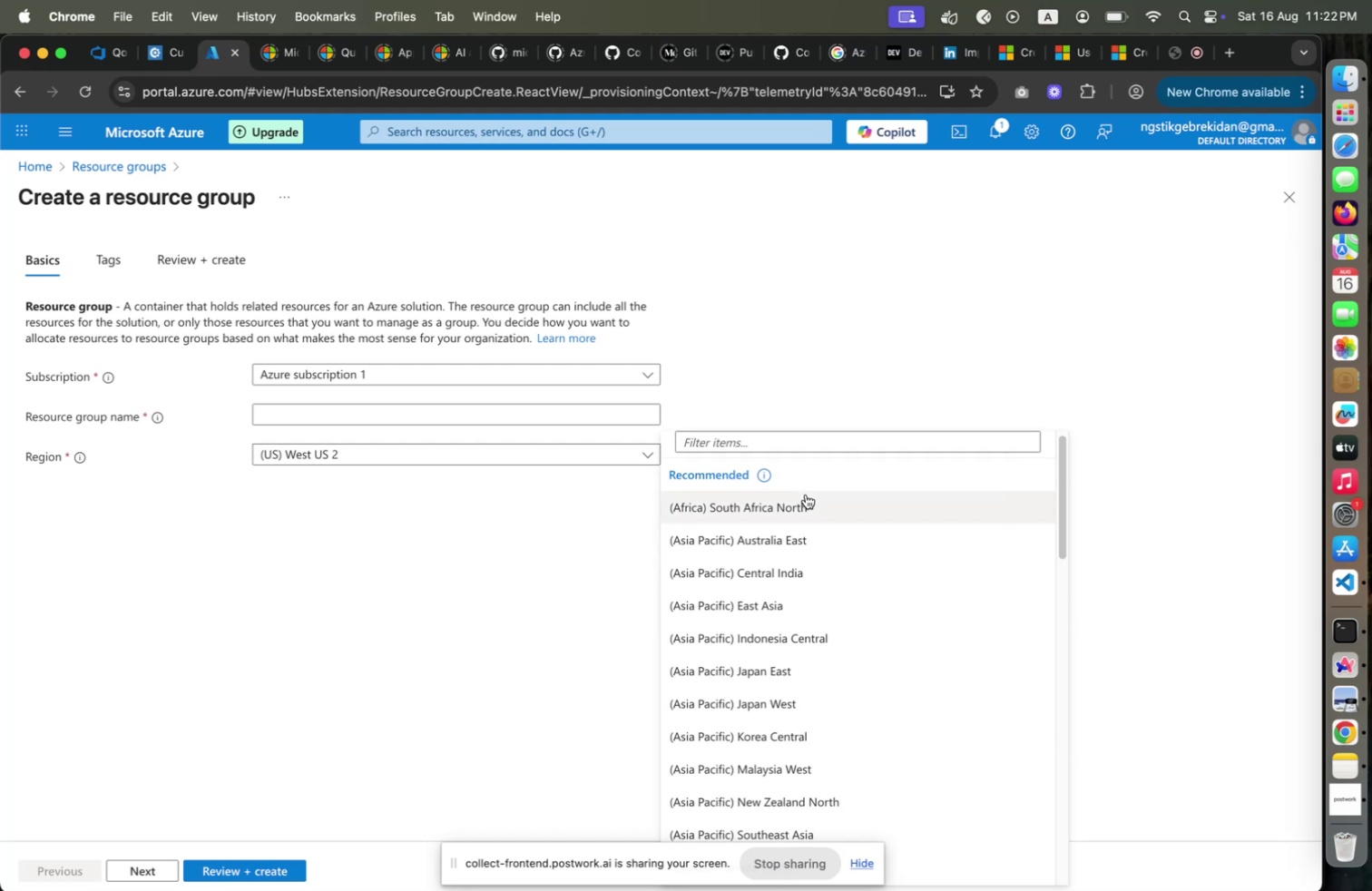 
left_click([806, 494])
 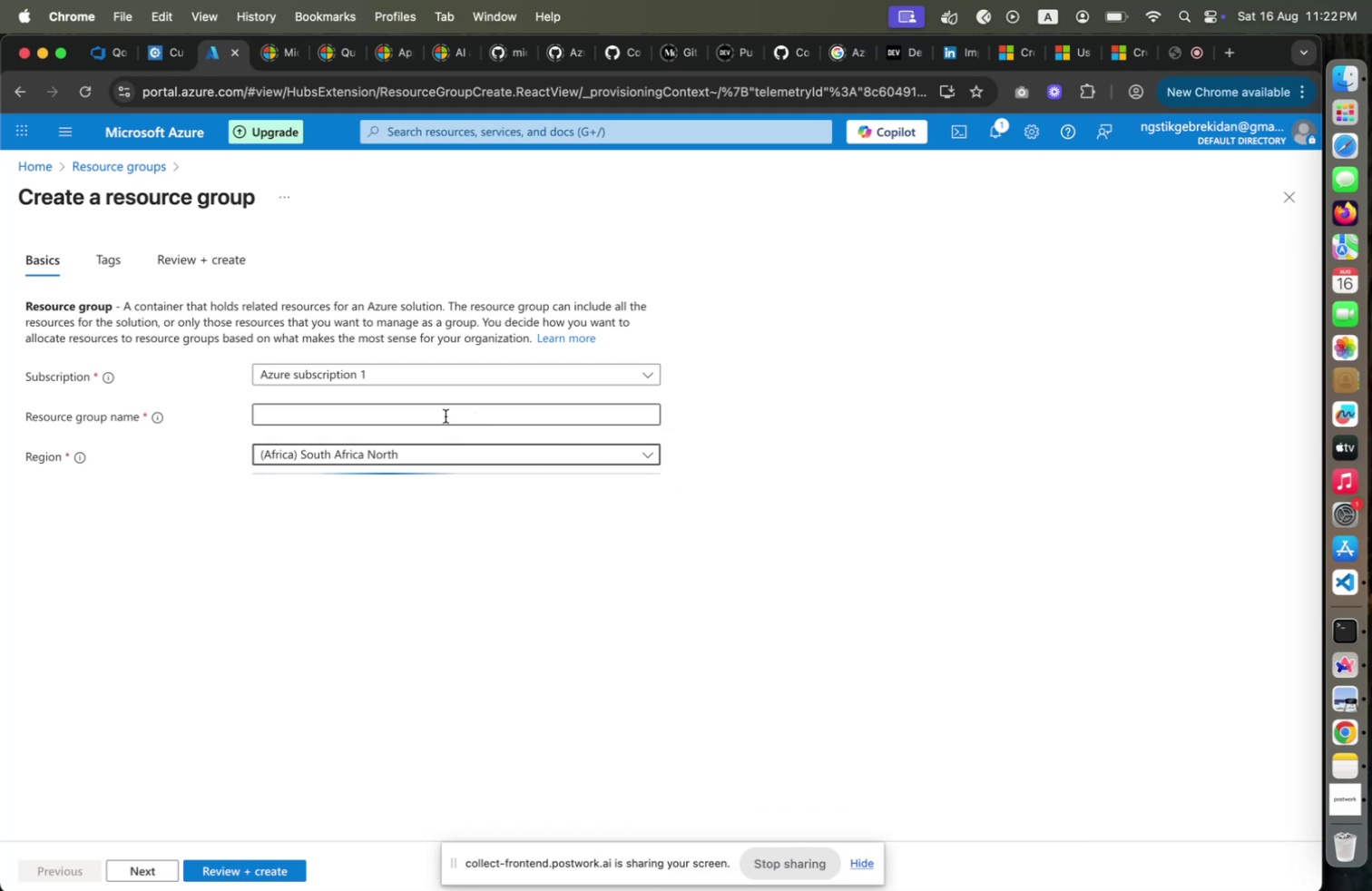 
left_click([440, 415])
 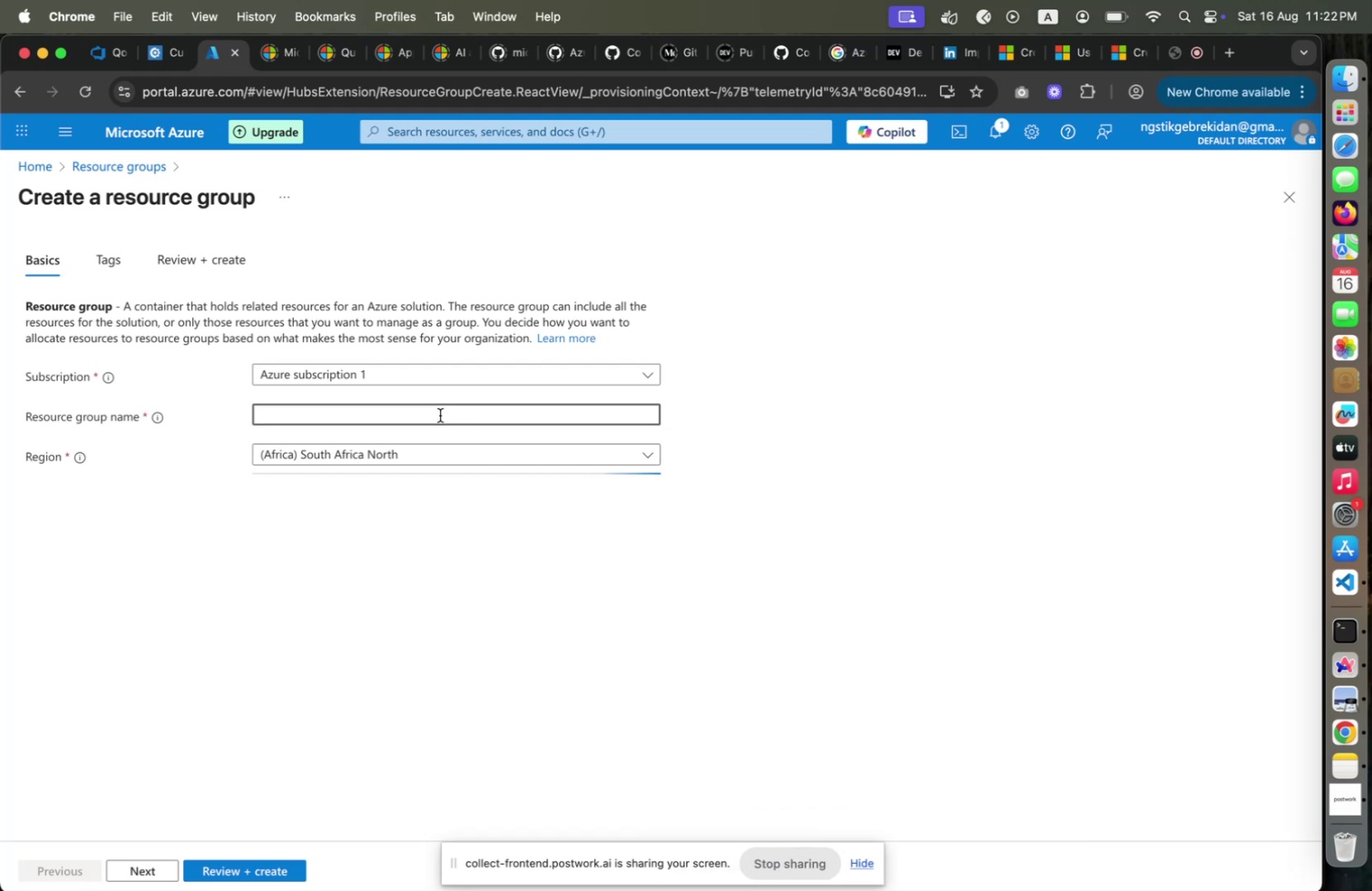 
type(rg-vm)
key(Backspace)
type(m-e)
key(Backspace)
key(Backspace)
 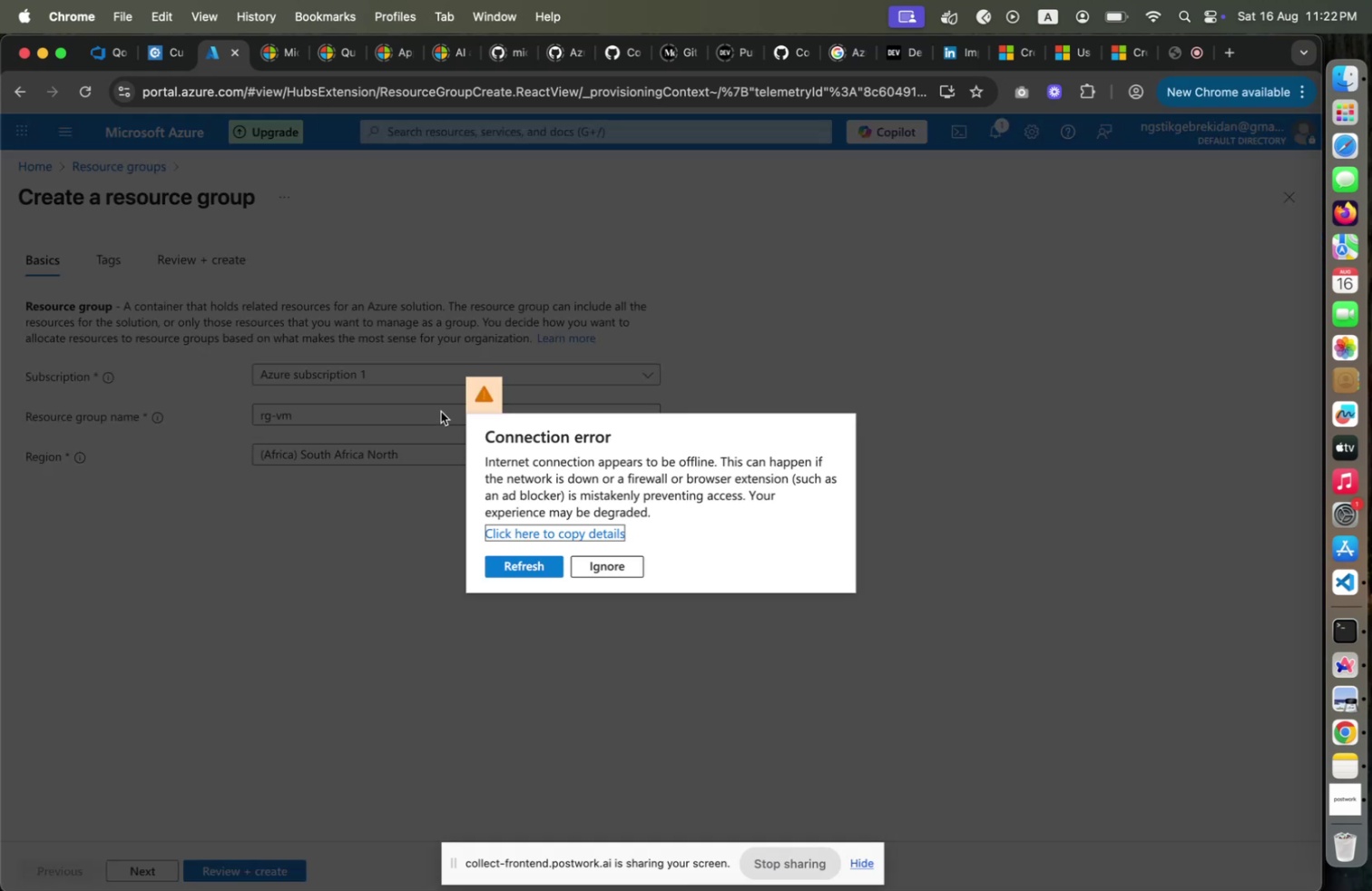 
wait(5.57)
 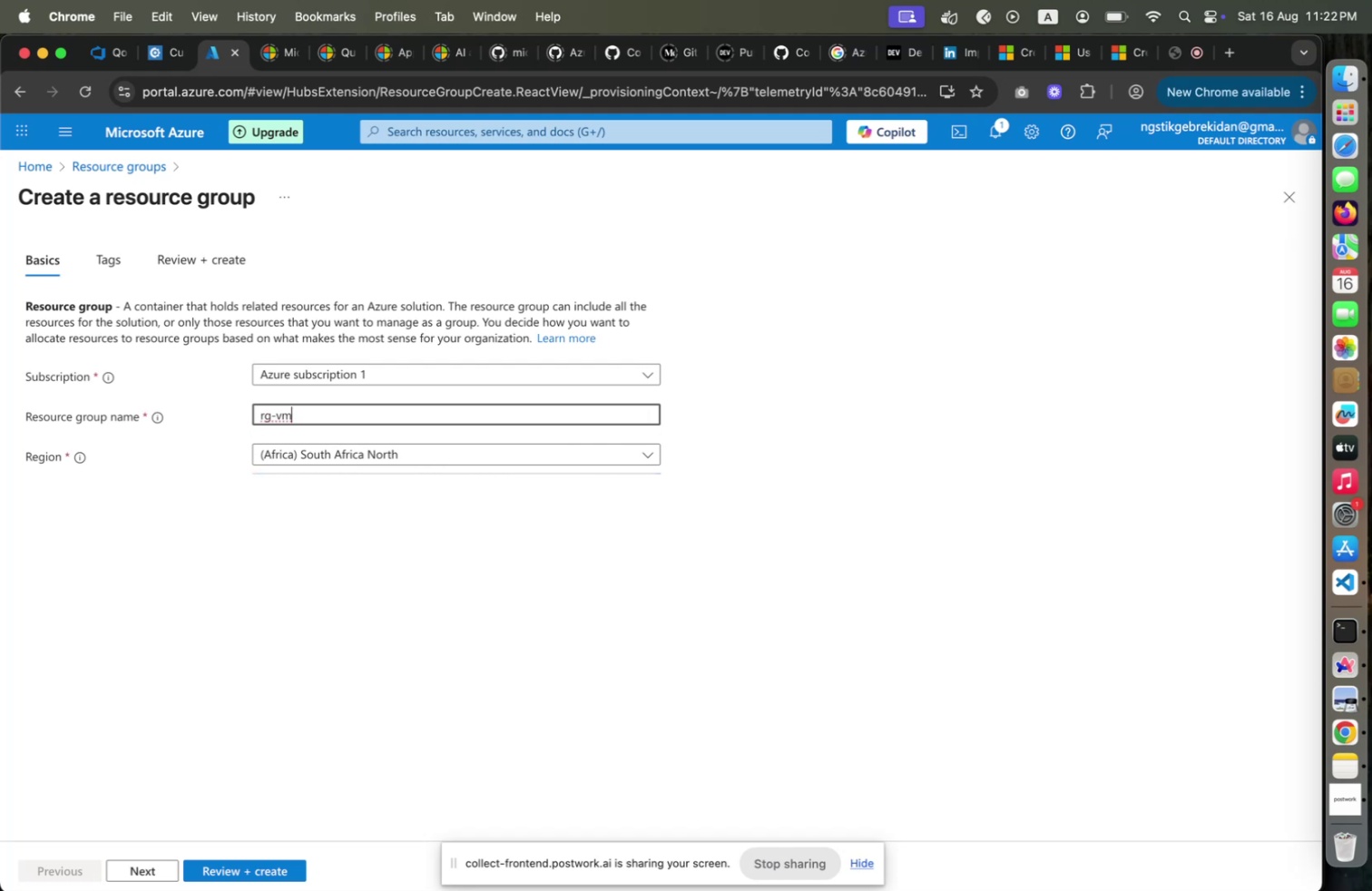 
left_click([418, 414])
 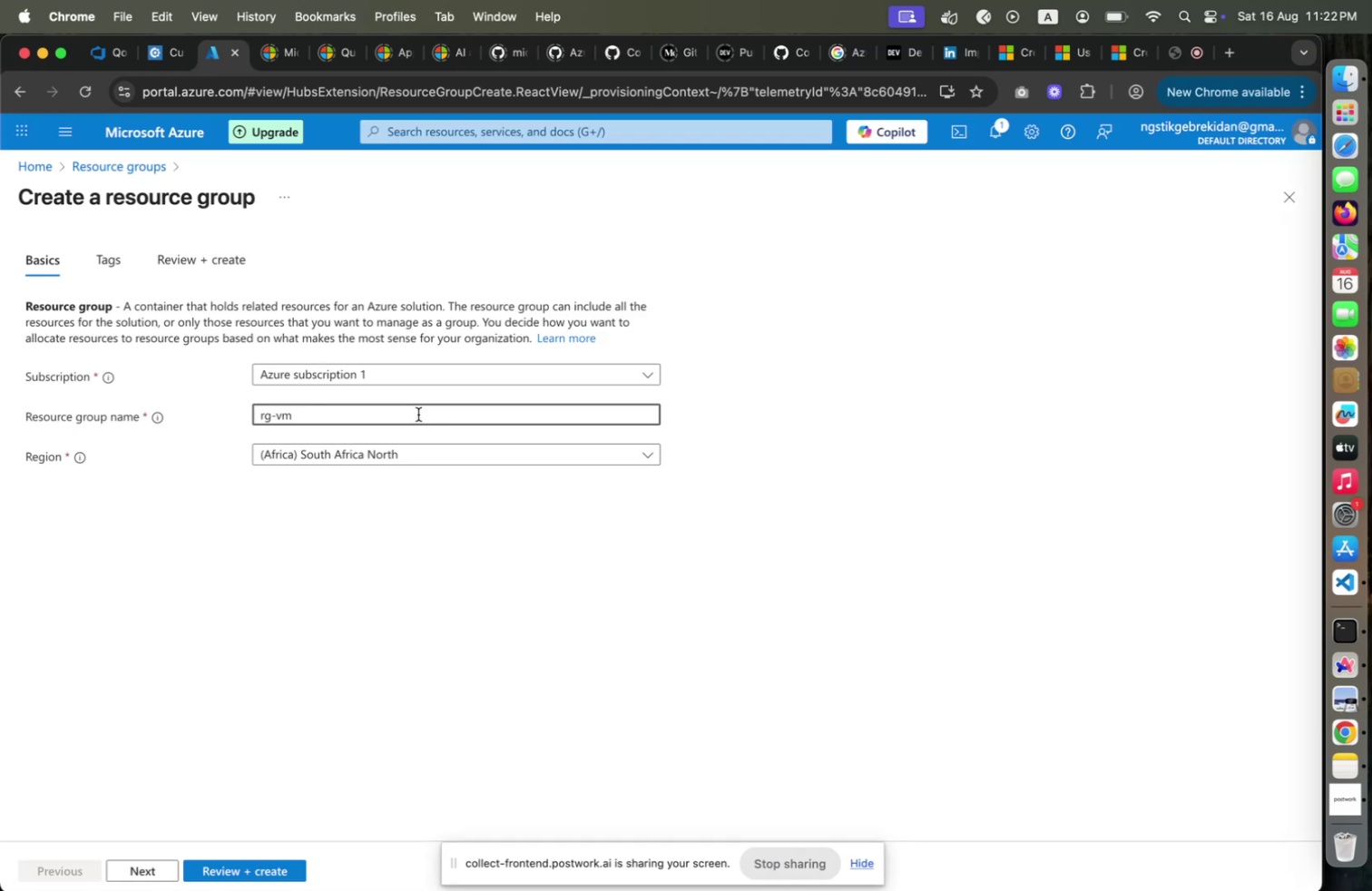 
type(-resources)
 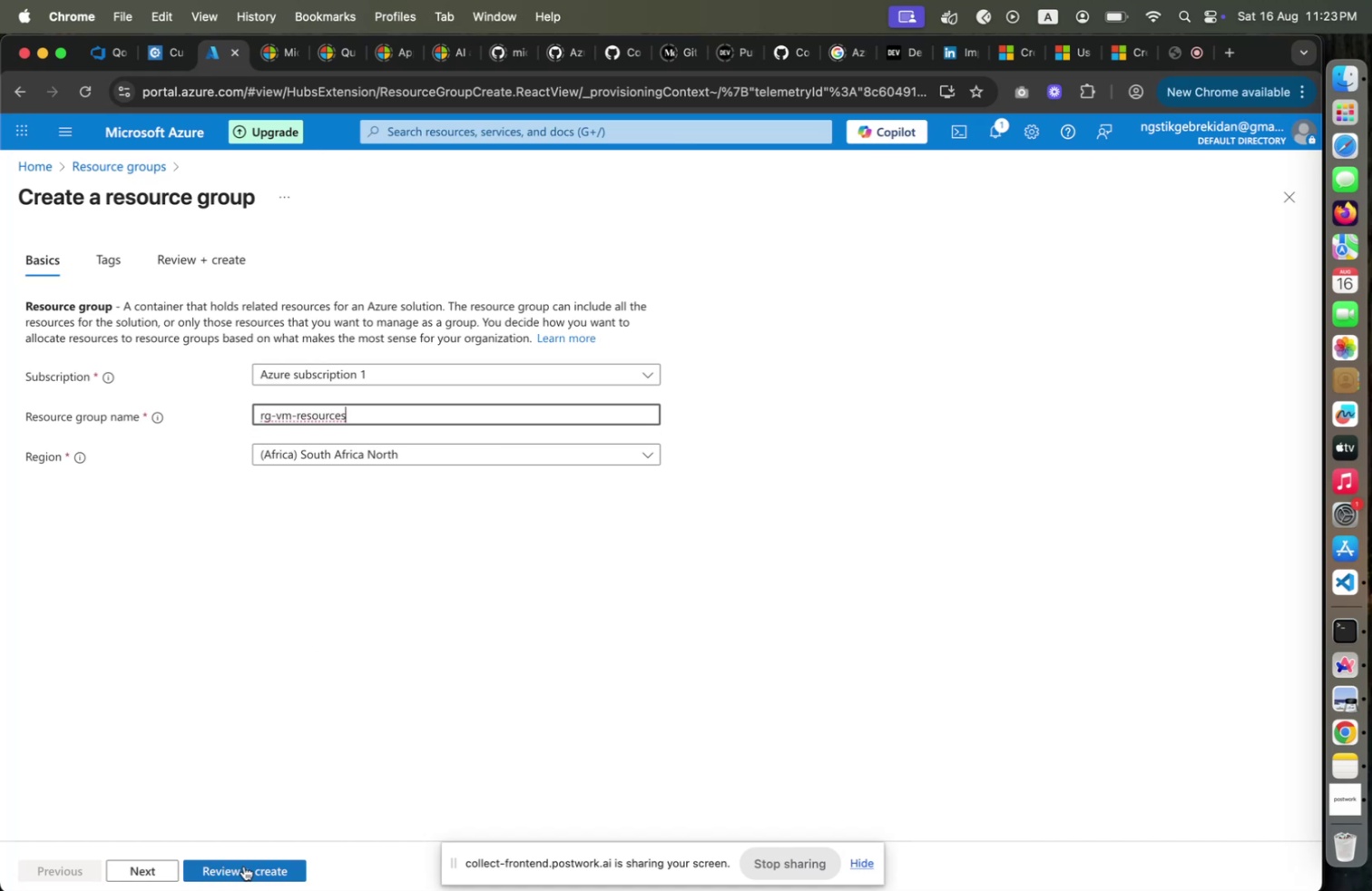 
left_click([237, 866])
 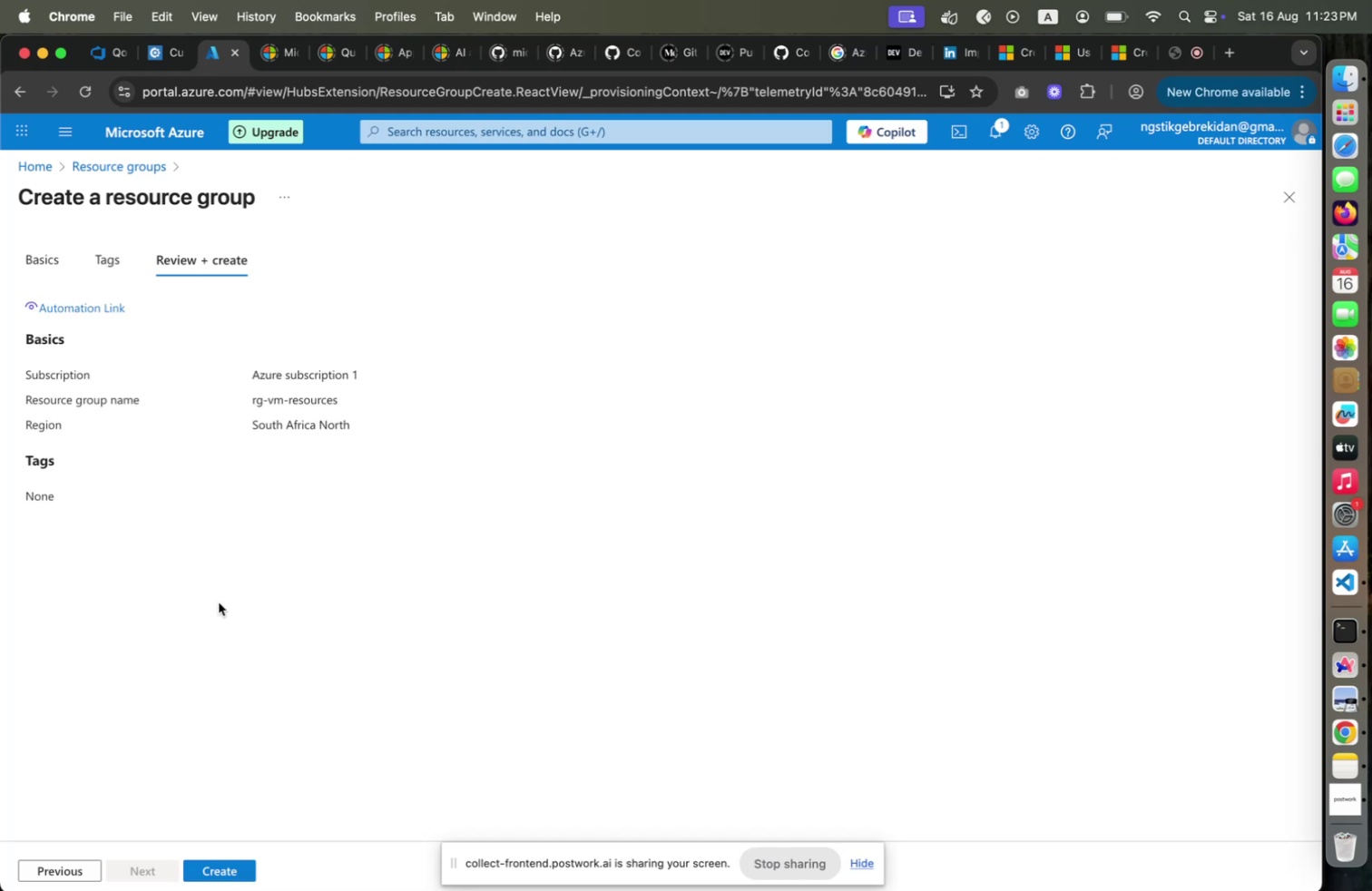 
left_click([238, 873])
 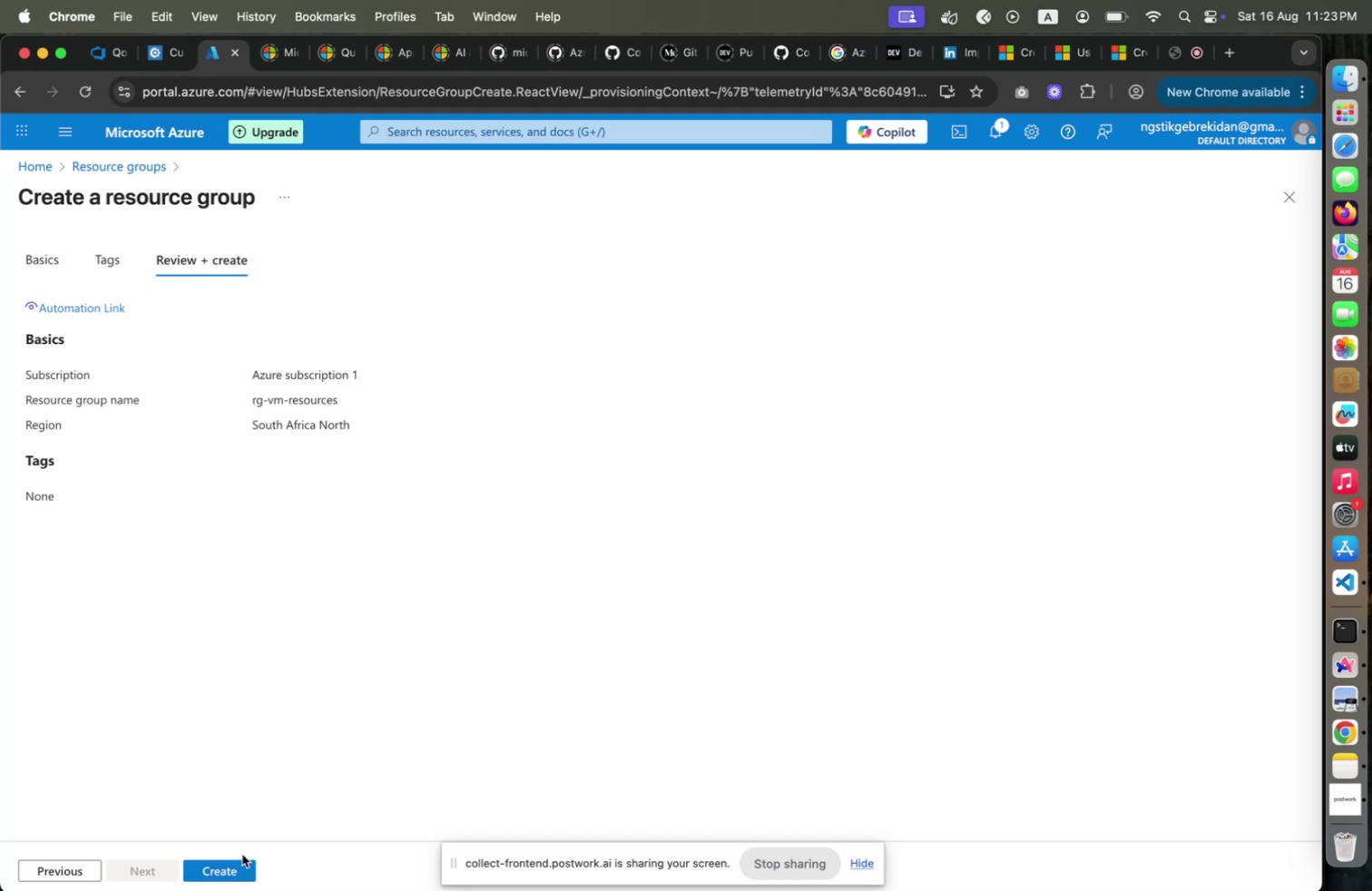 
left_click([230, 873])
 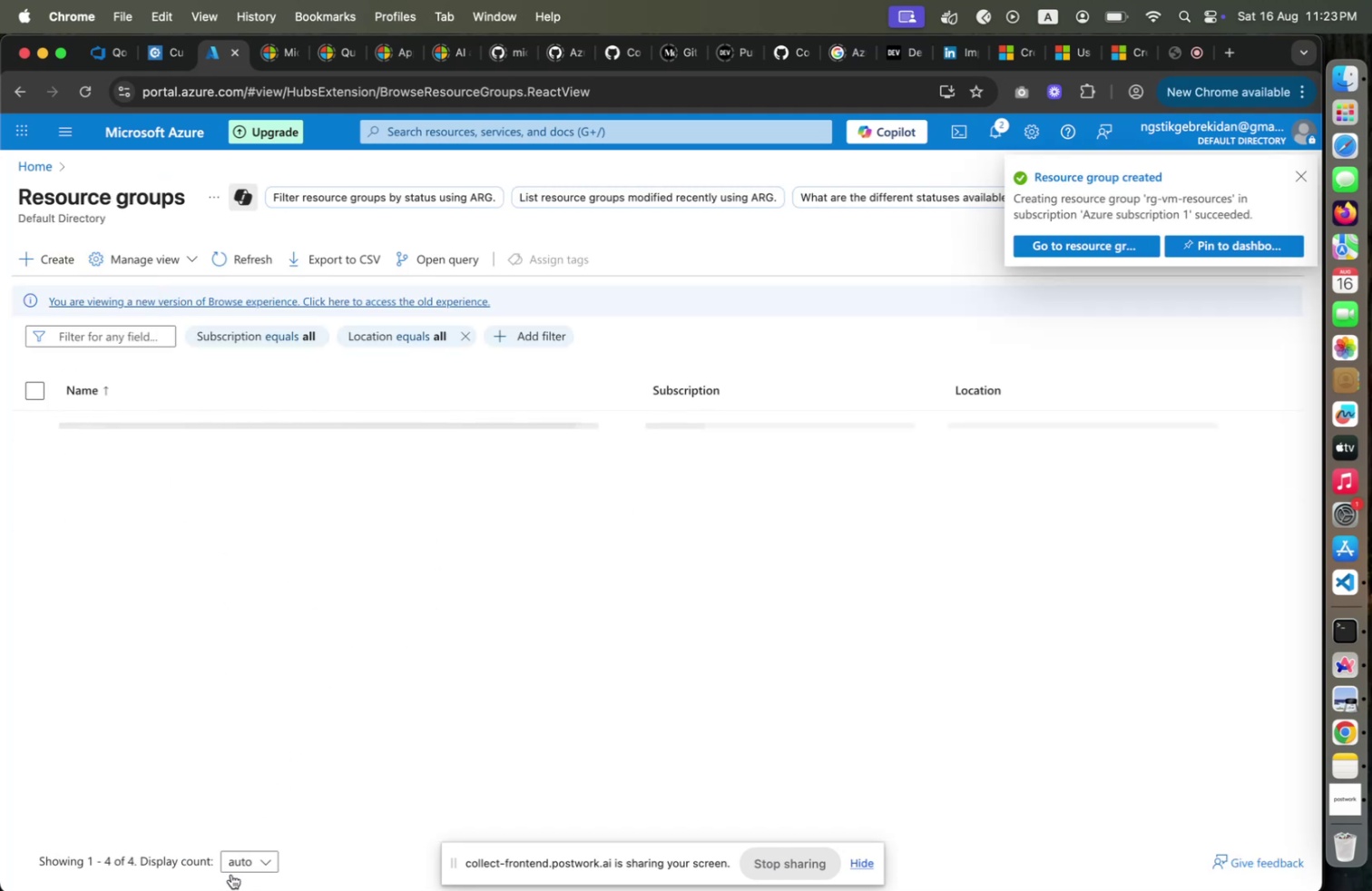 
wait(5.64)
 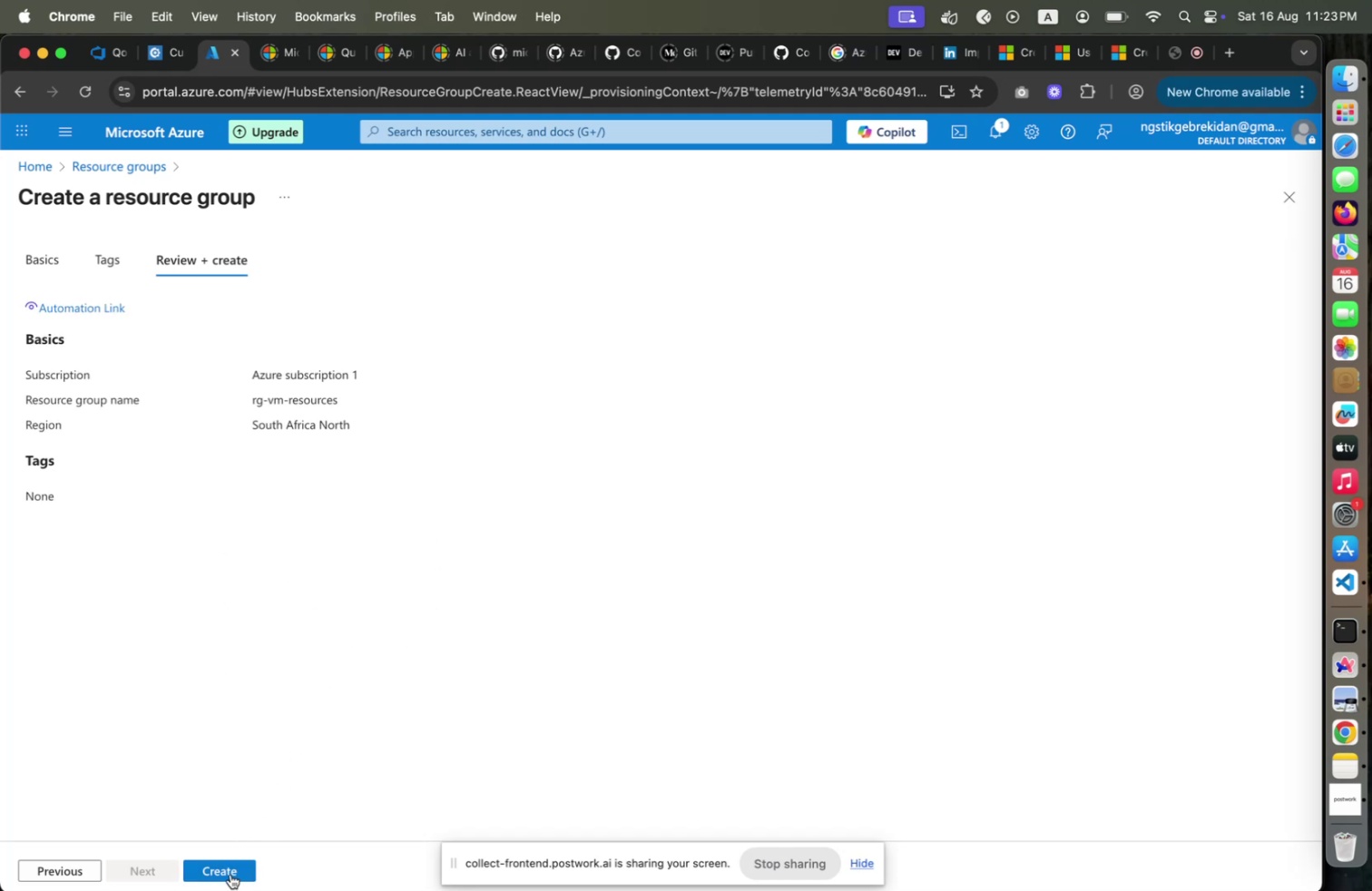 
left_click([1109, 238])
 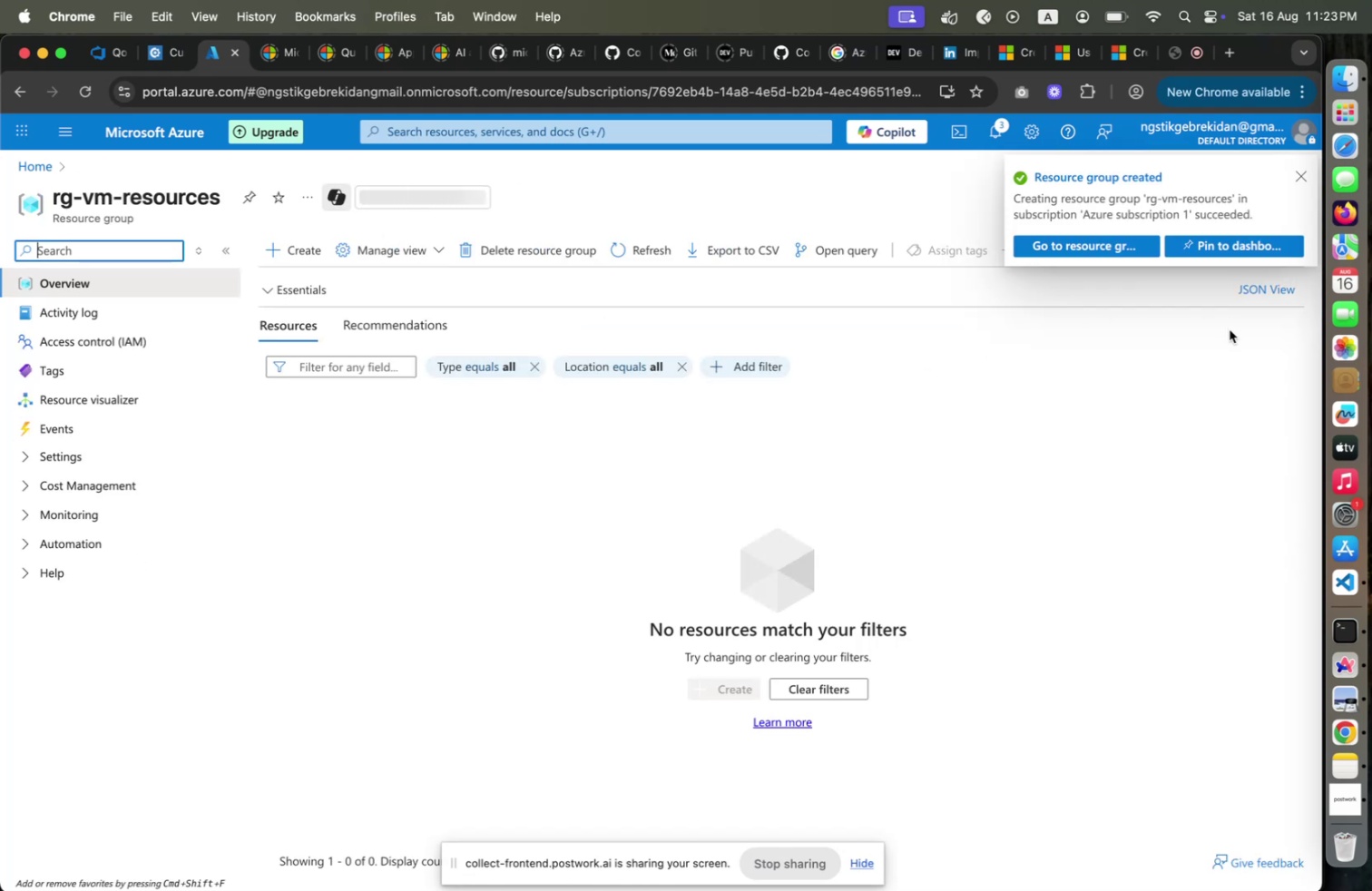 
left_click([1351, 773])
 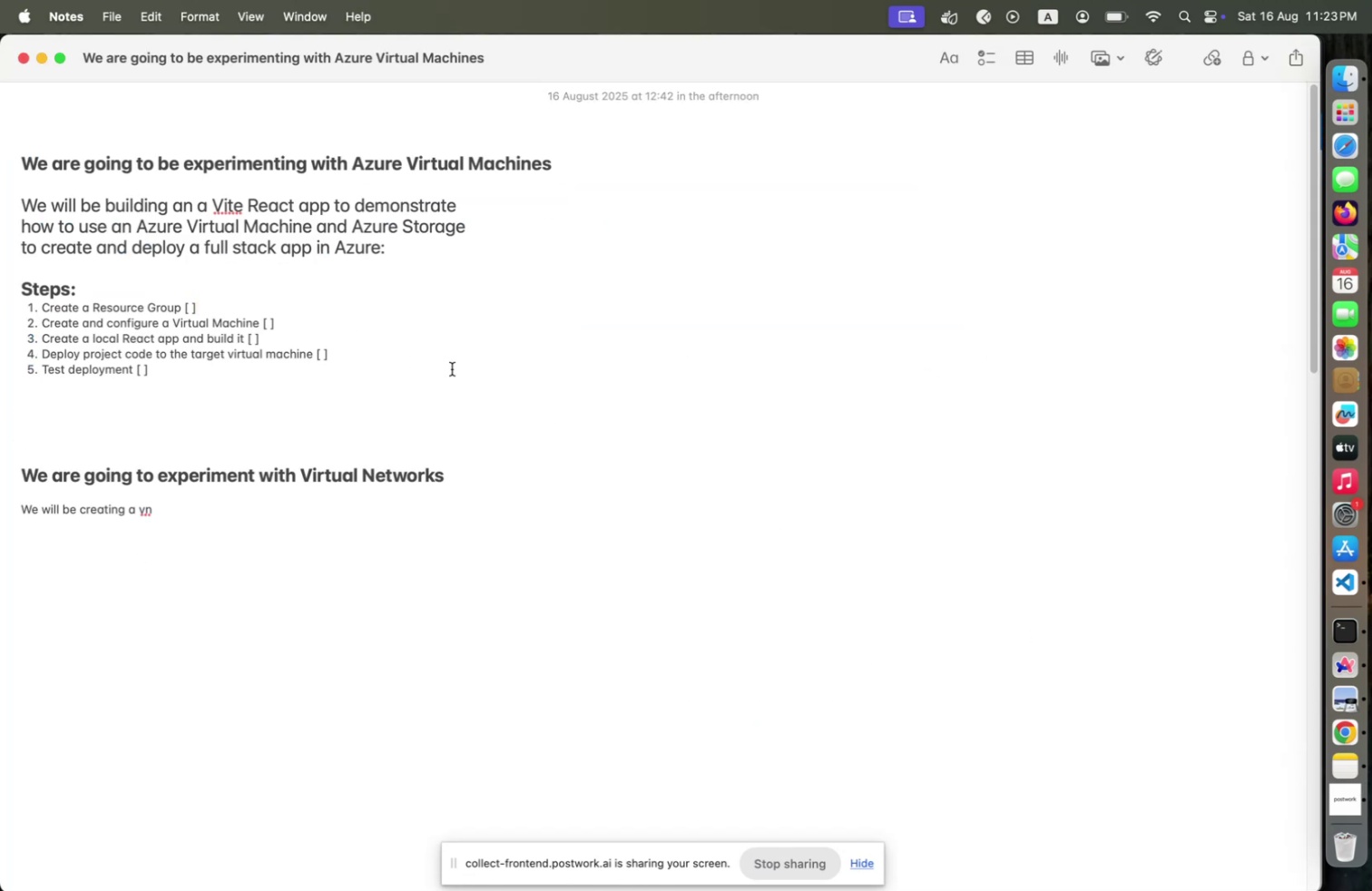 
key(ArrowLeft)
 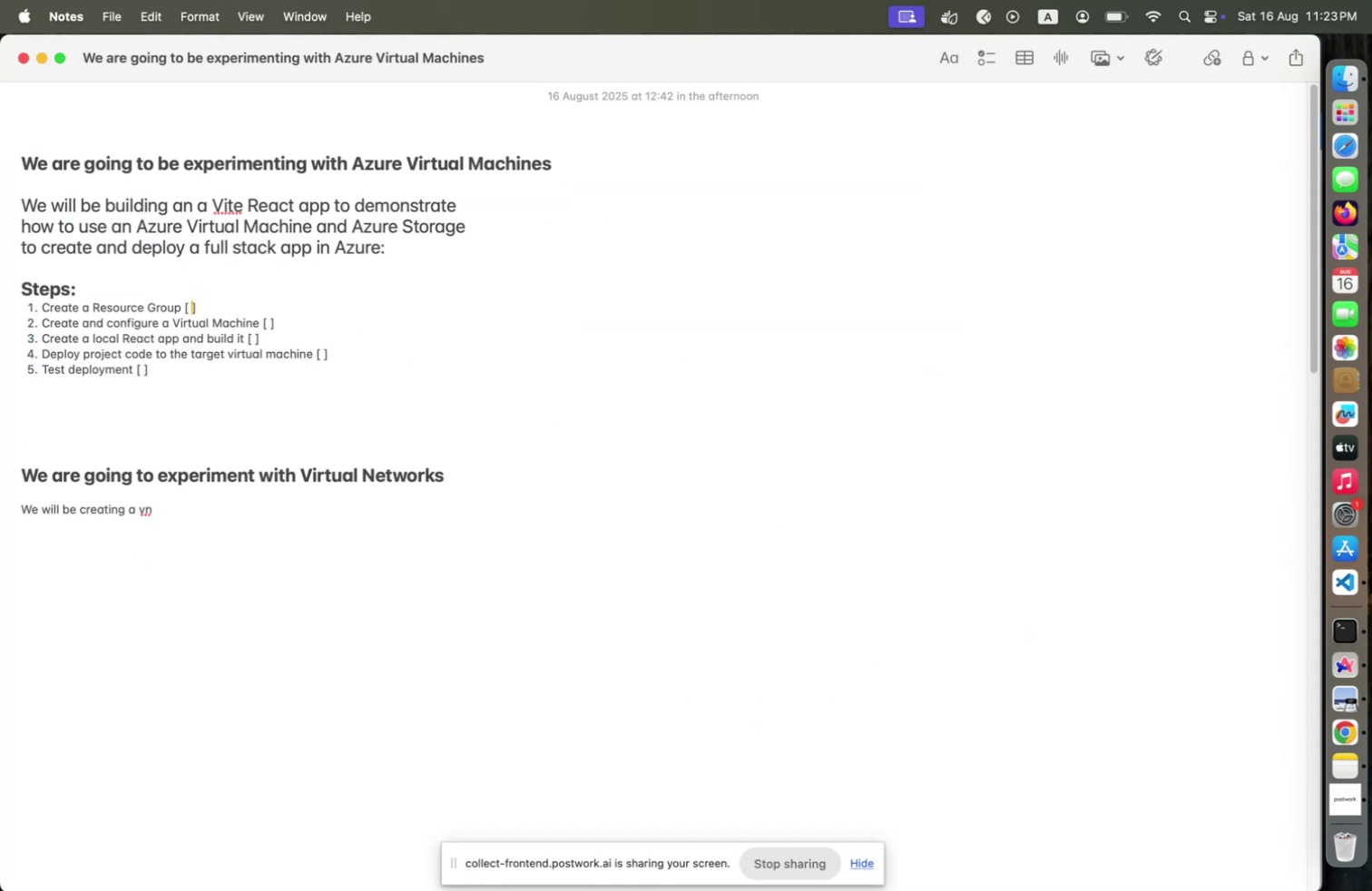 
type(SUCCESS)
key(Backspace)
 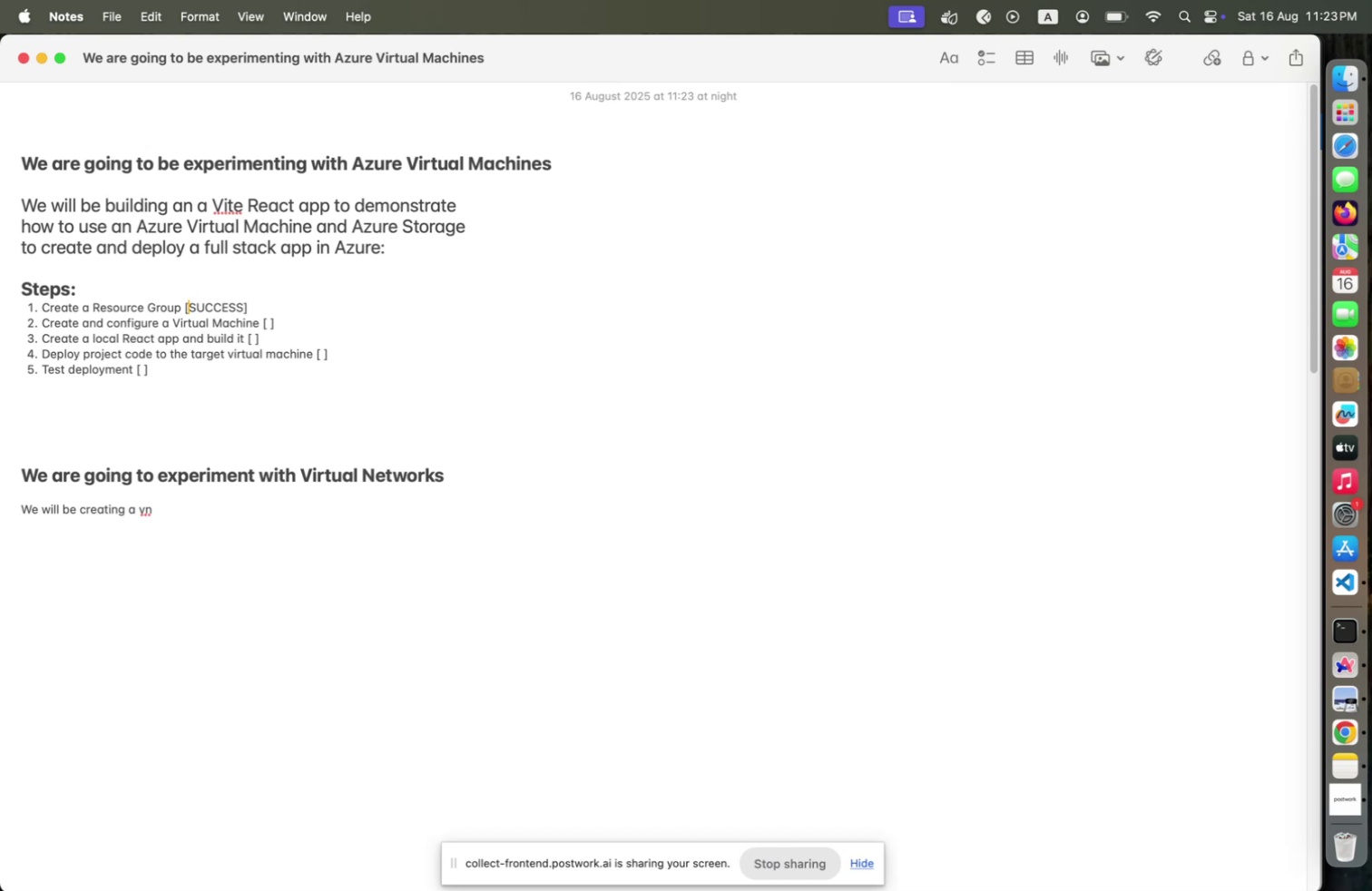 
hold_key(key=ArrowLeft, duration=0.95)
 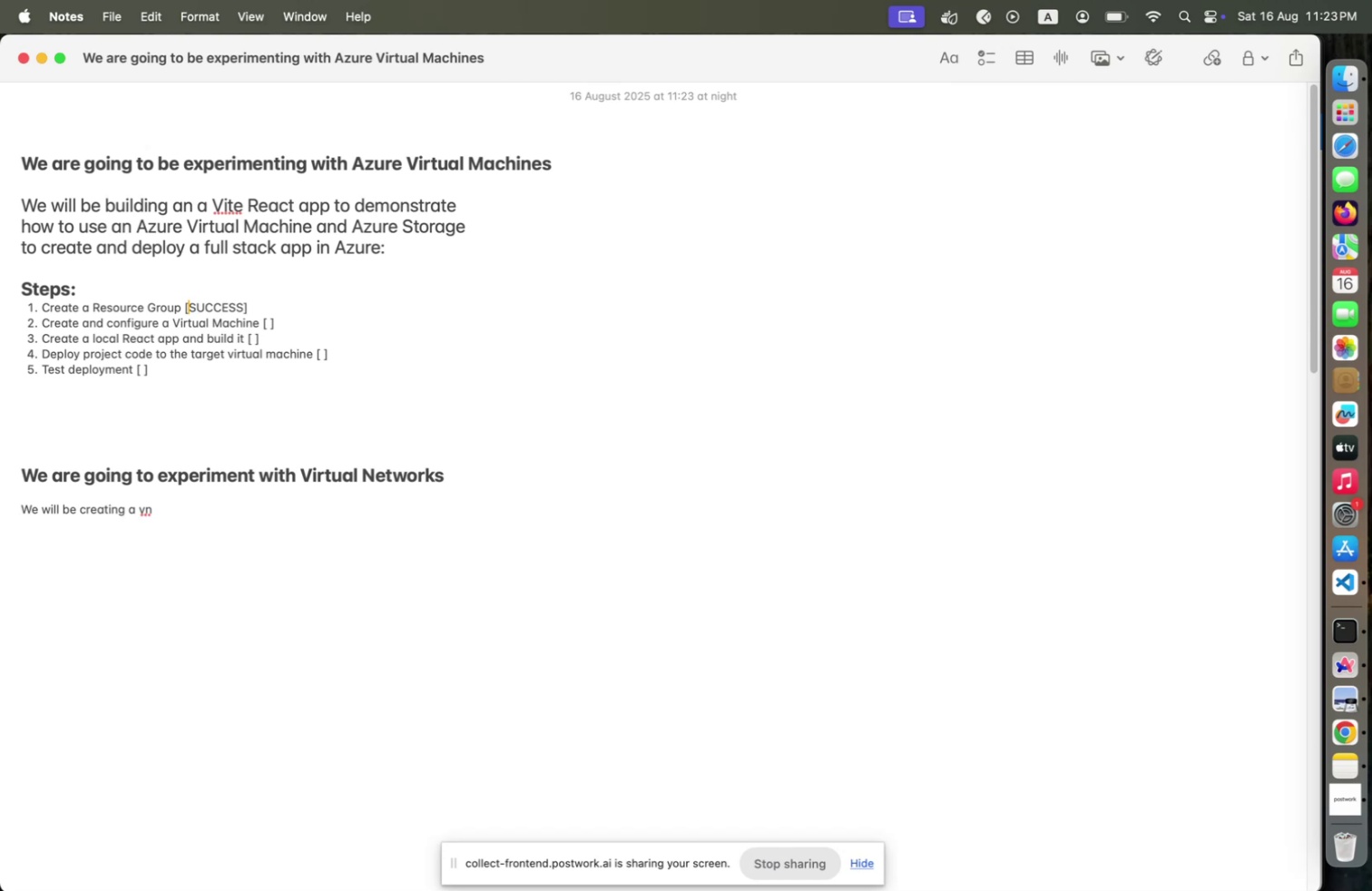 
key(Meta+CommandLeft)
 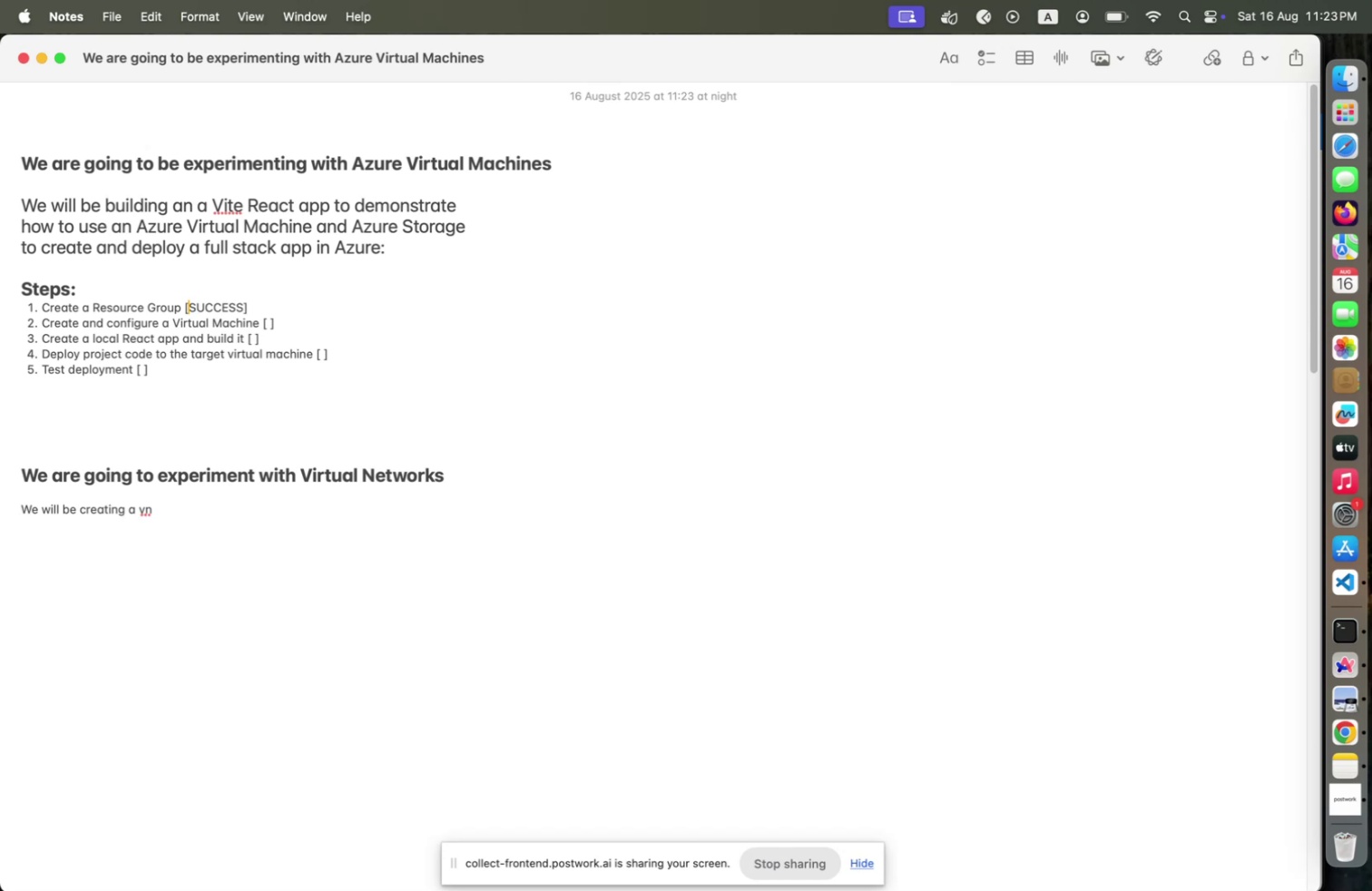 
key(Meta+Tab)
 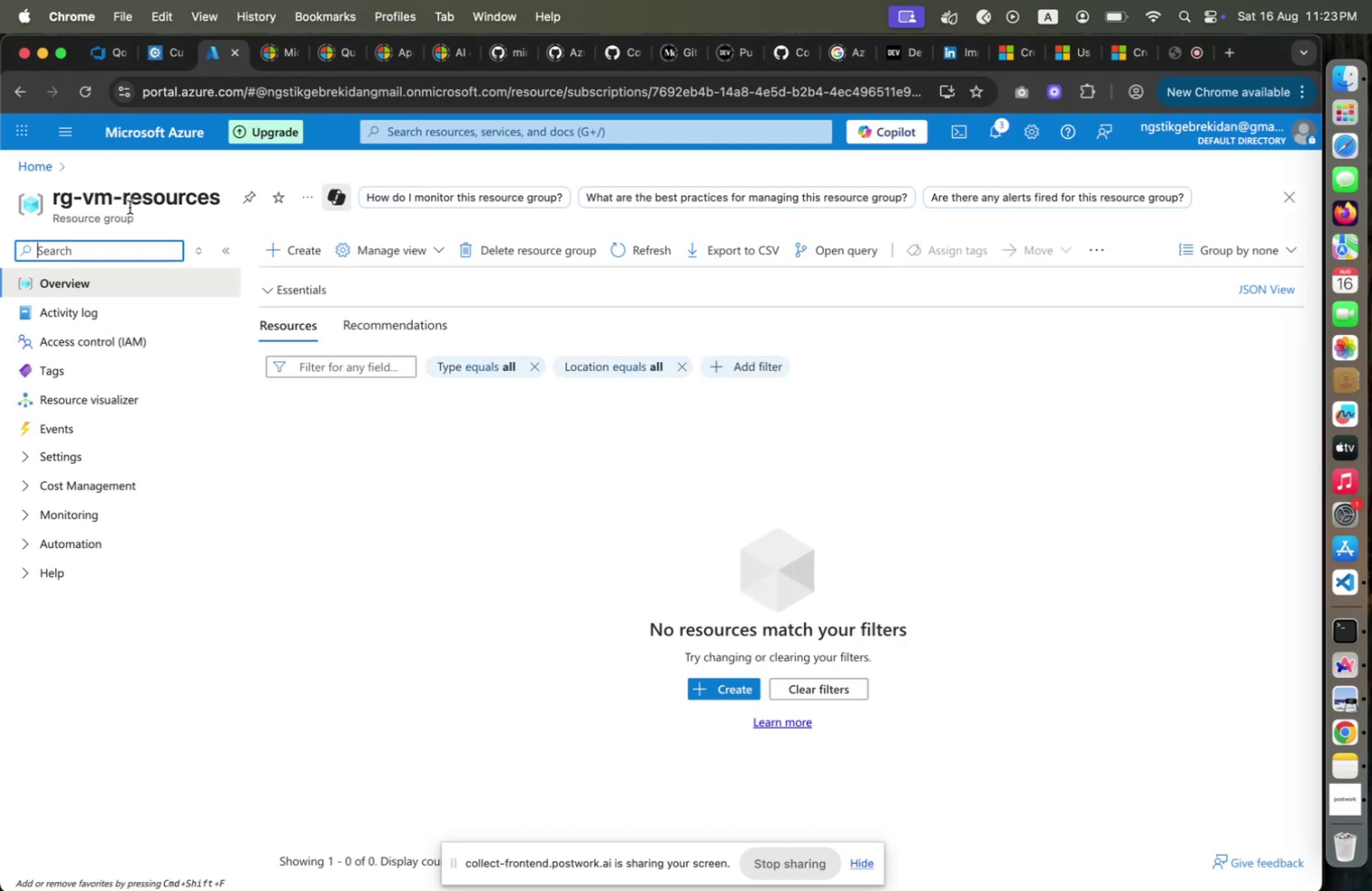 
left_click_drag(start_coordinate=[45, 191], to_coordinate=[220, 206])
 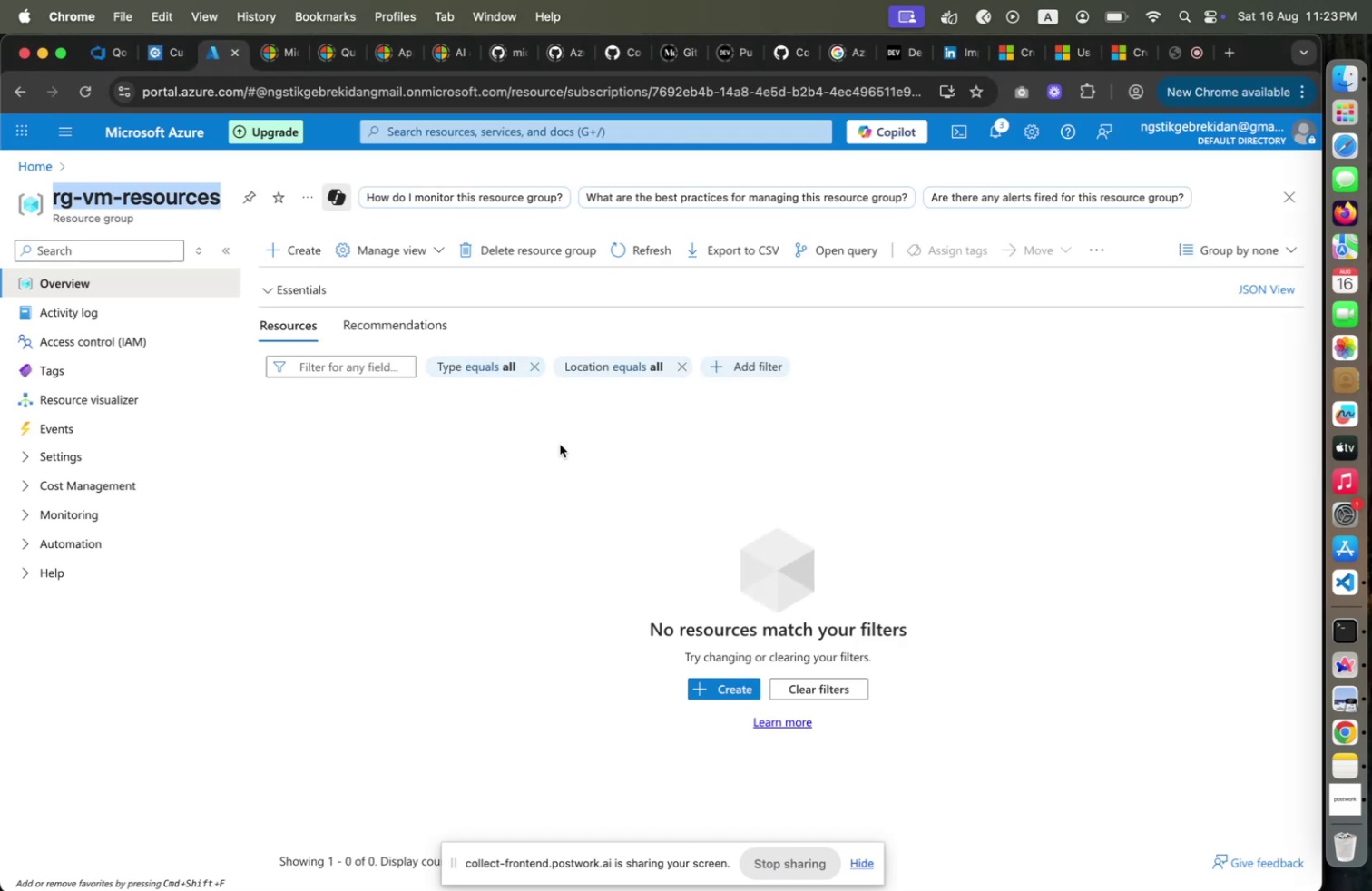 
left_click([560, 444])
 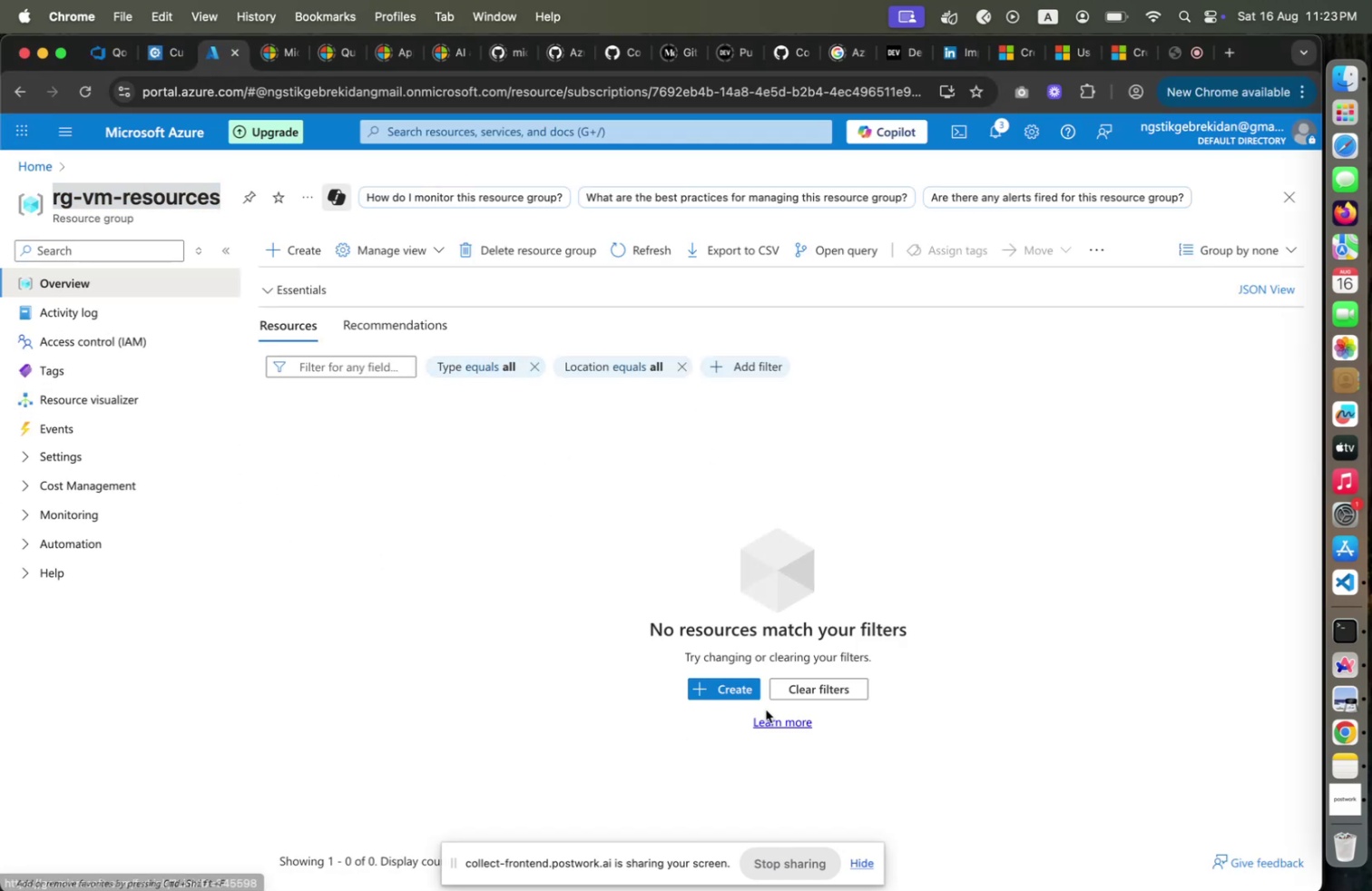 
double_click([727, 680])
 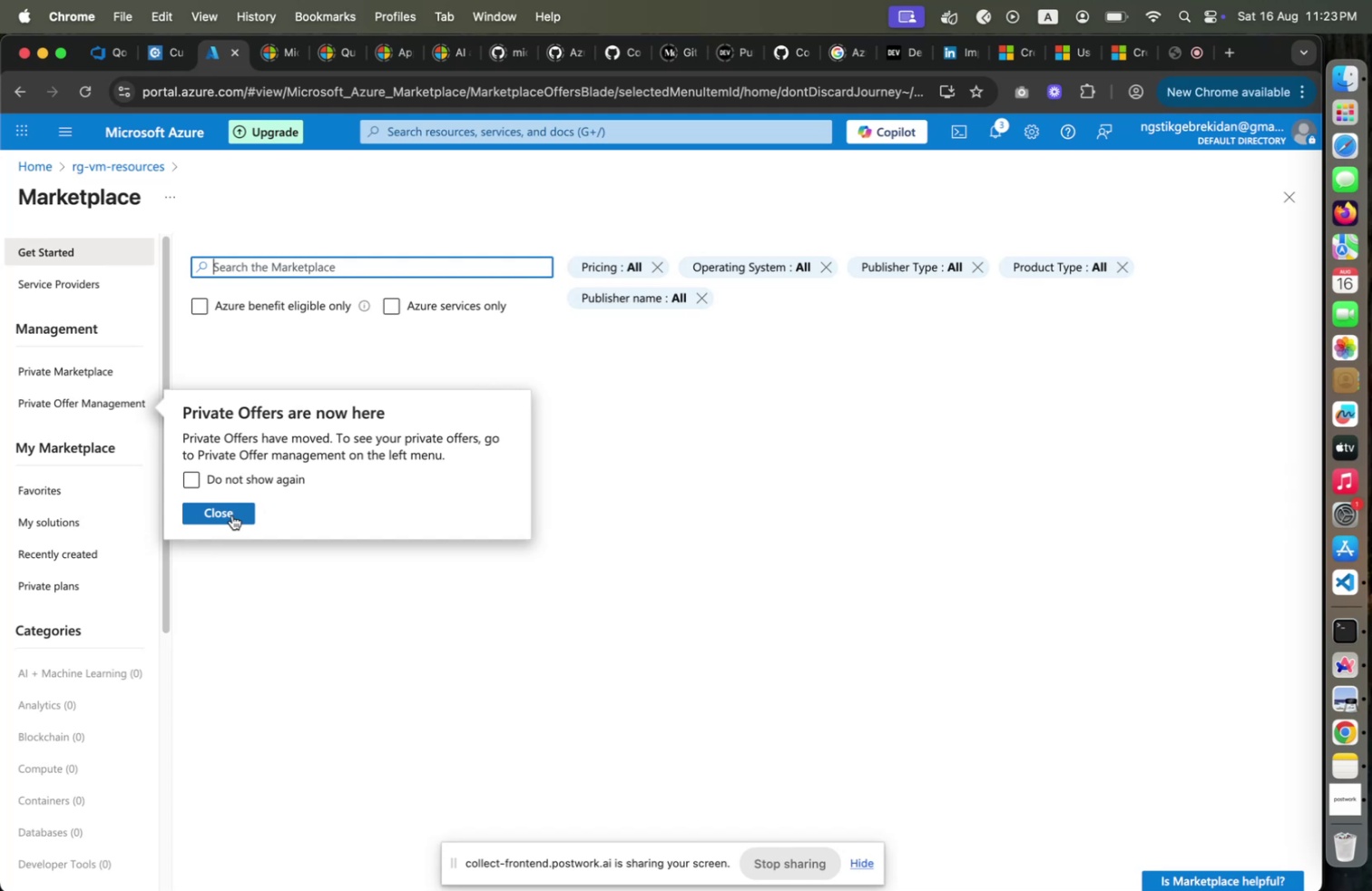 
left_click([232, 514])
 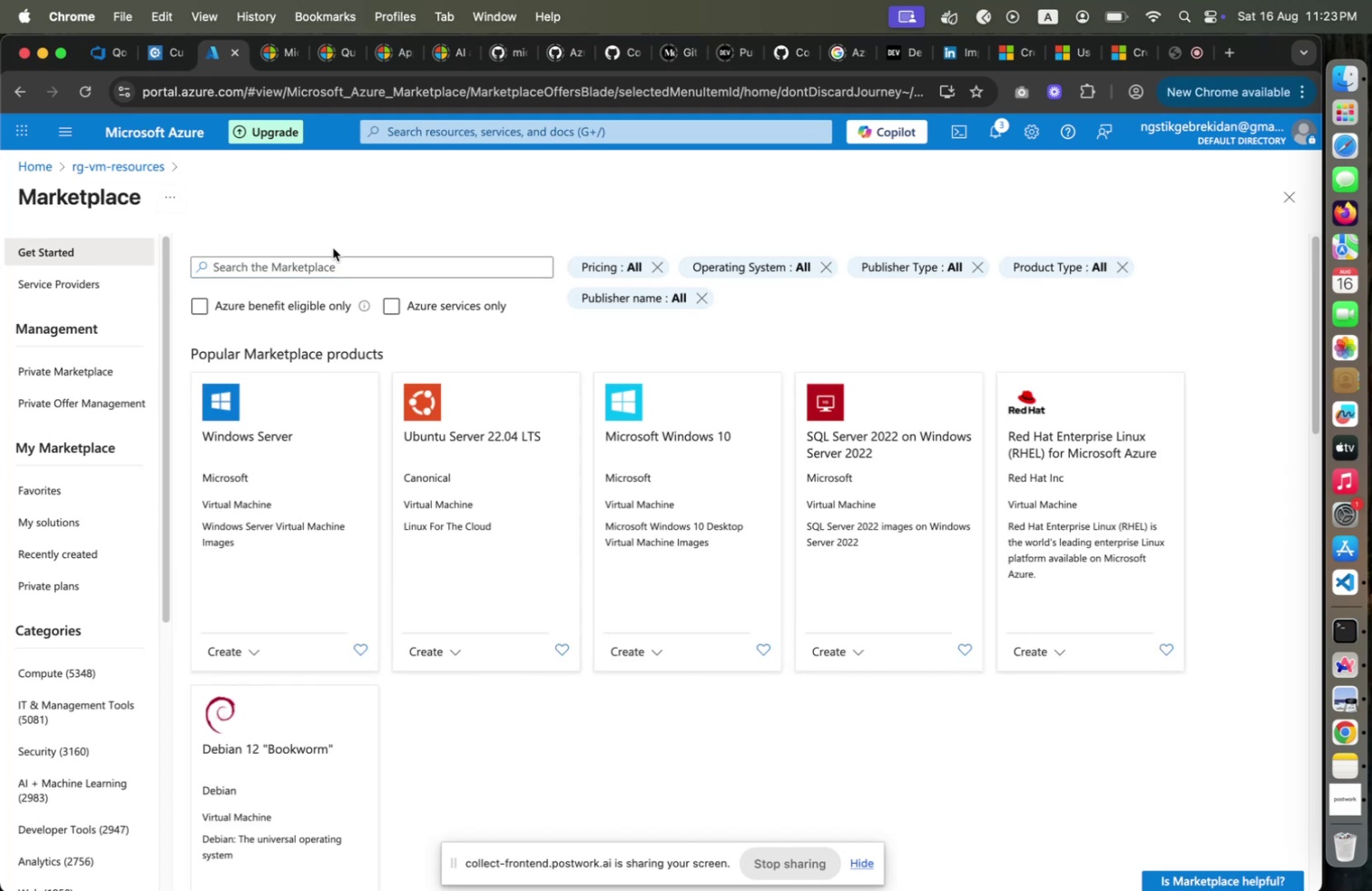 
wait(10.78)
 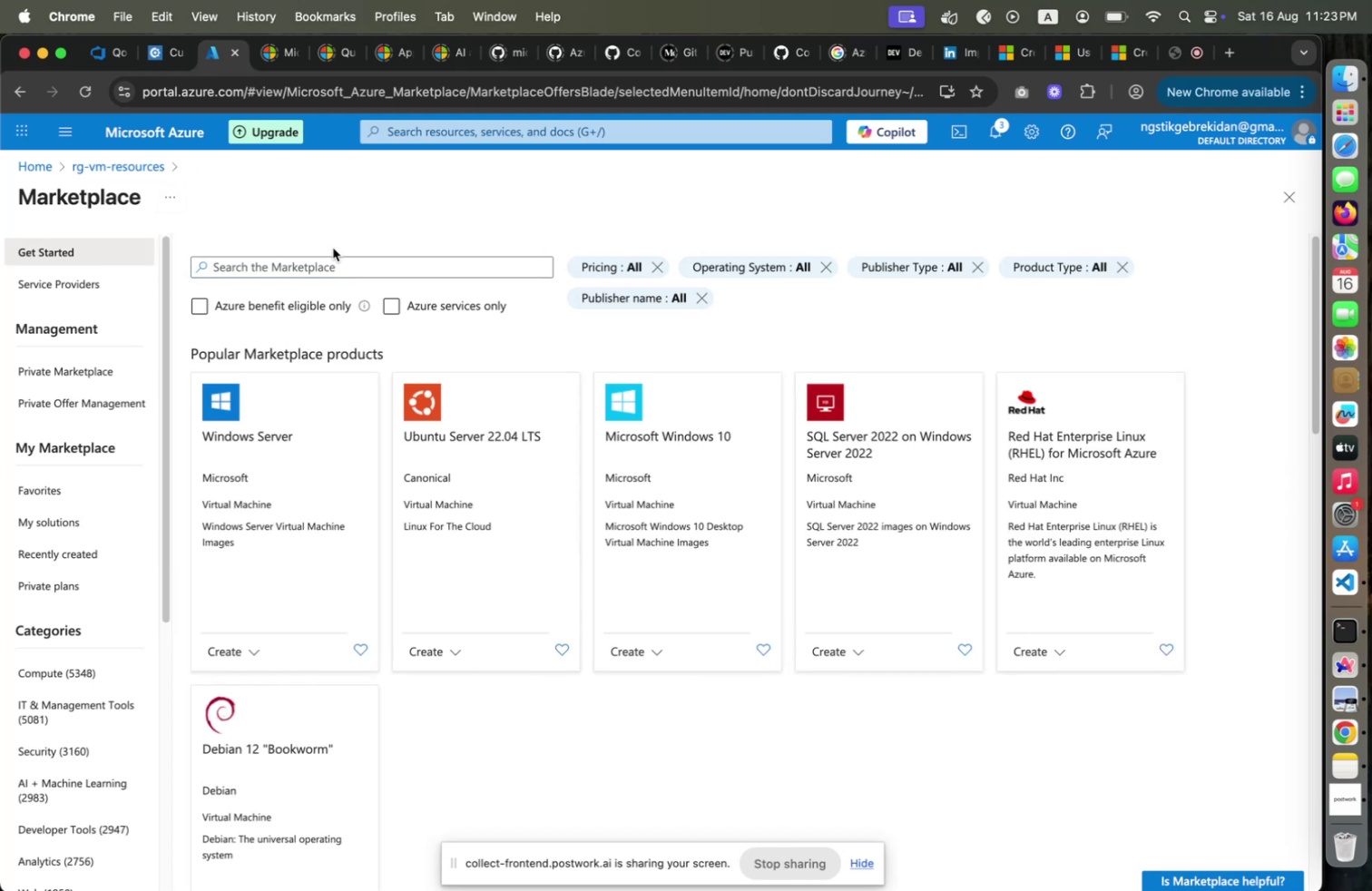 
left_click([110, 169])
 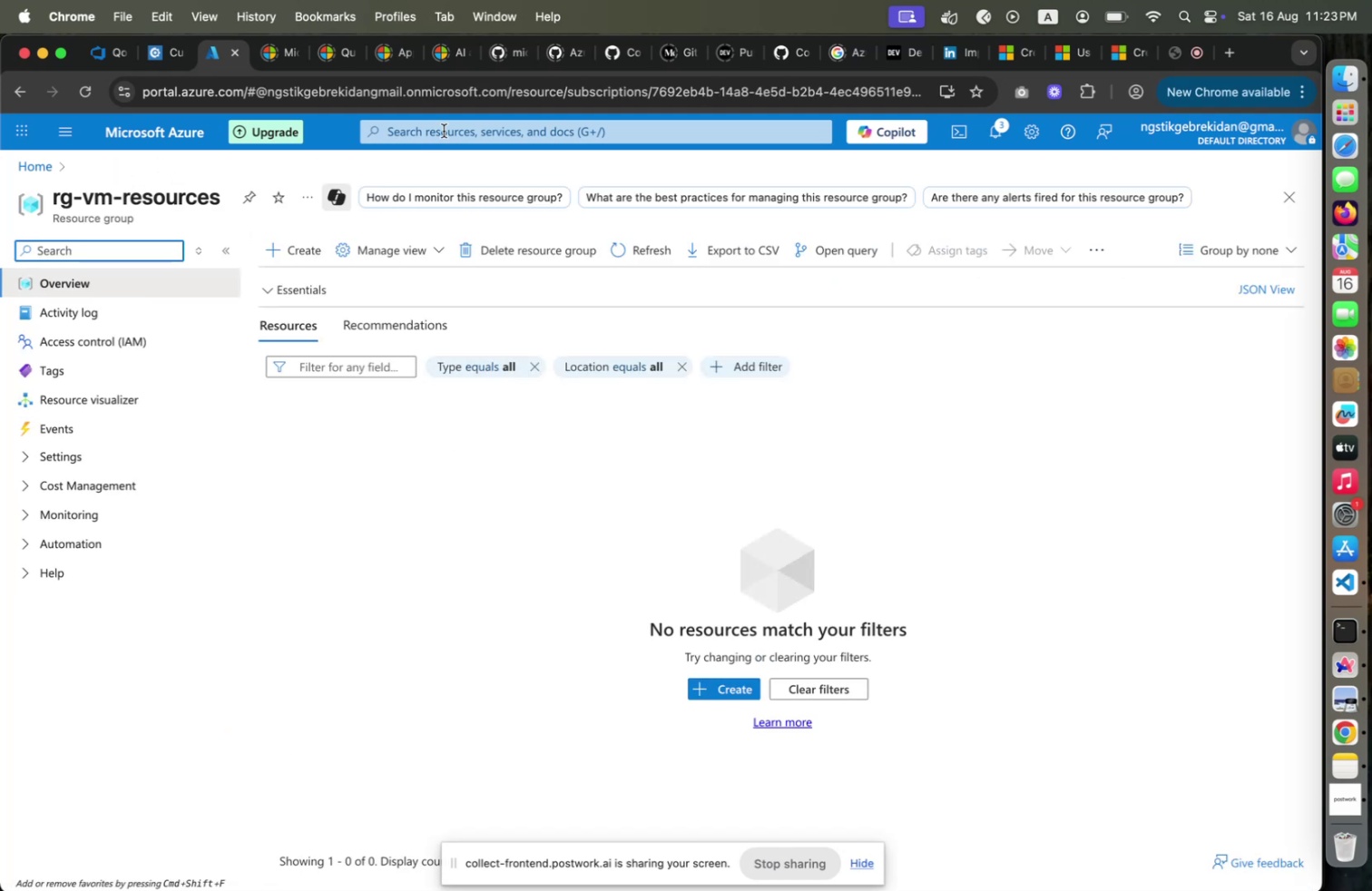 
left_click([445, 131])
 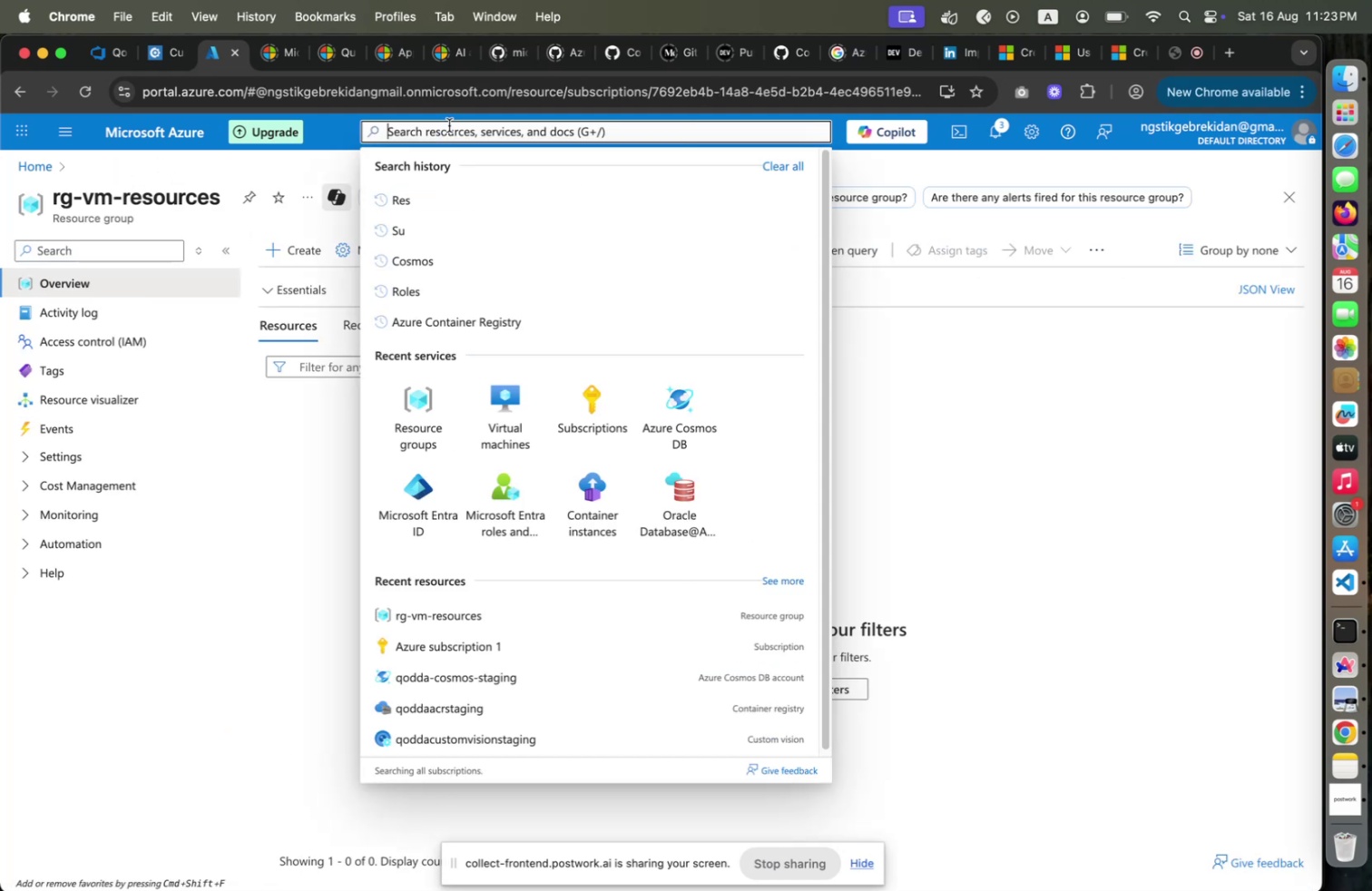 
key(Shift+V)
 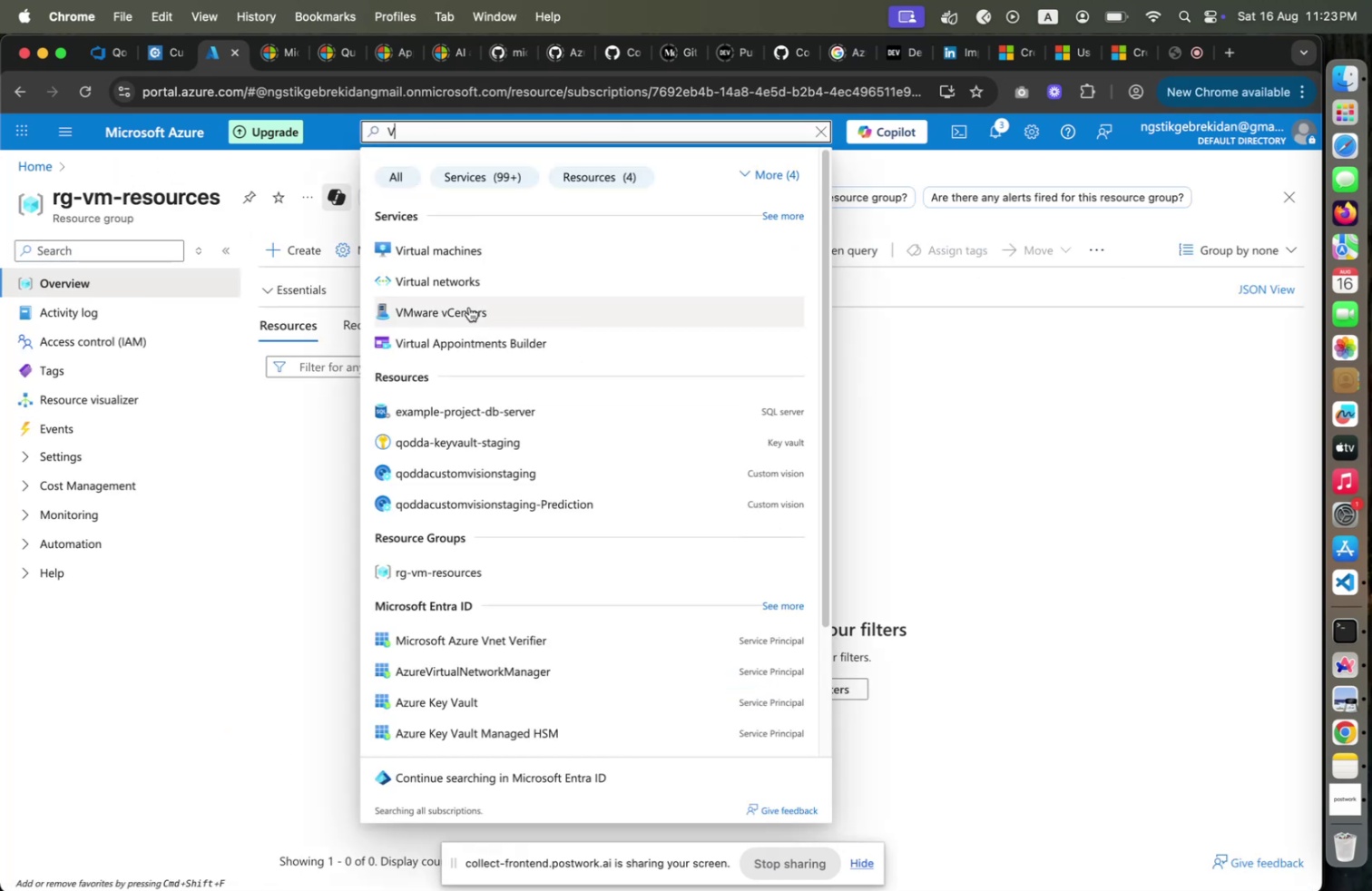 
left_click([458, 241])
 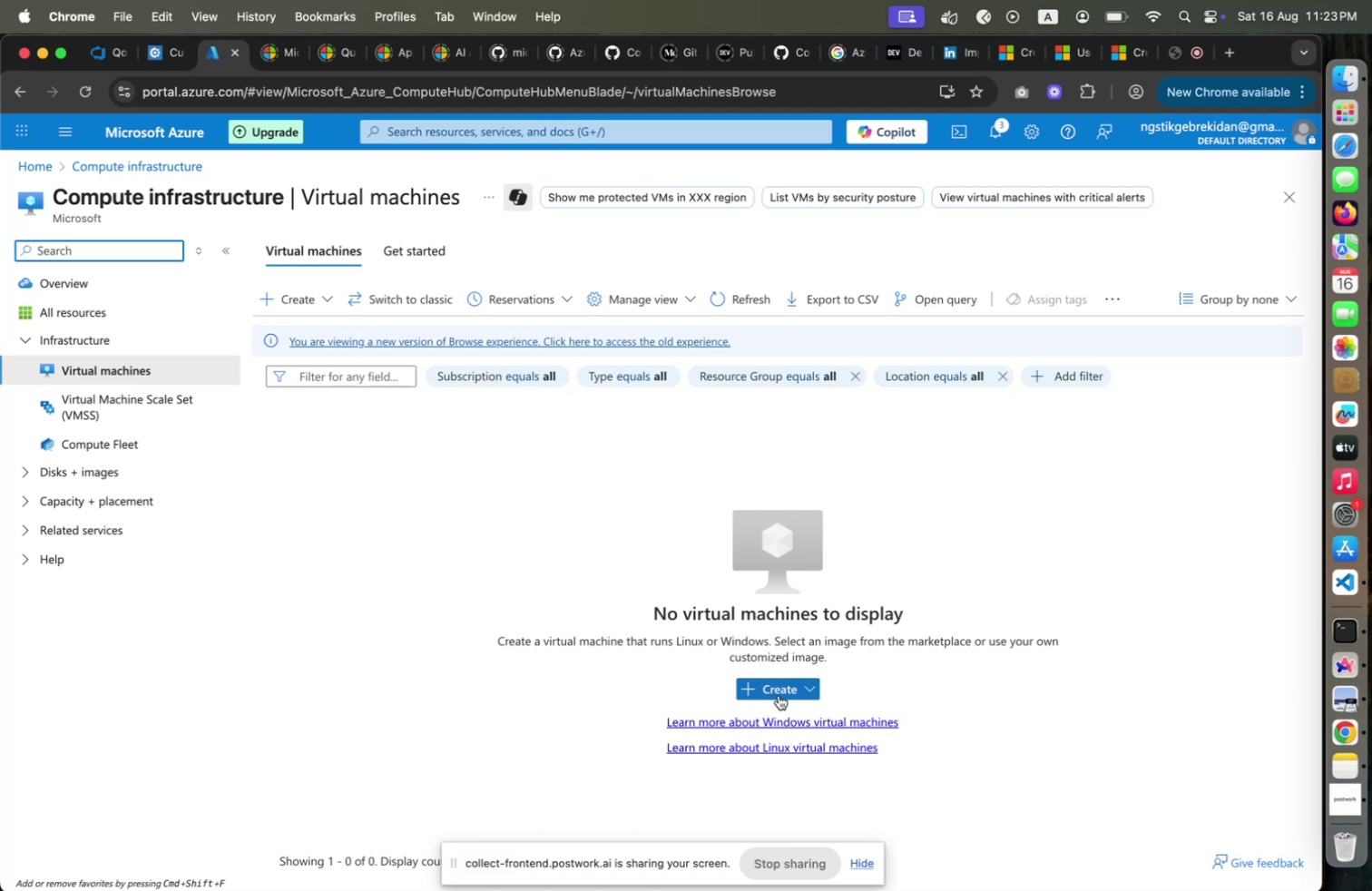 
wait(8.79)
 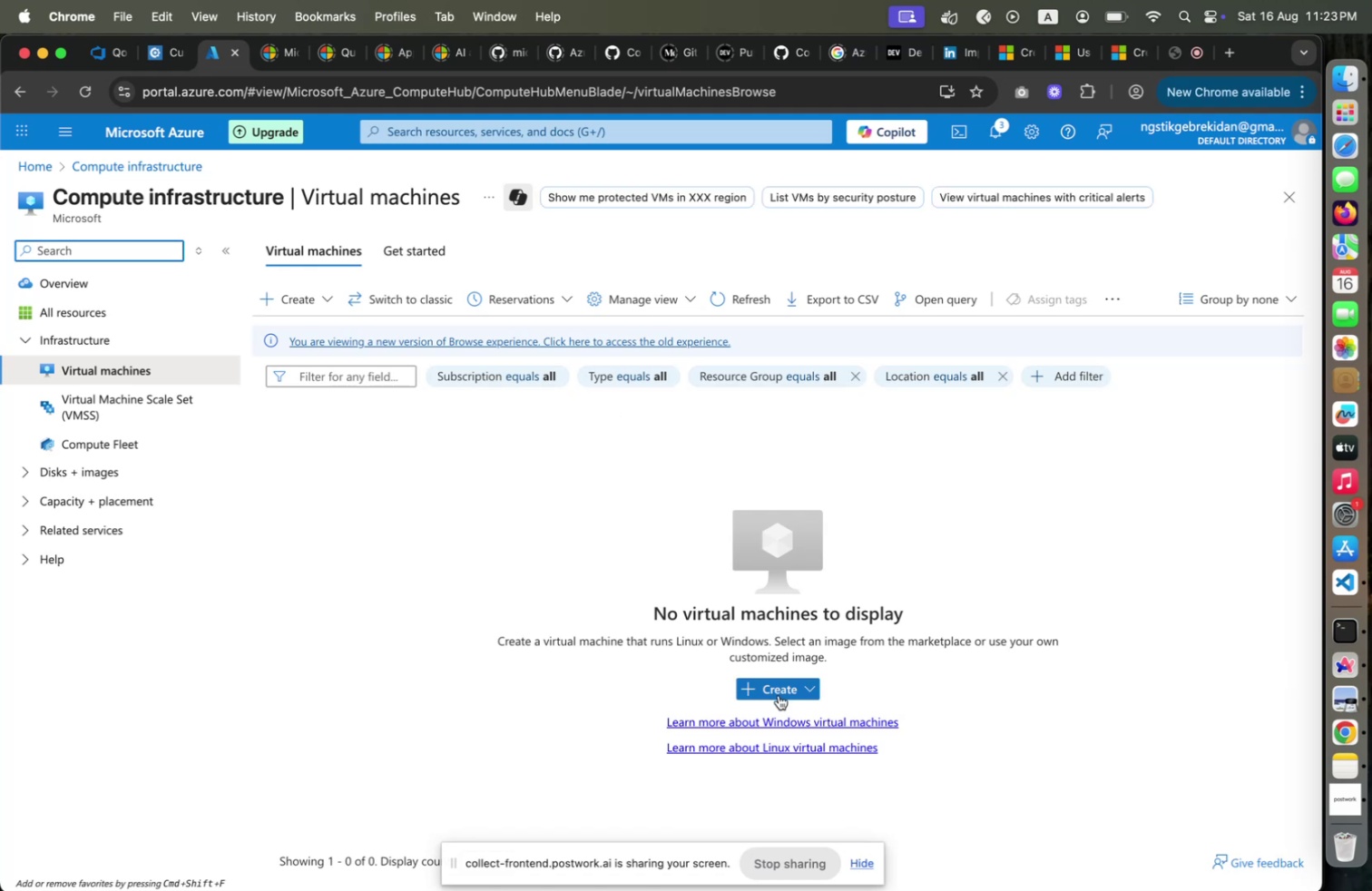 
left_click([379, 288])
 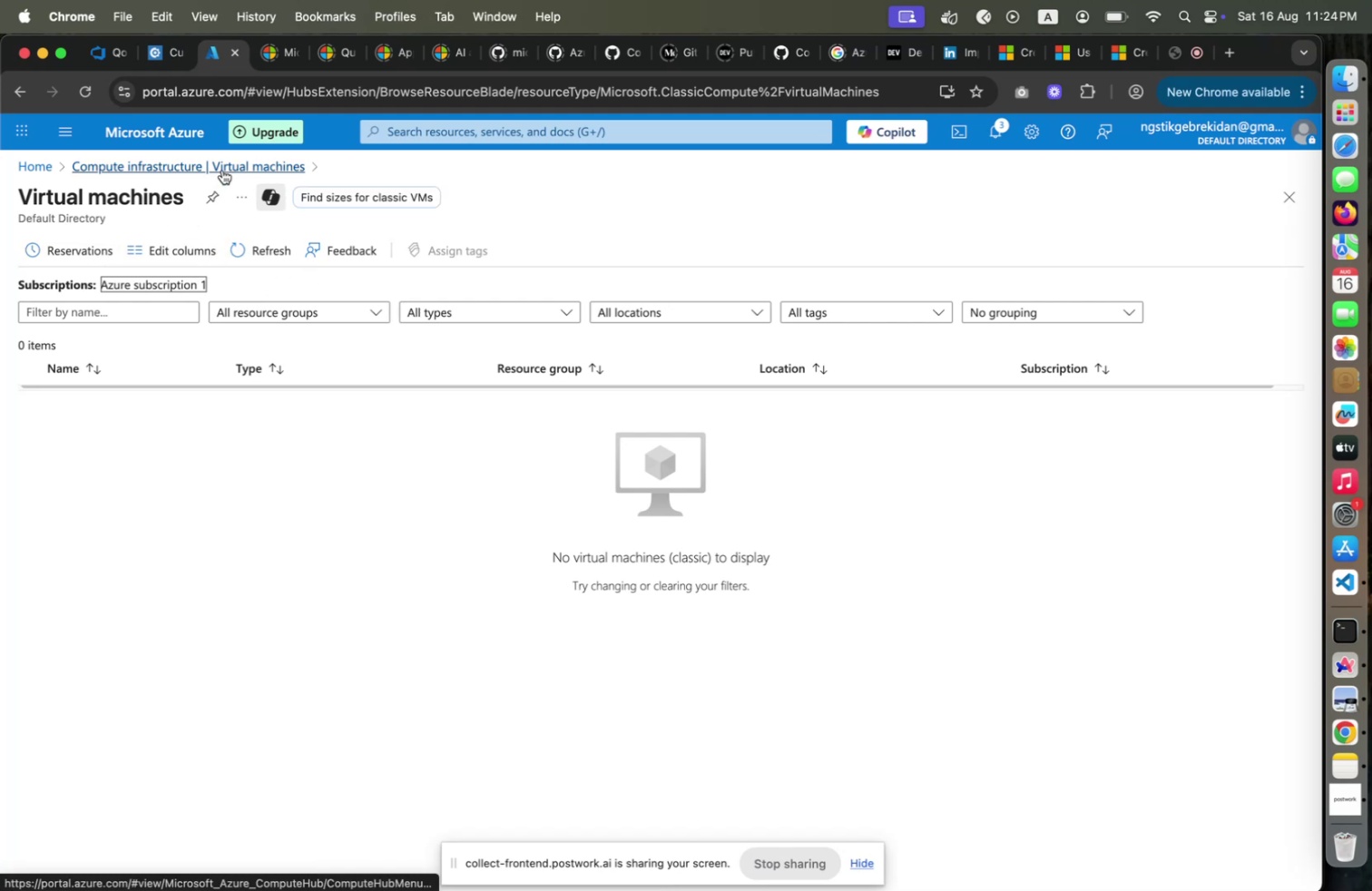 
wait(15.36)
 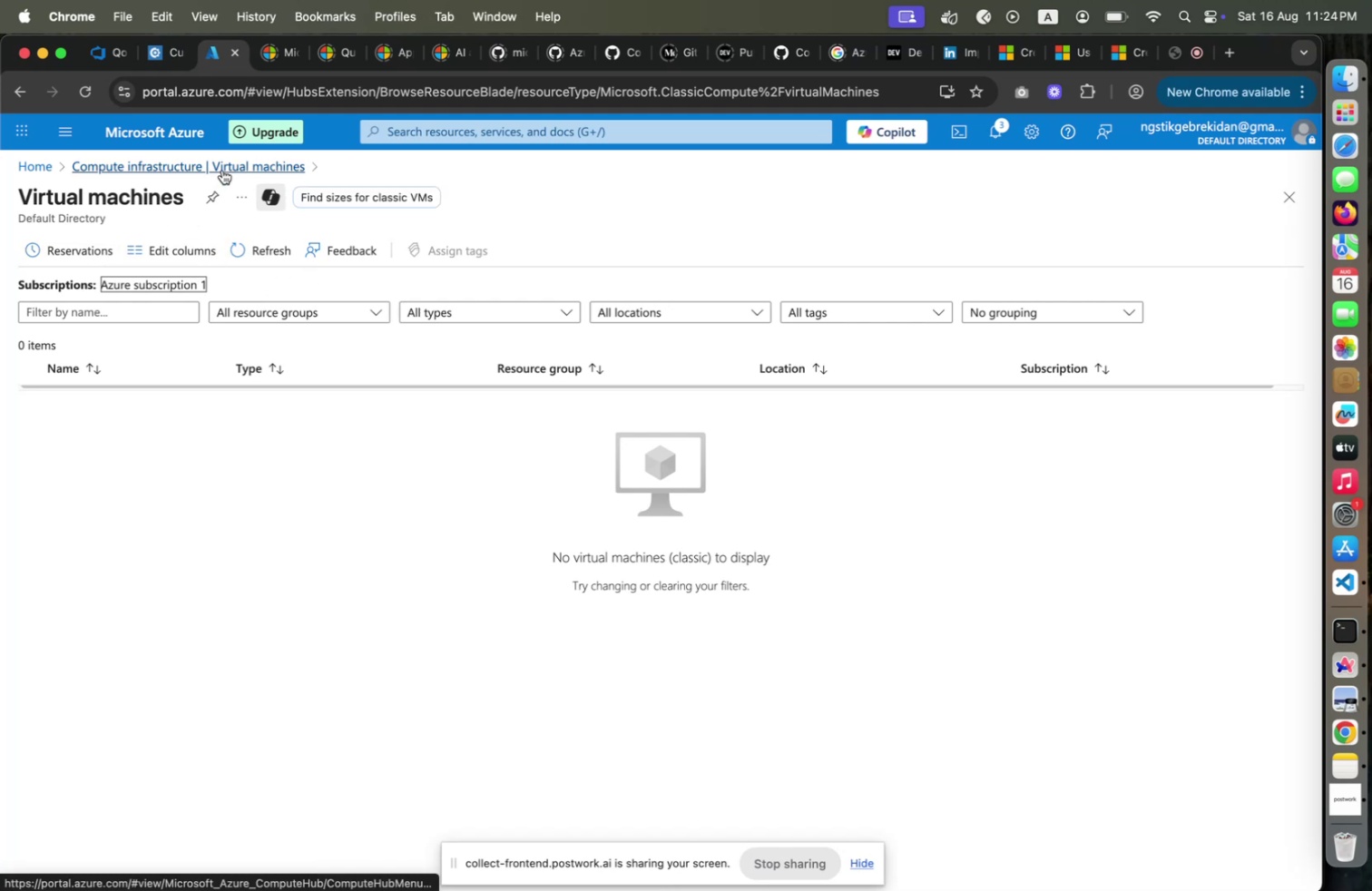 
left_click([425, 414])
 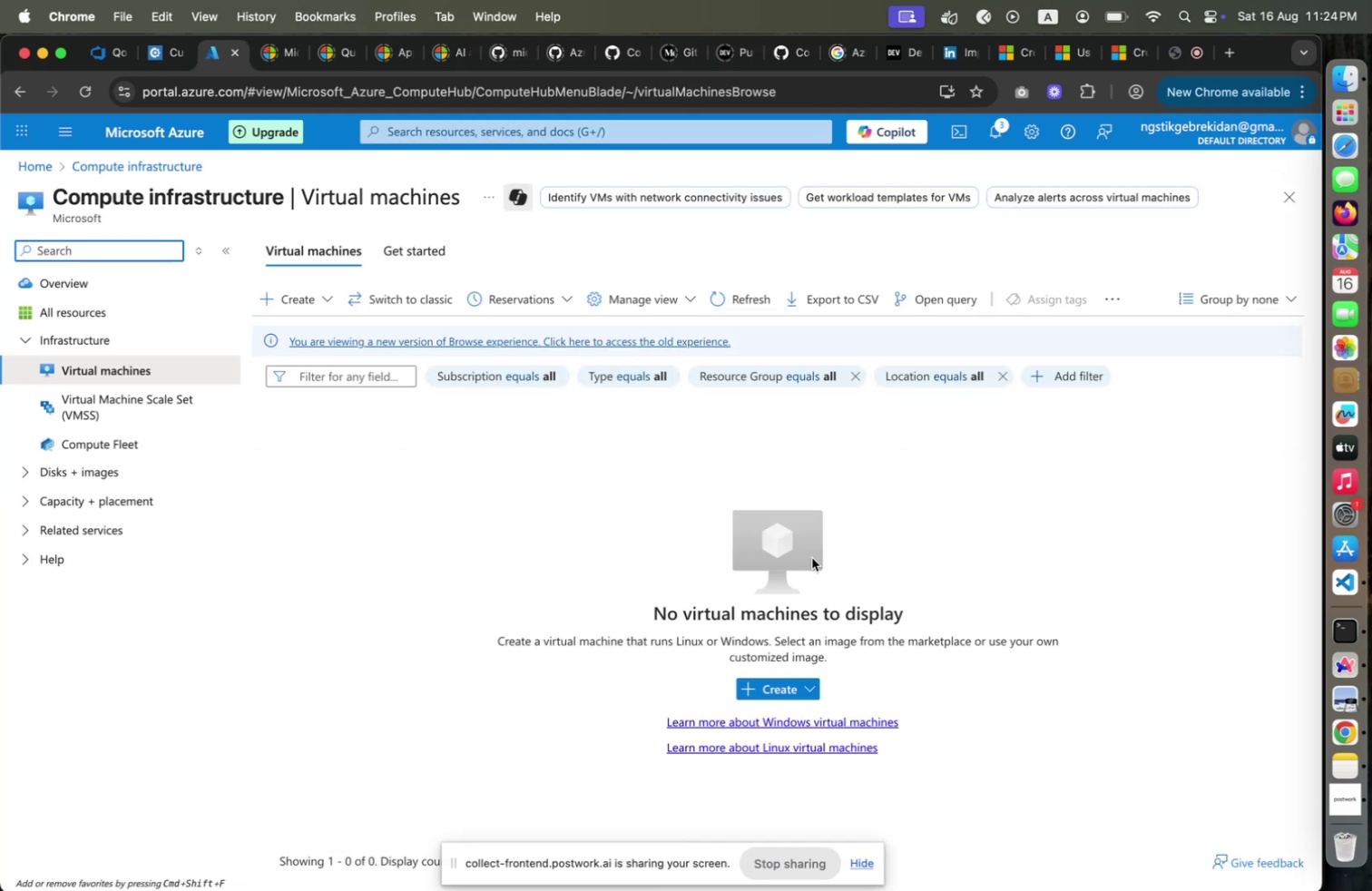 
left_click([806, 682])
 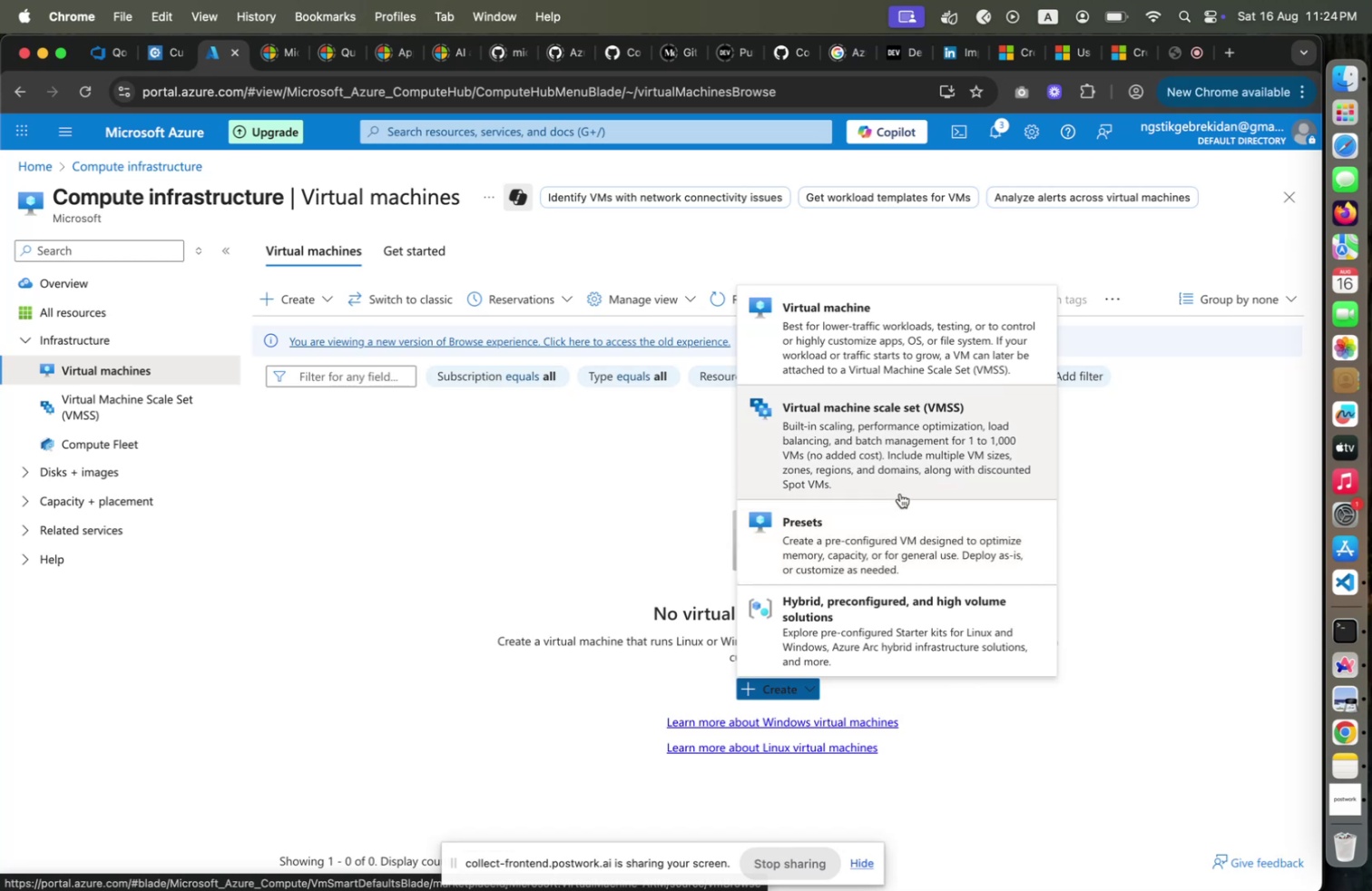 
left_click([905, 331])
 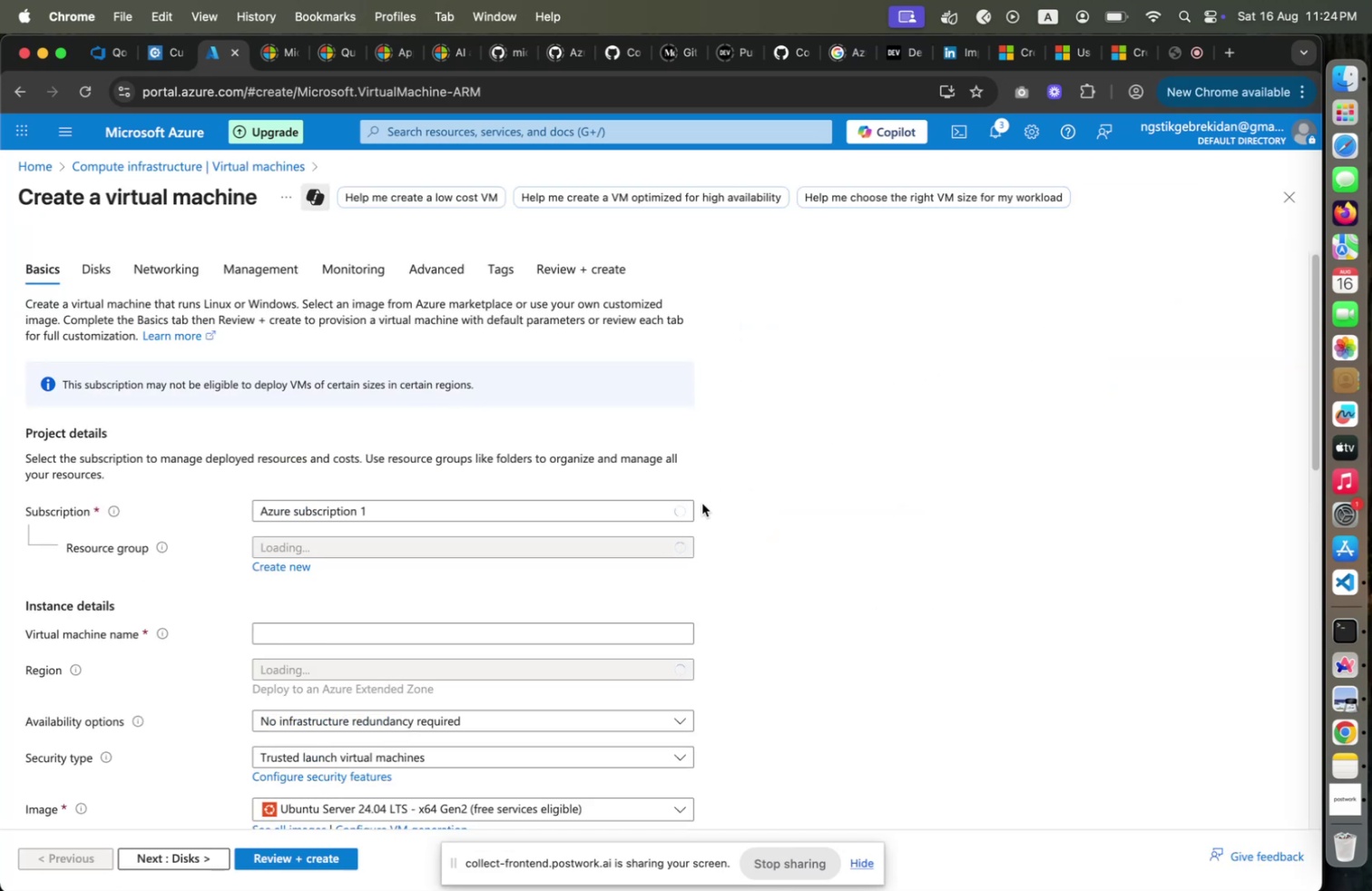 
wait(5.59)
 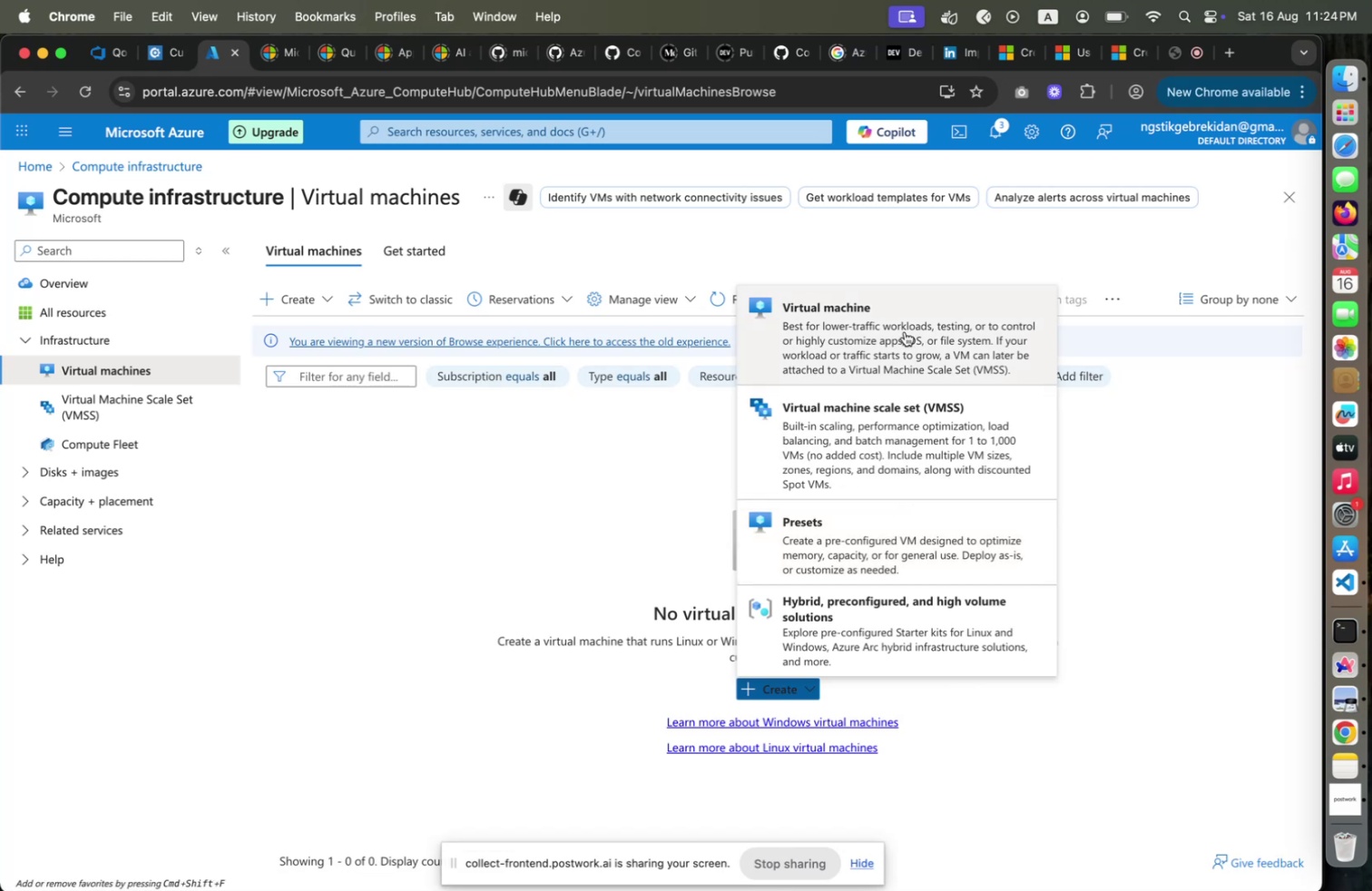 
left_click([549, 546])
 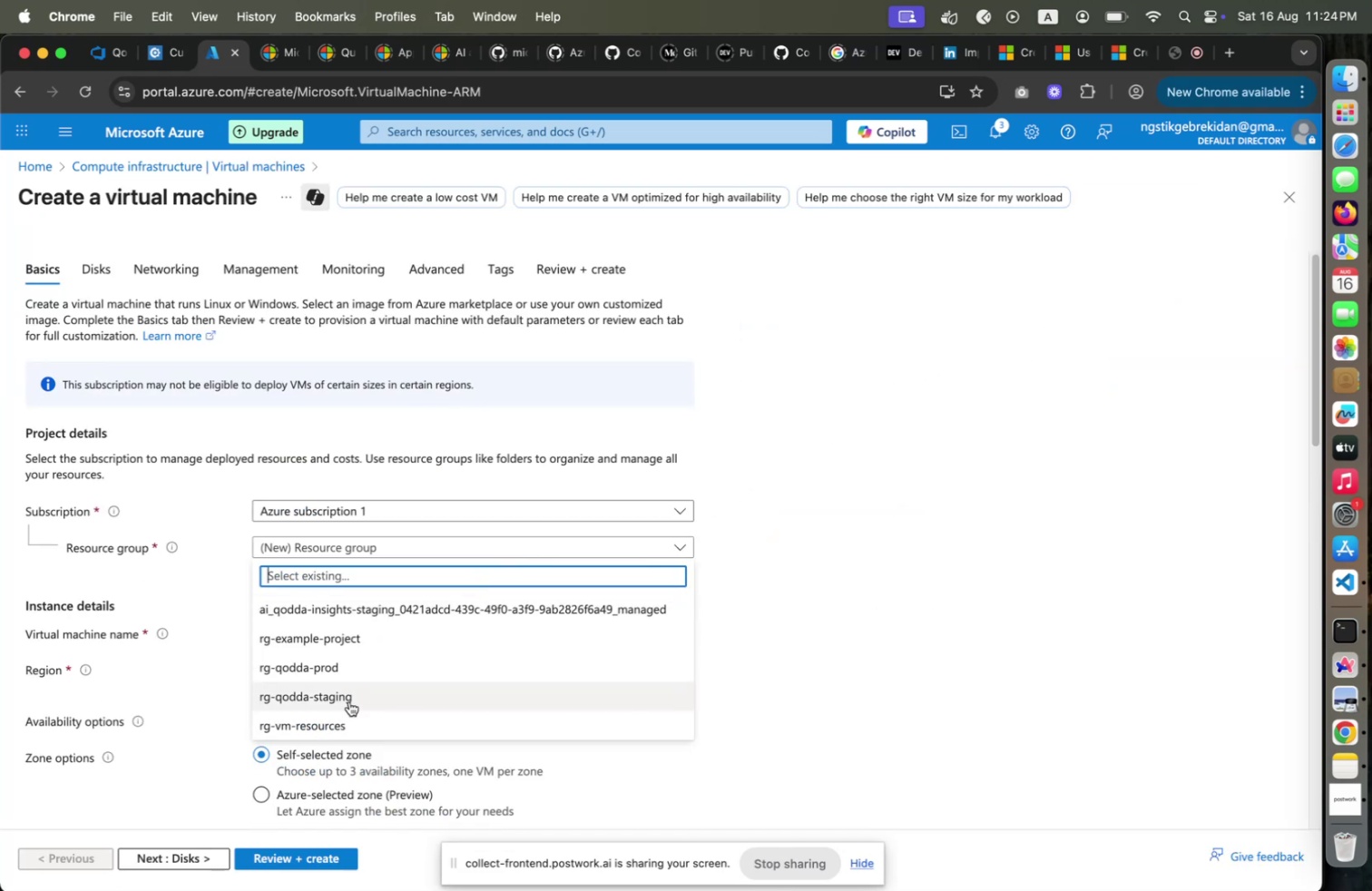 
left_click([334, 729])
 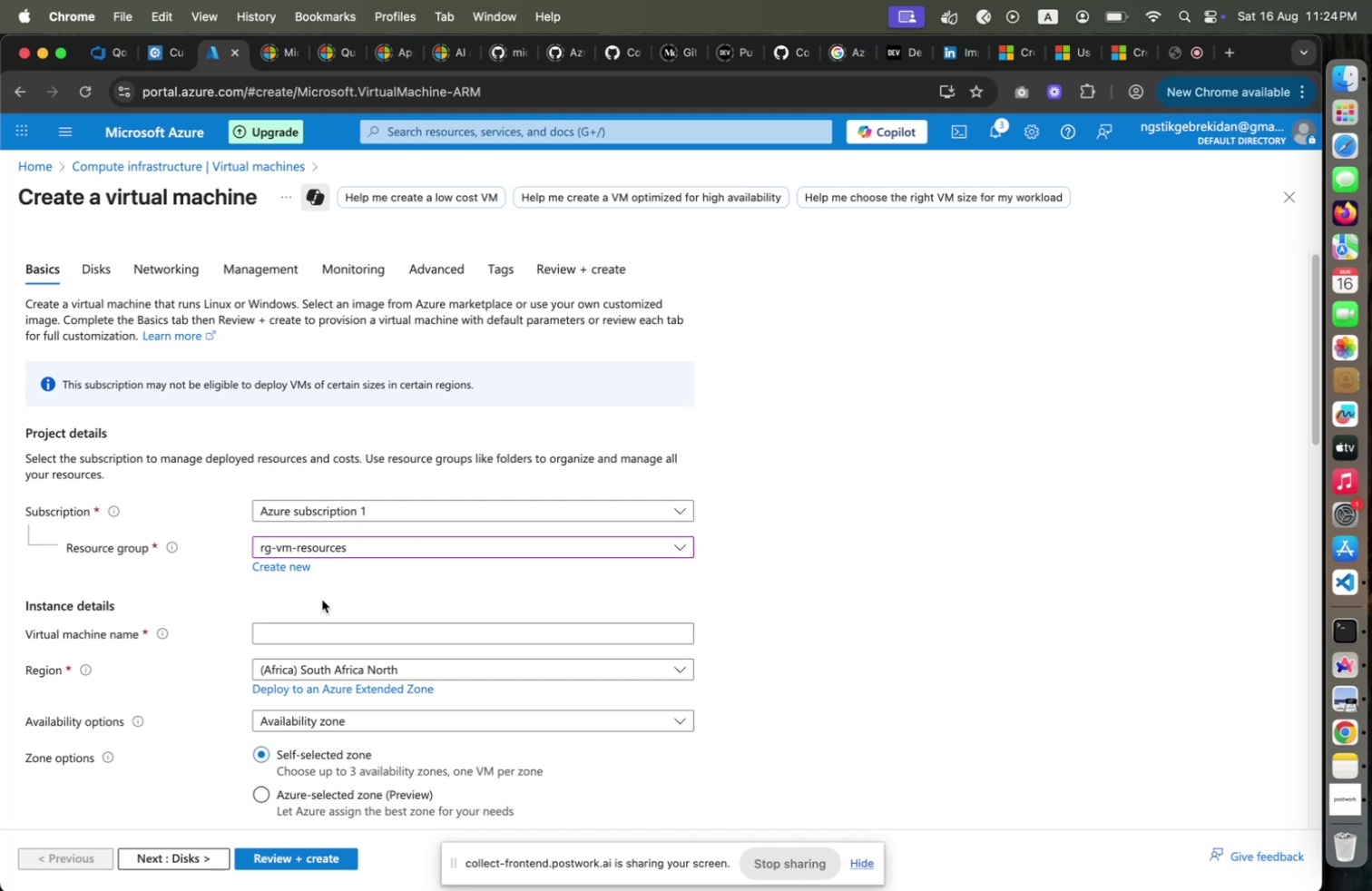 
left_click([304, 638])
 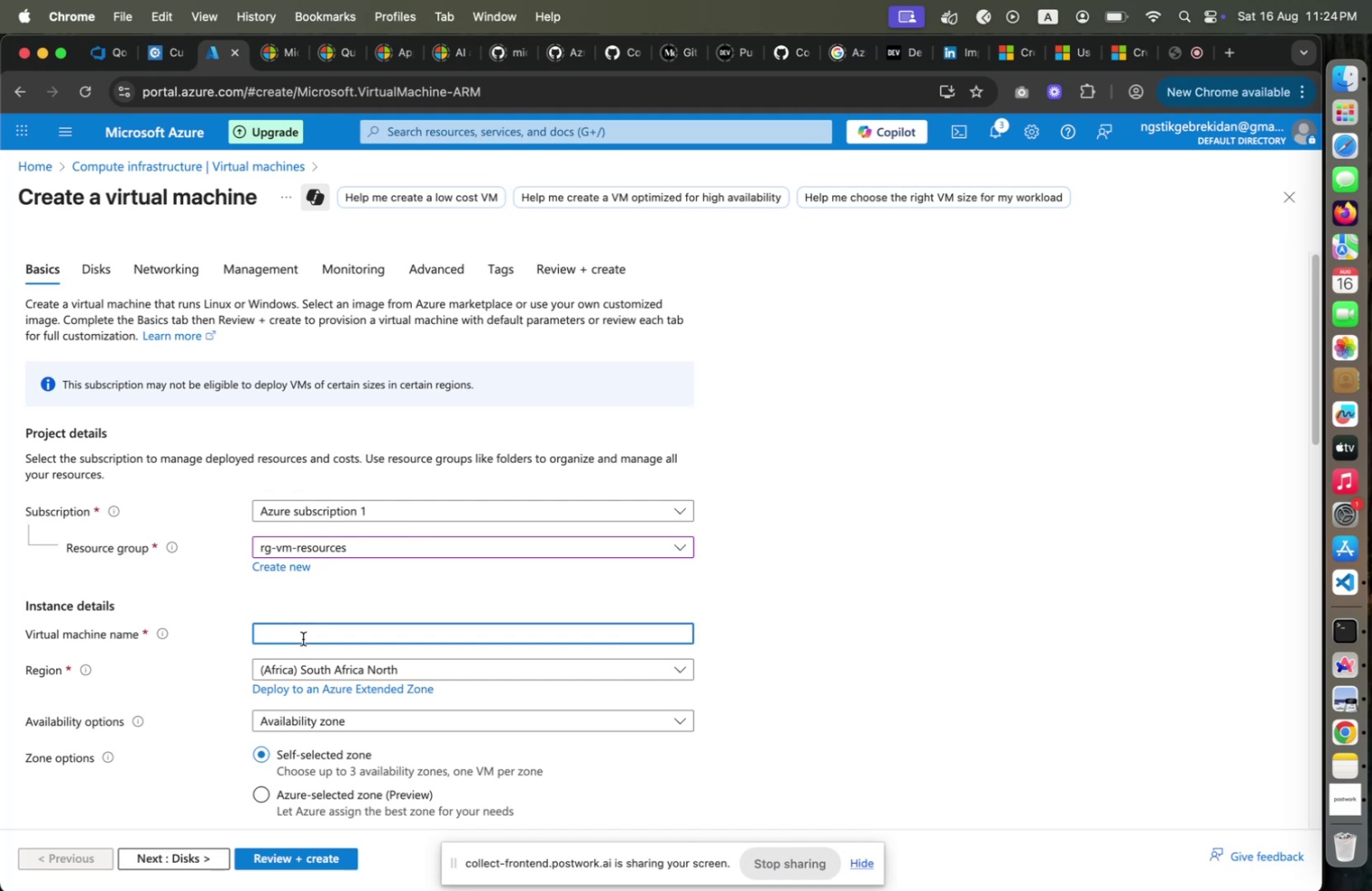 
type(example-vm)
 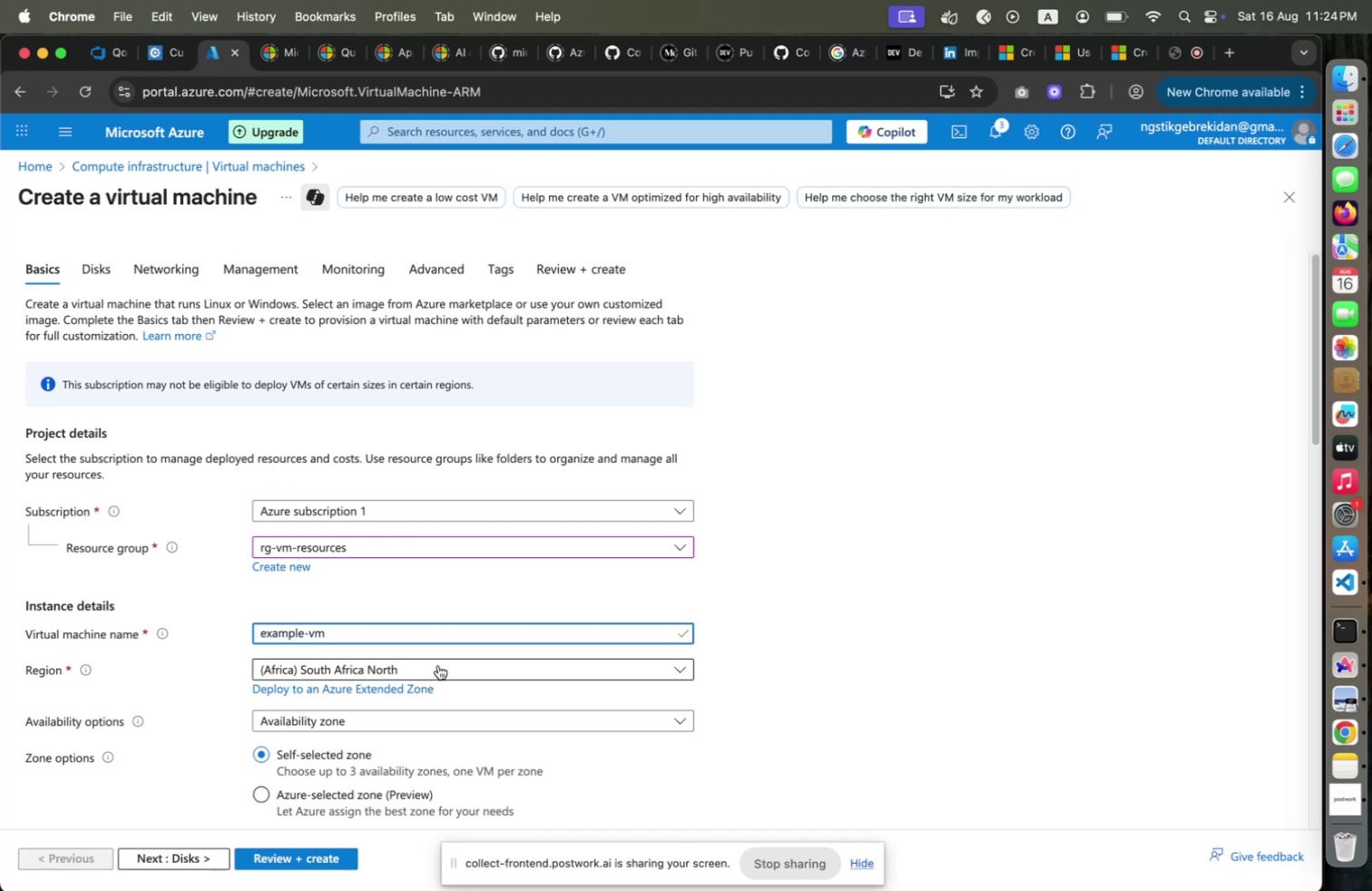 
scroll: coordinate [396, 577], scroll_direction: down, amount: 14.0
 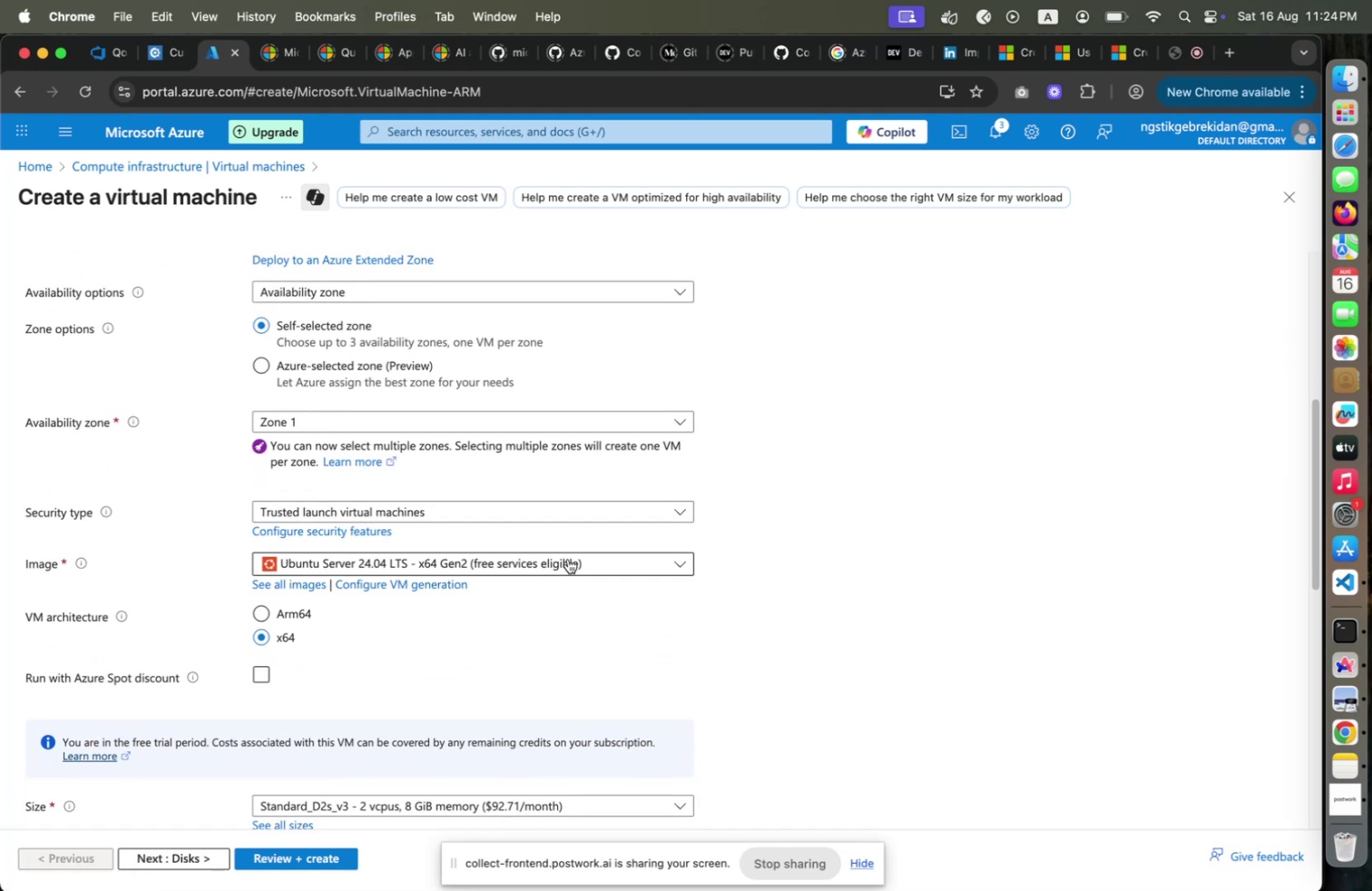 
left_click([568, 558])
 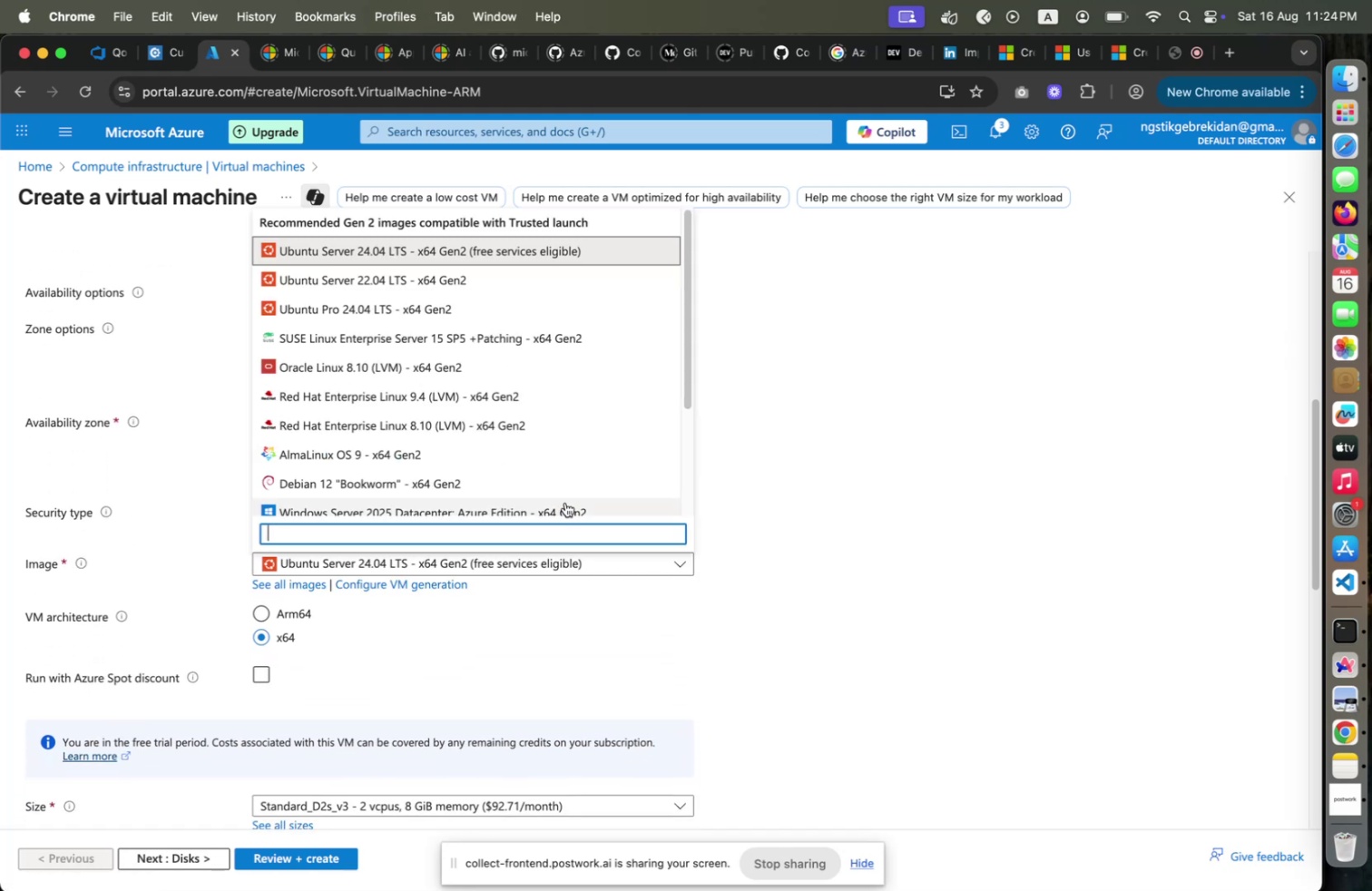 
scroll: coordinate [573, 405], scroll_direction: down, amount: 8.0
 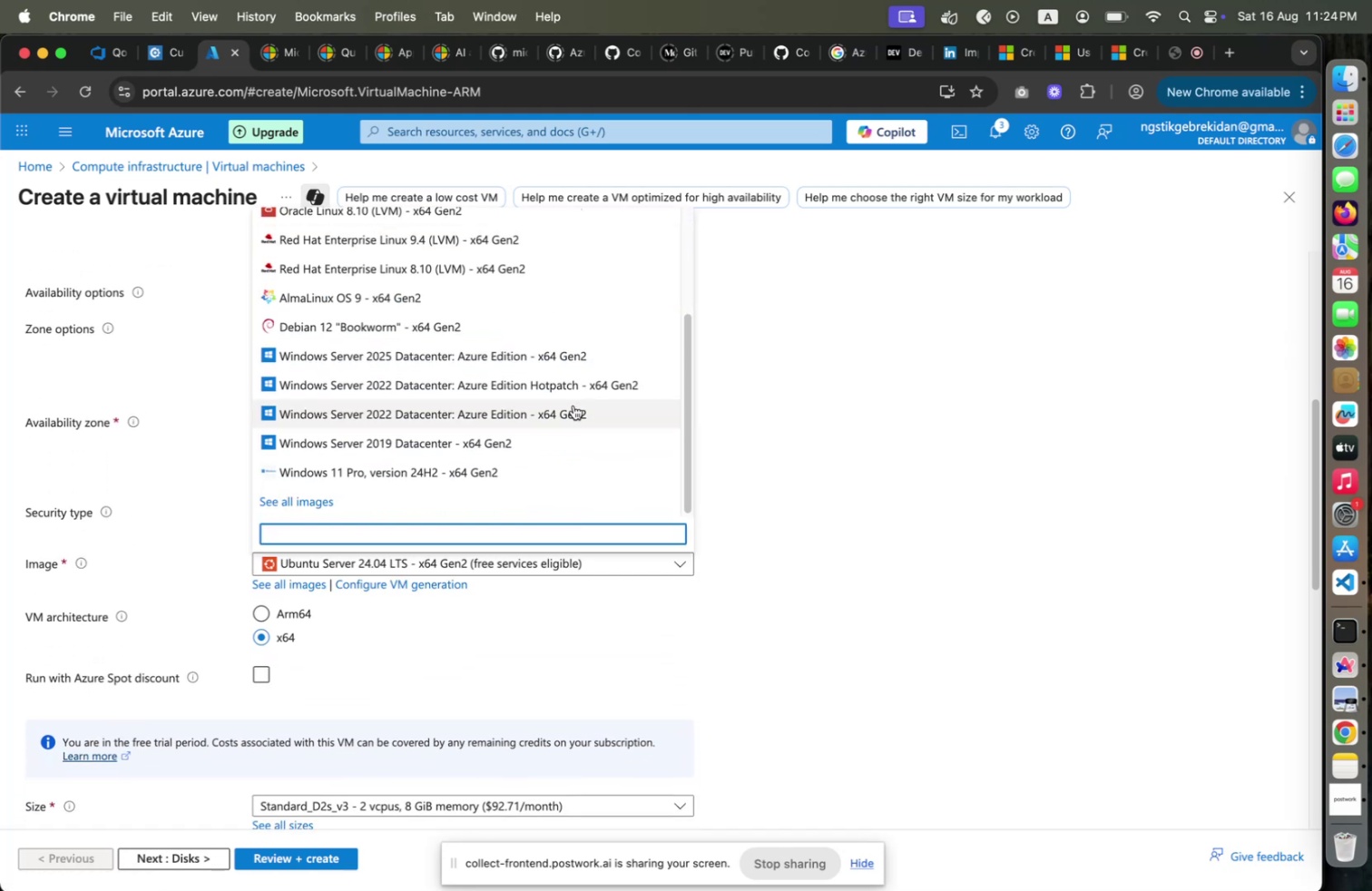 
scroll: coordinate [573, 405], scroll_direction: up, amount: 22.0
 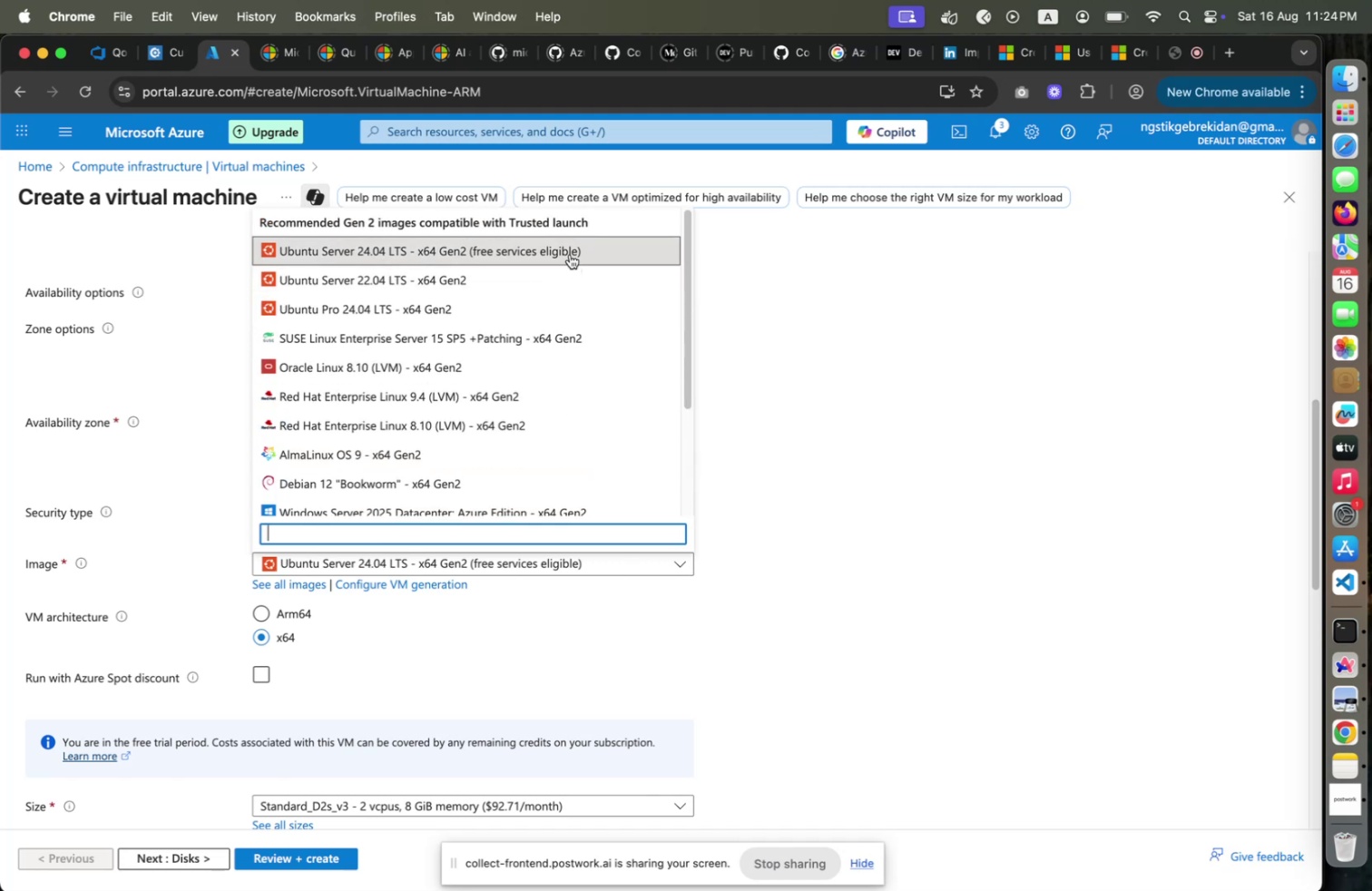 
left_click([570, 250])
 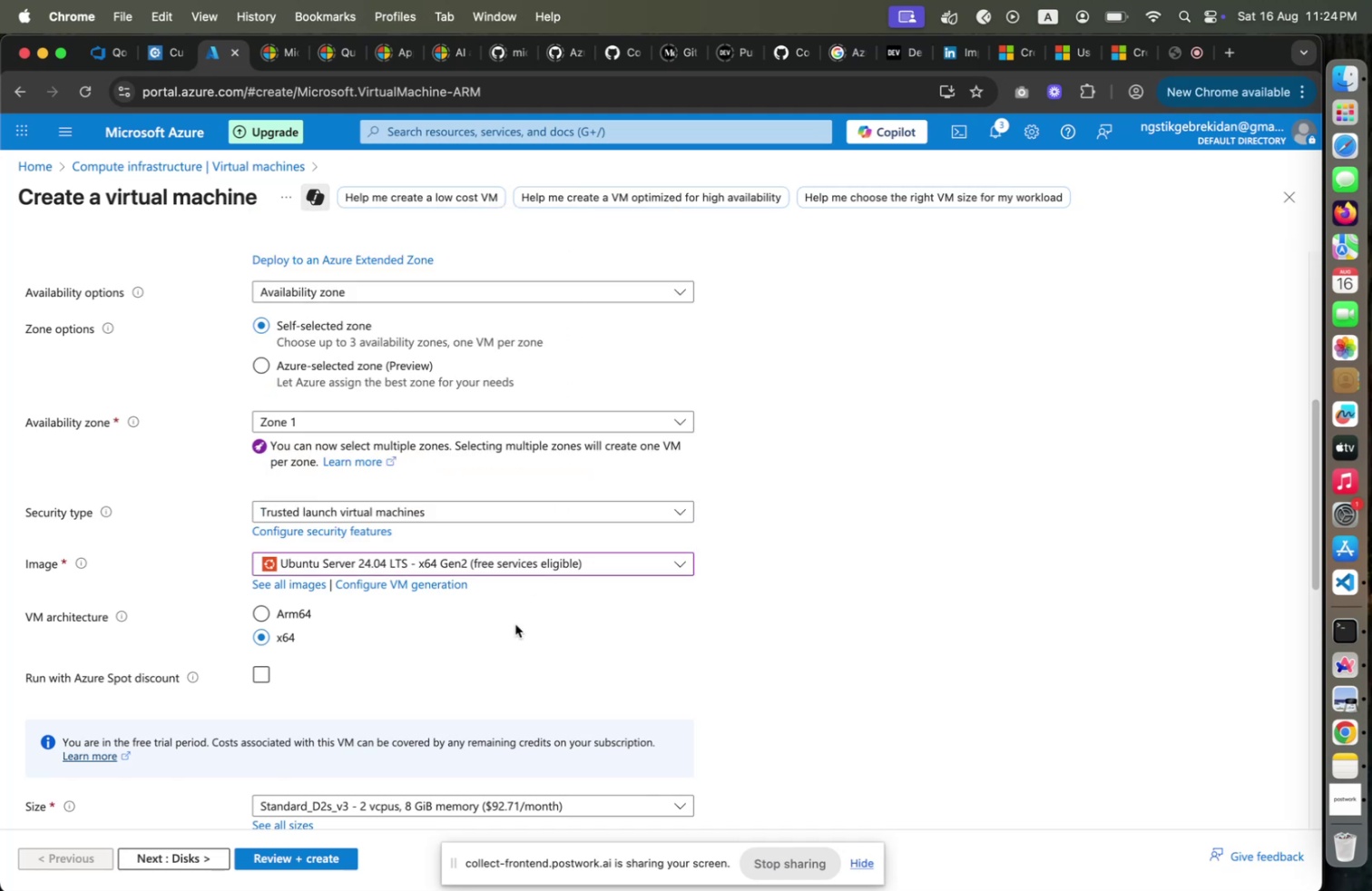 
scroll: coordinate [506, 632], scroll_direction: down, amount: 6.0
 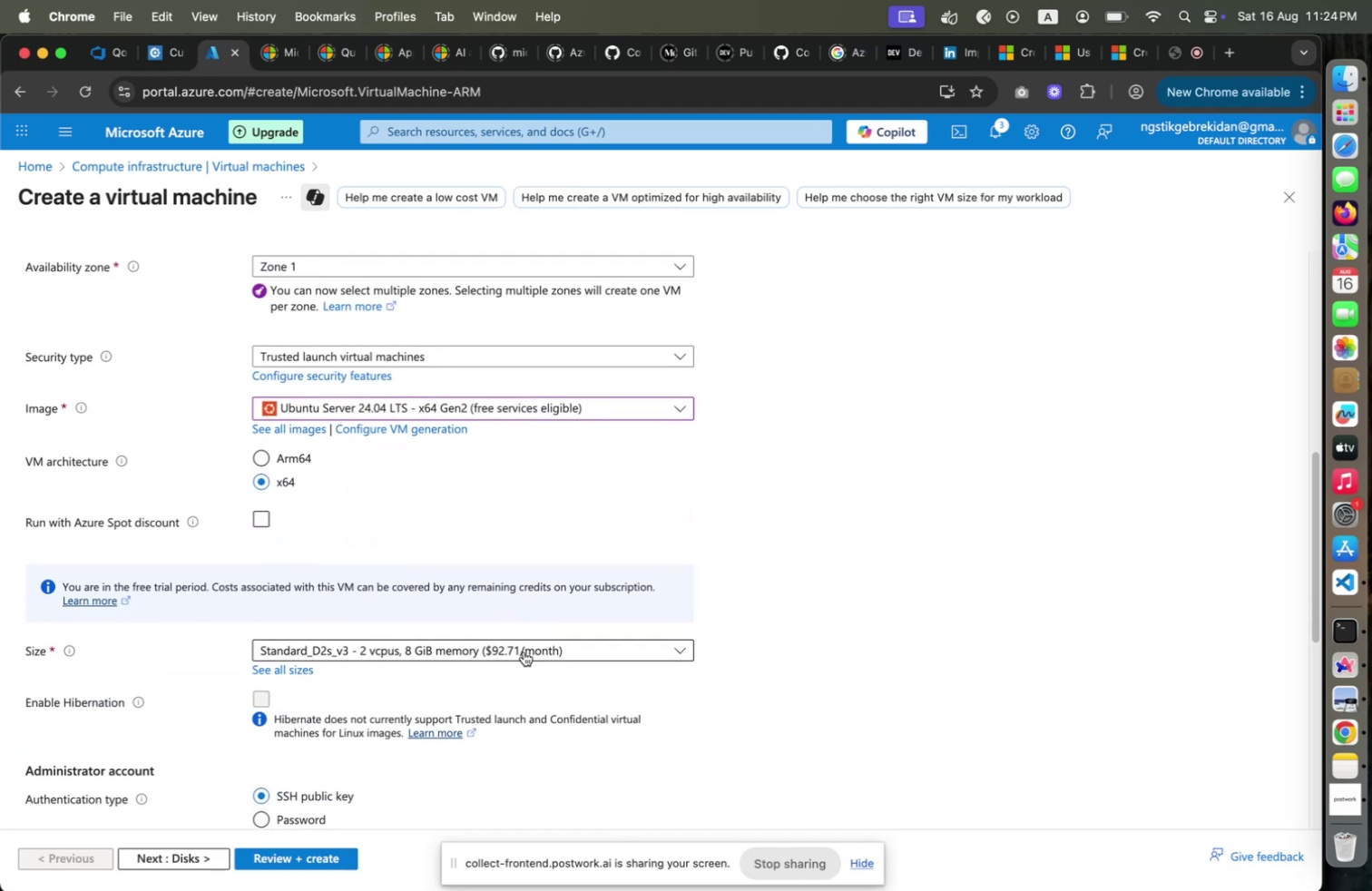 
left_click([524, 651])
 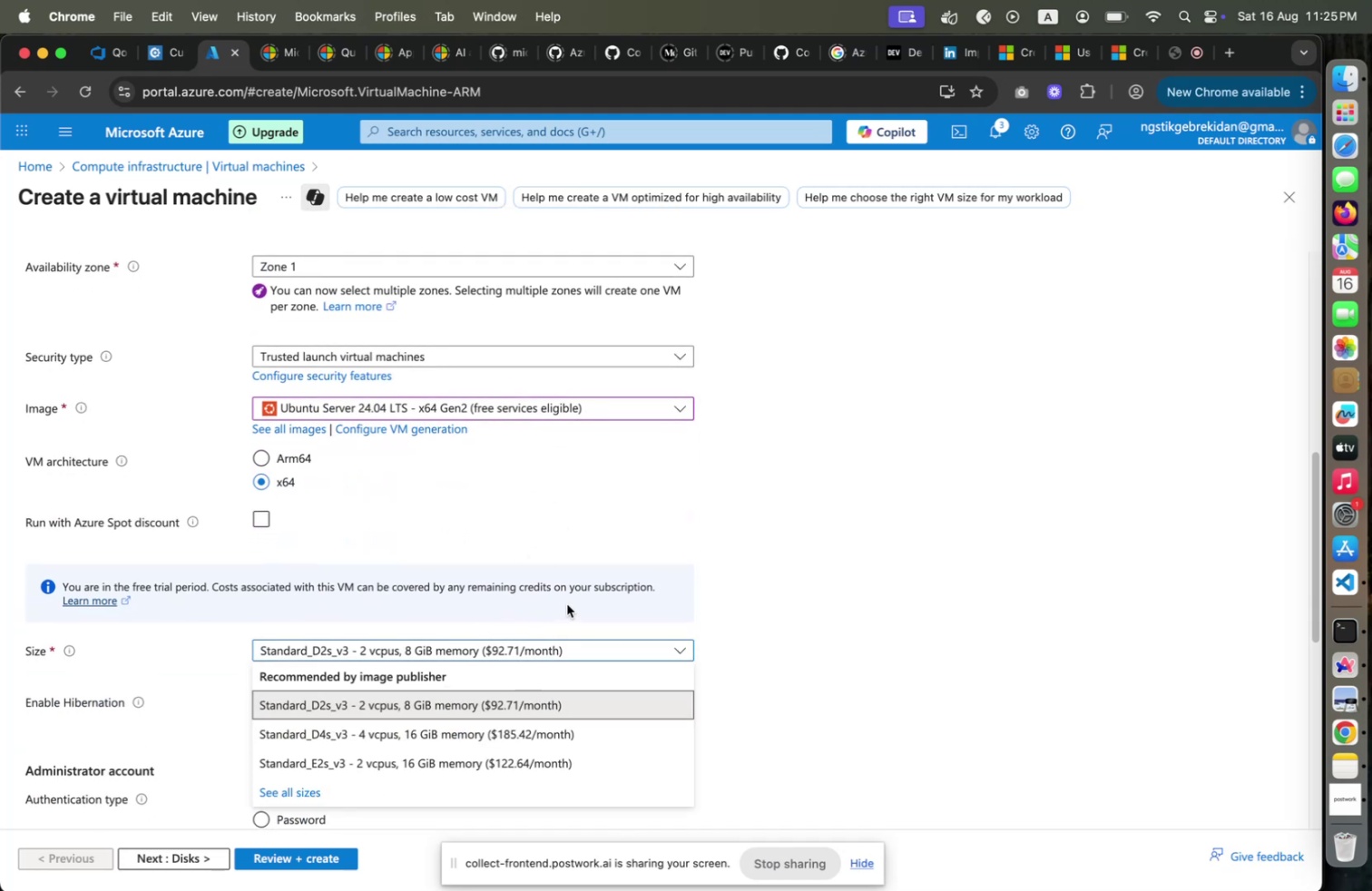 
wait(5.92)
 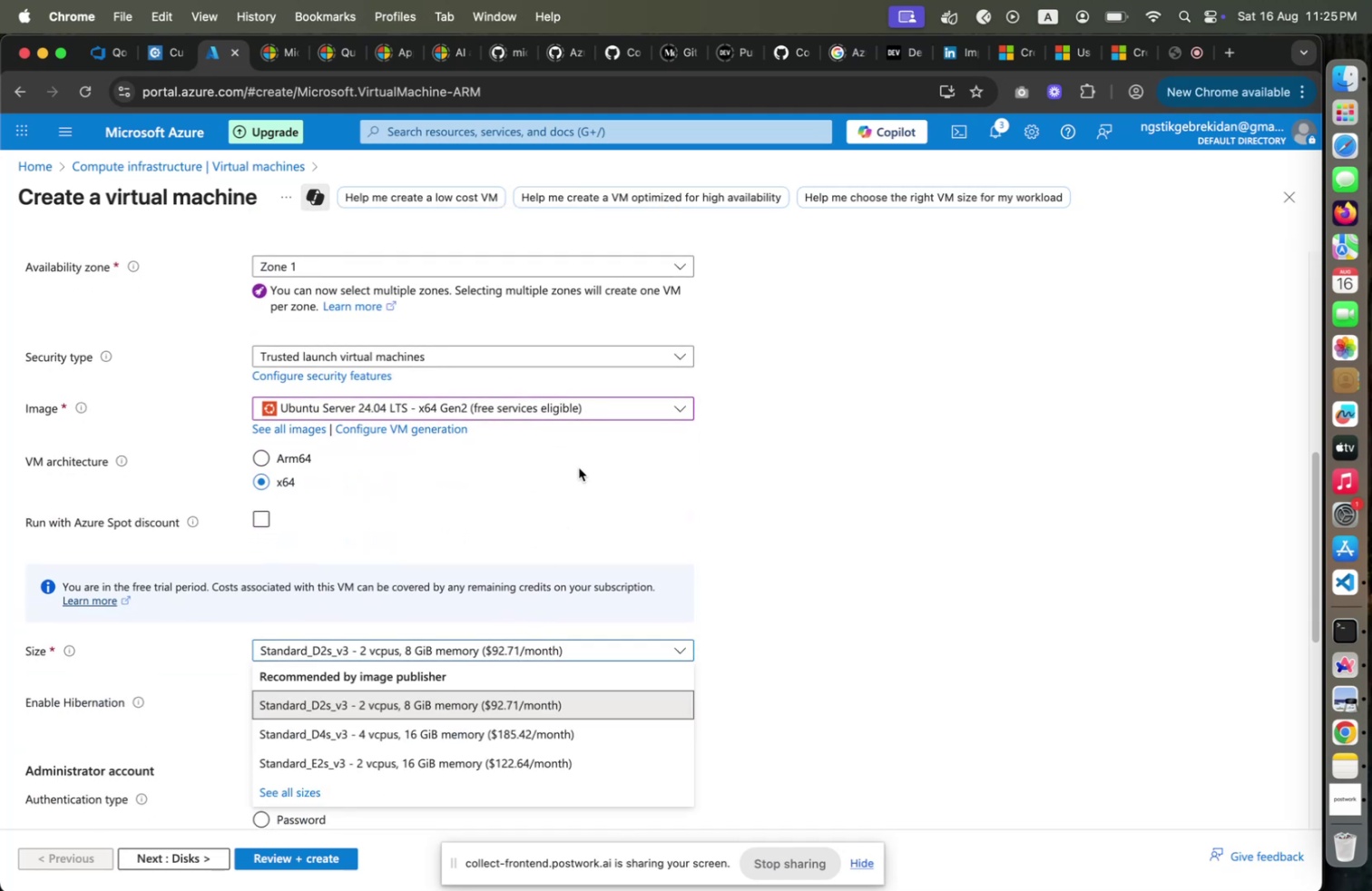 
left_click([562, 411])
 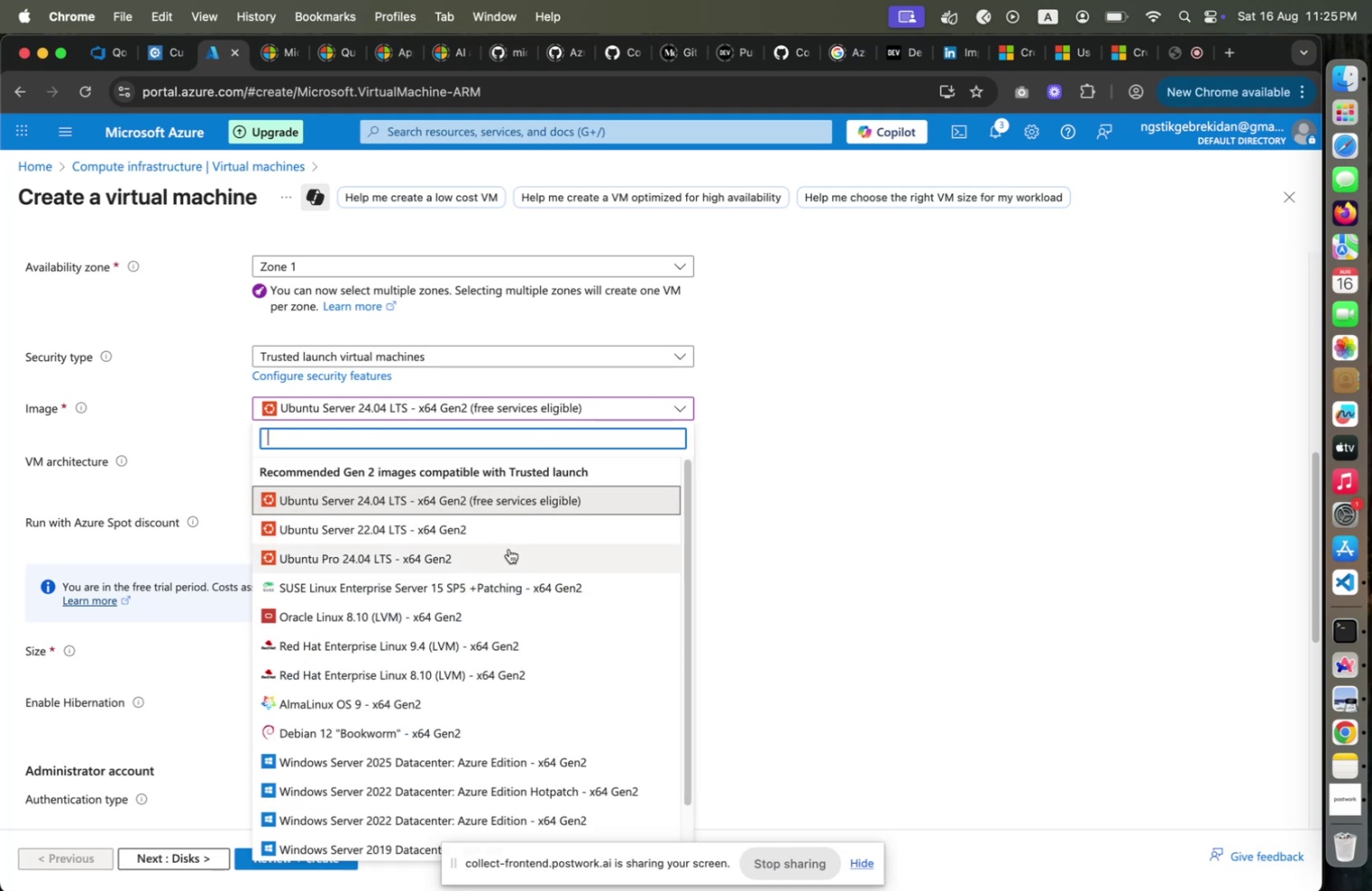 
scroll: coordinate [509, 550], scroll_direction: down, amount: 14.0
 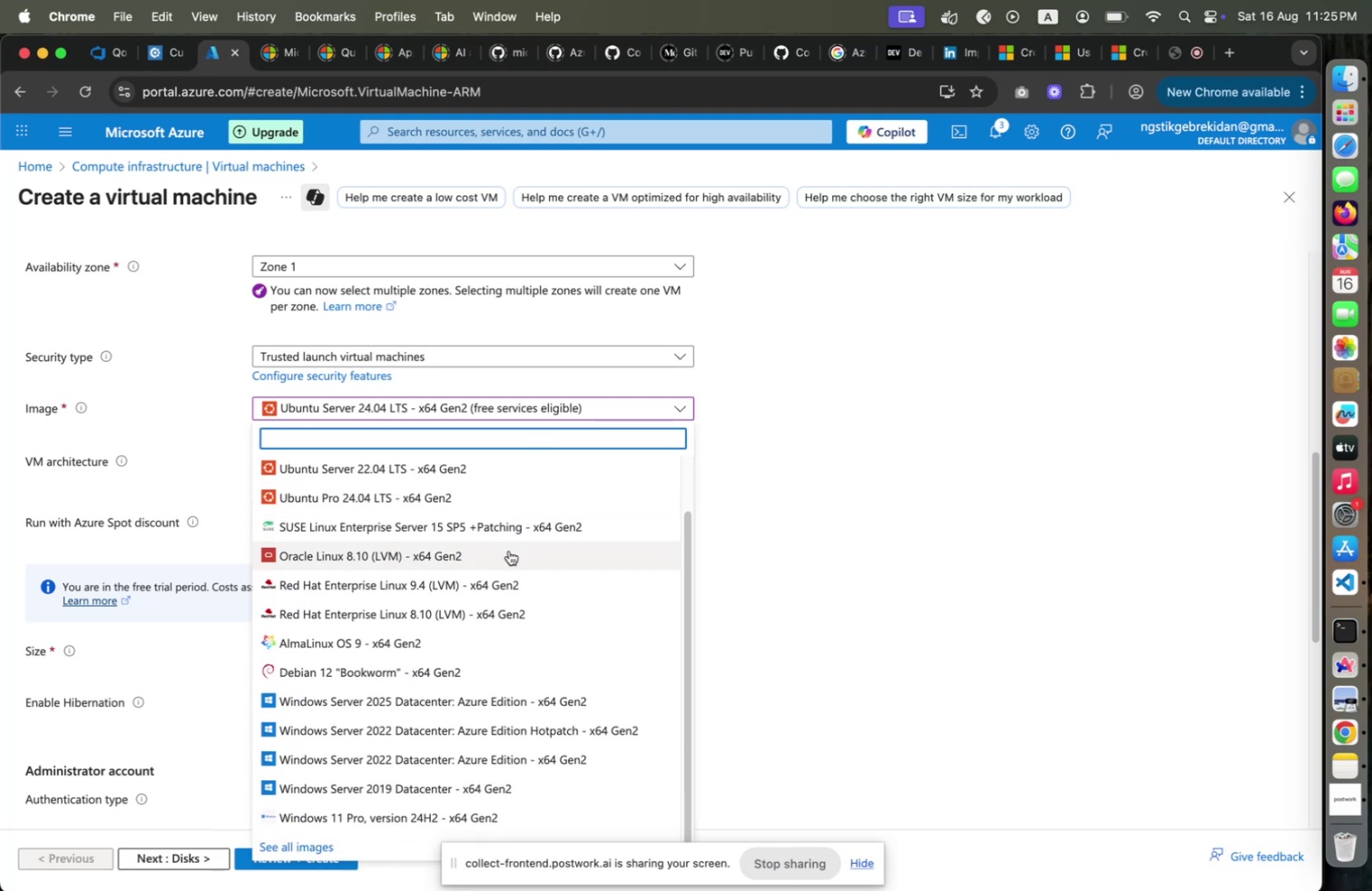 
scroll: coordinate [509, 550], scroll_direction: up, amount: 21.0
 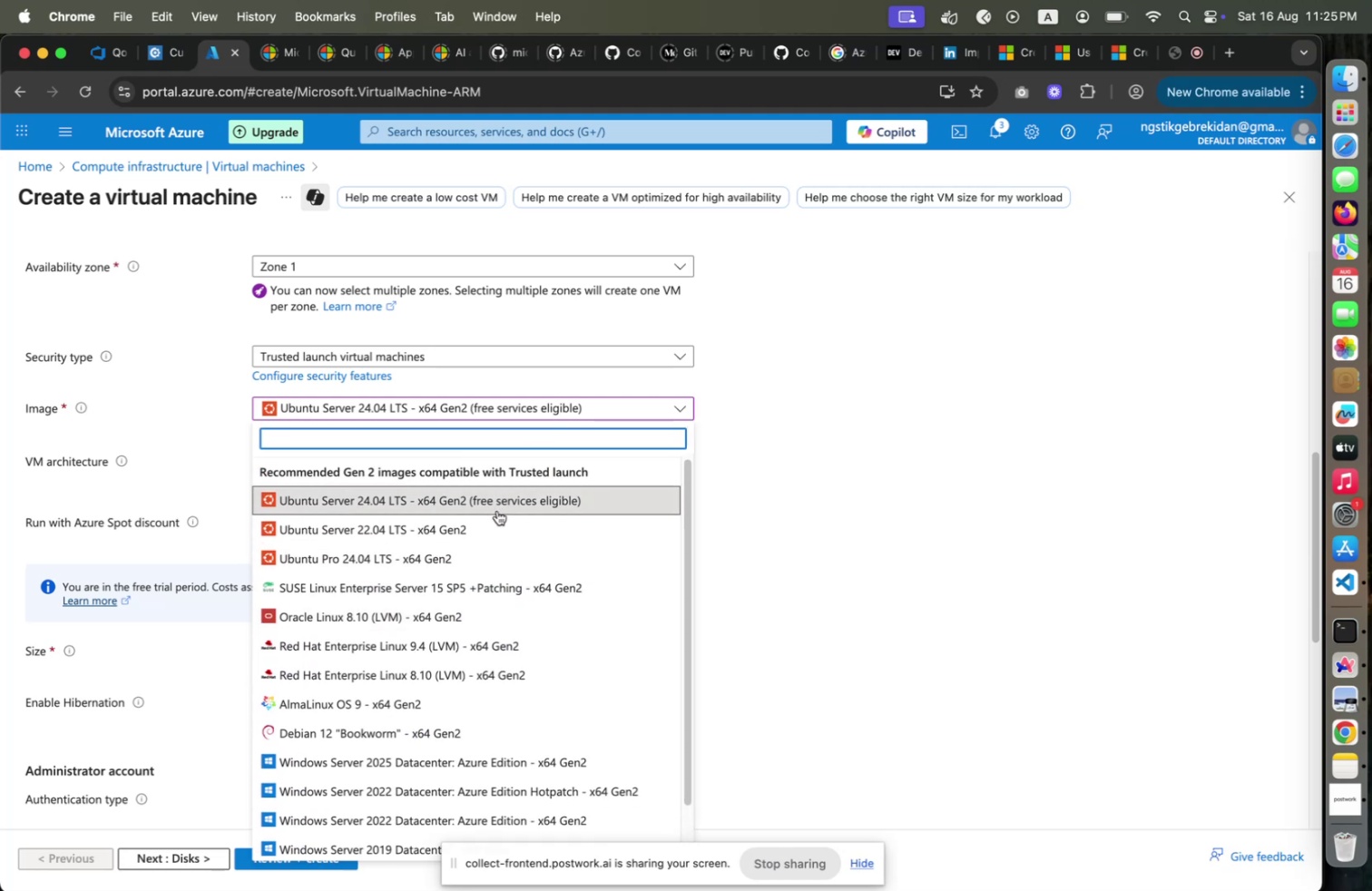 
left_click([515, 504])
 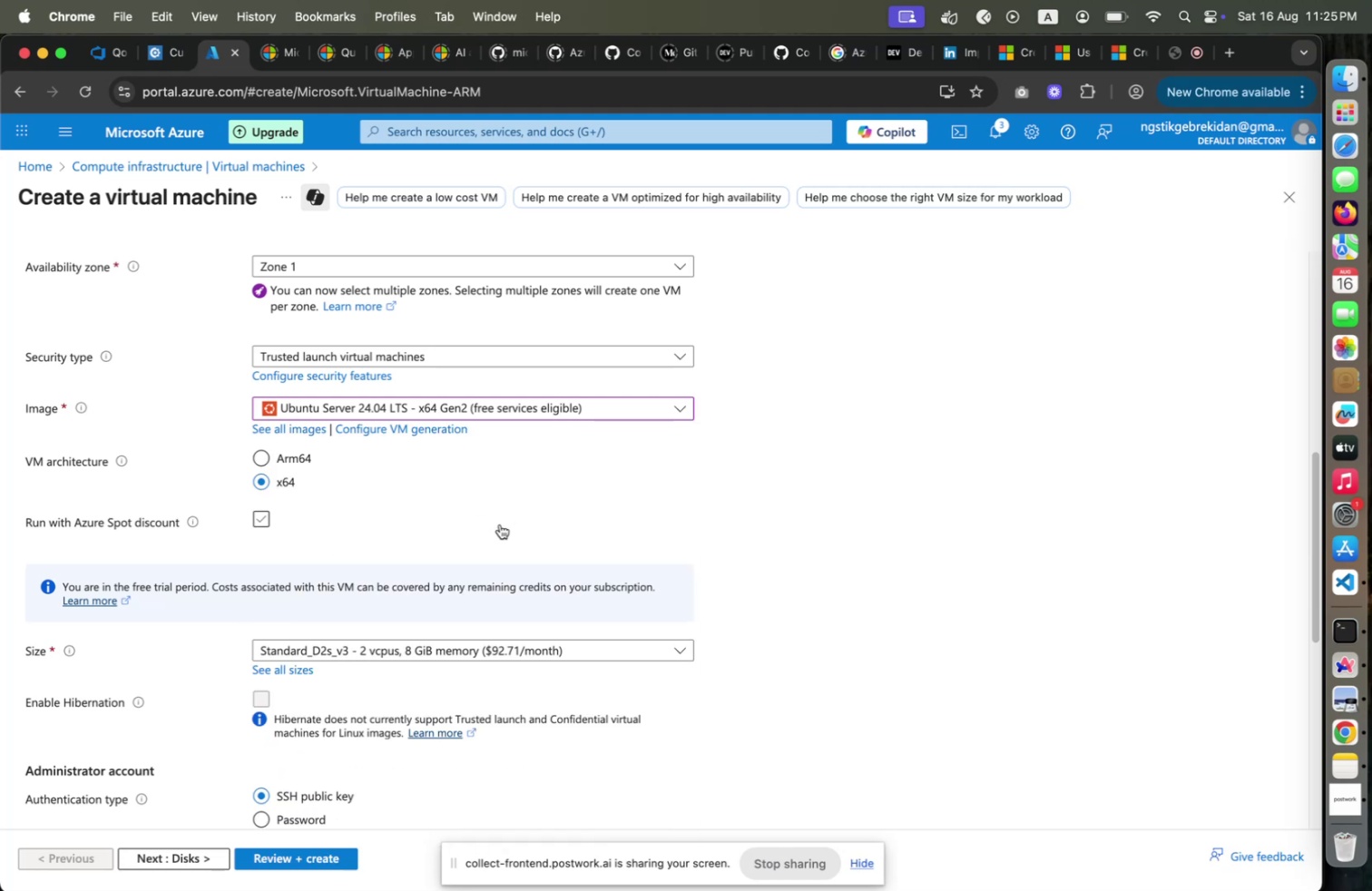 
scroll: coordinate [496, 528], scroll_direction: down, amount: 3.0
 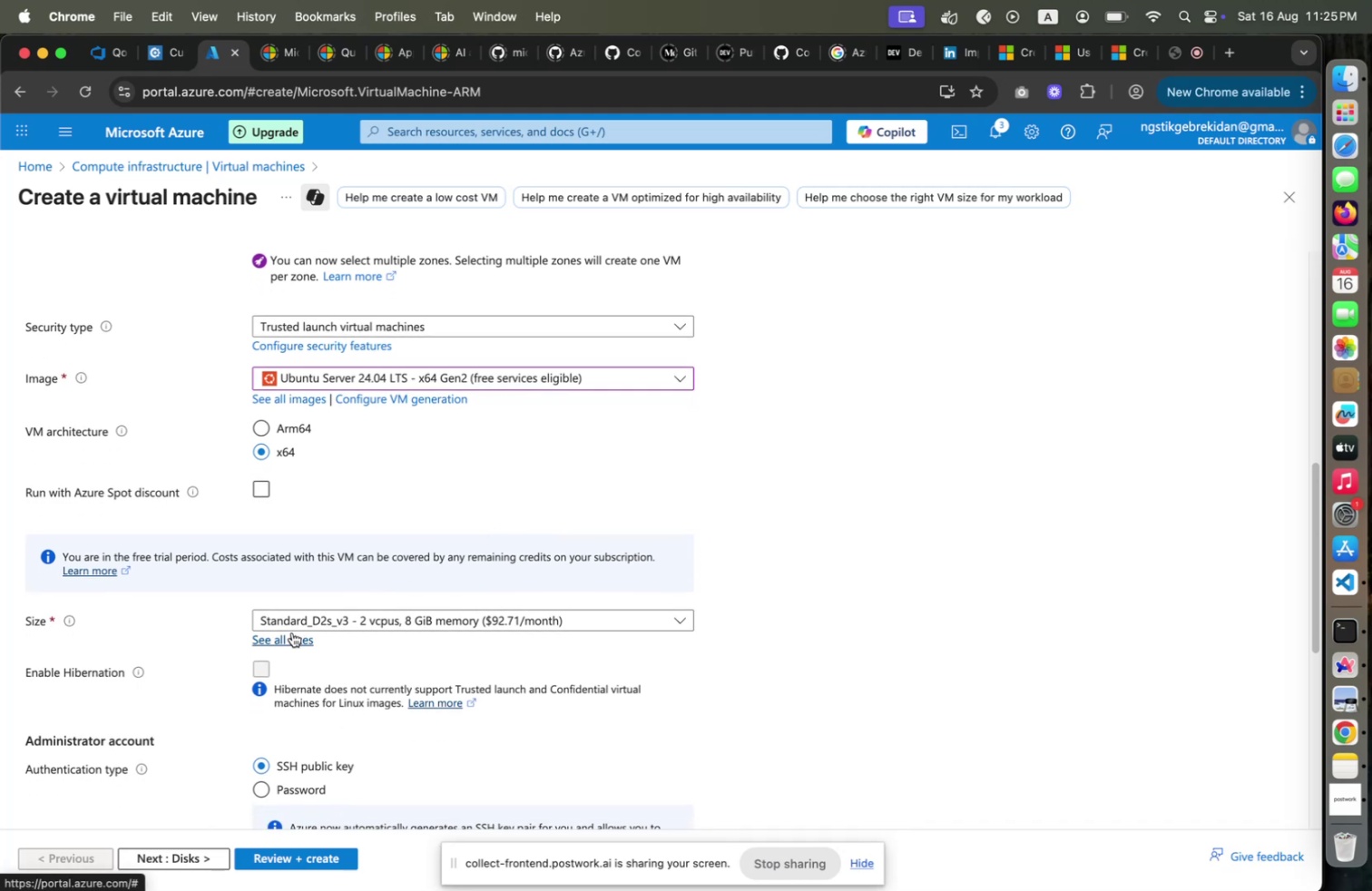 
left_click([409, 327])
 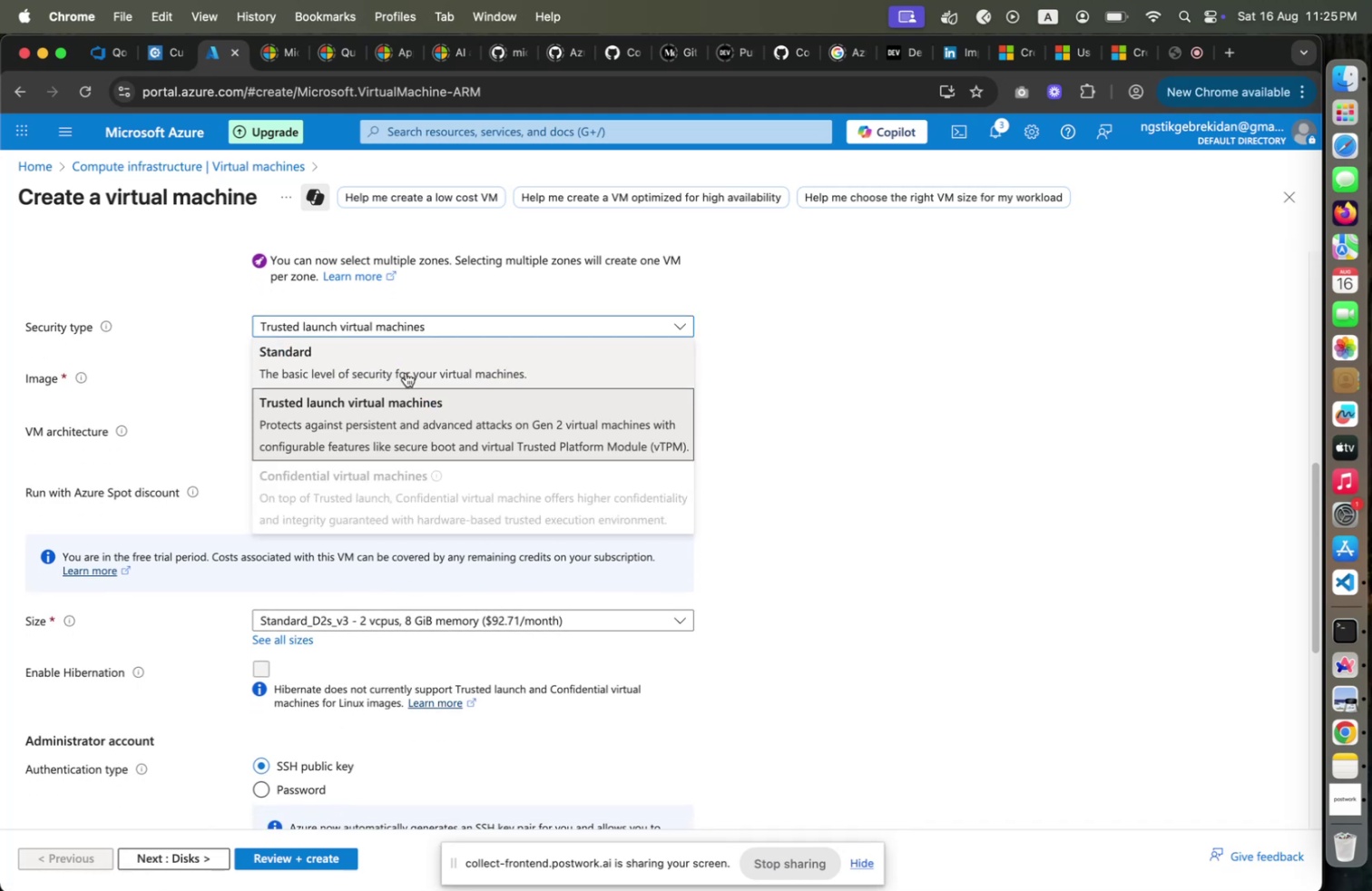 
left_click([406, 372])
 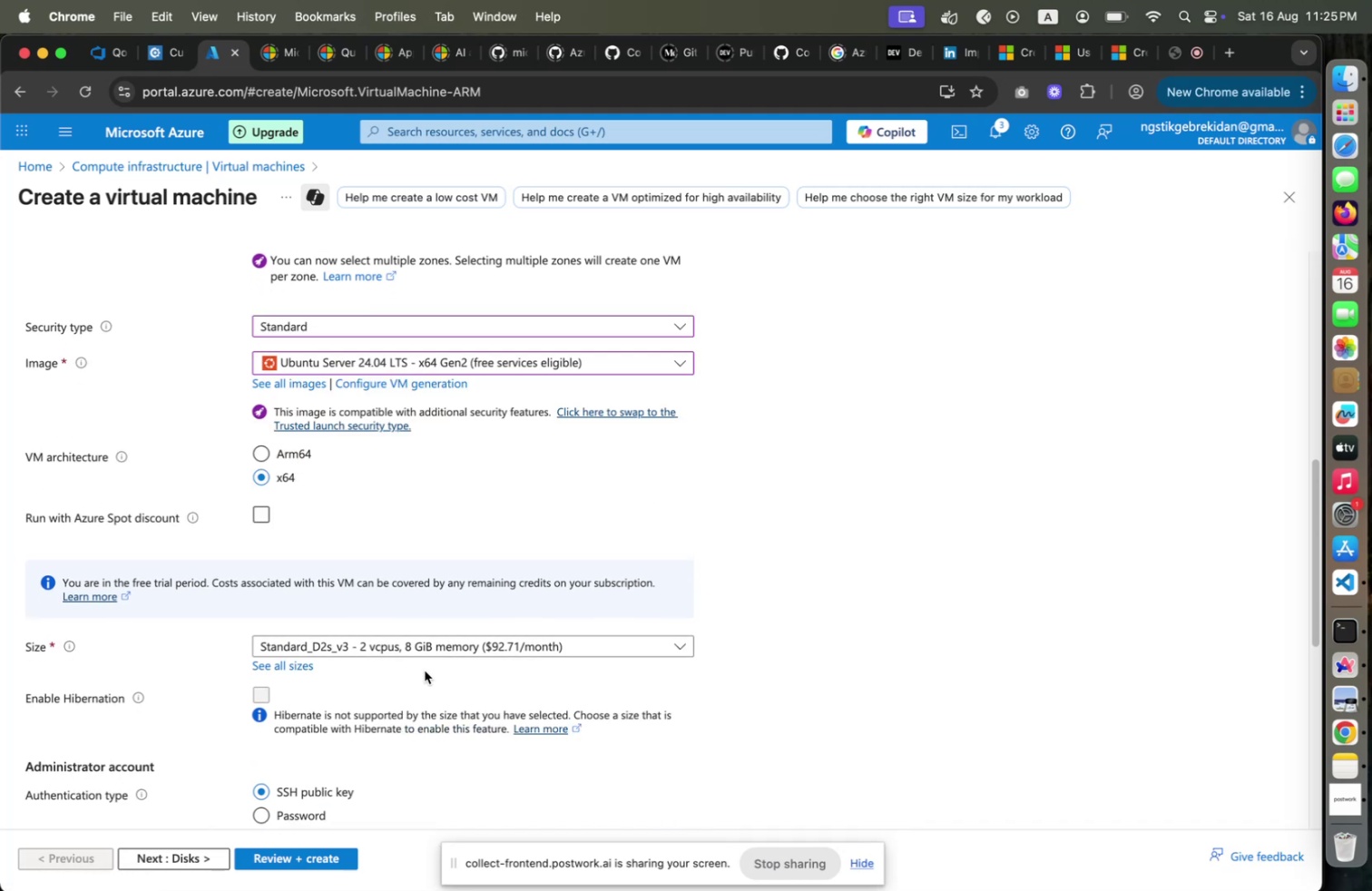 
left_click([472, 642])
 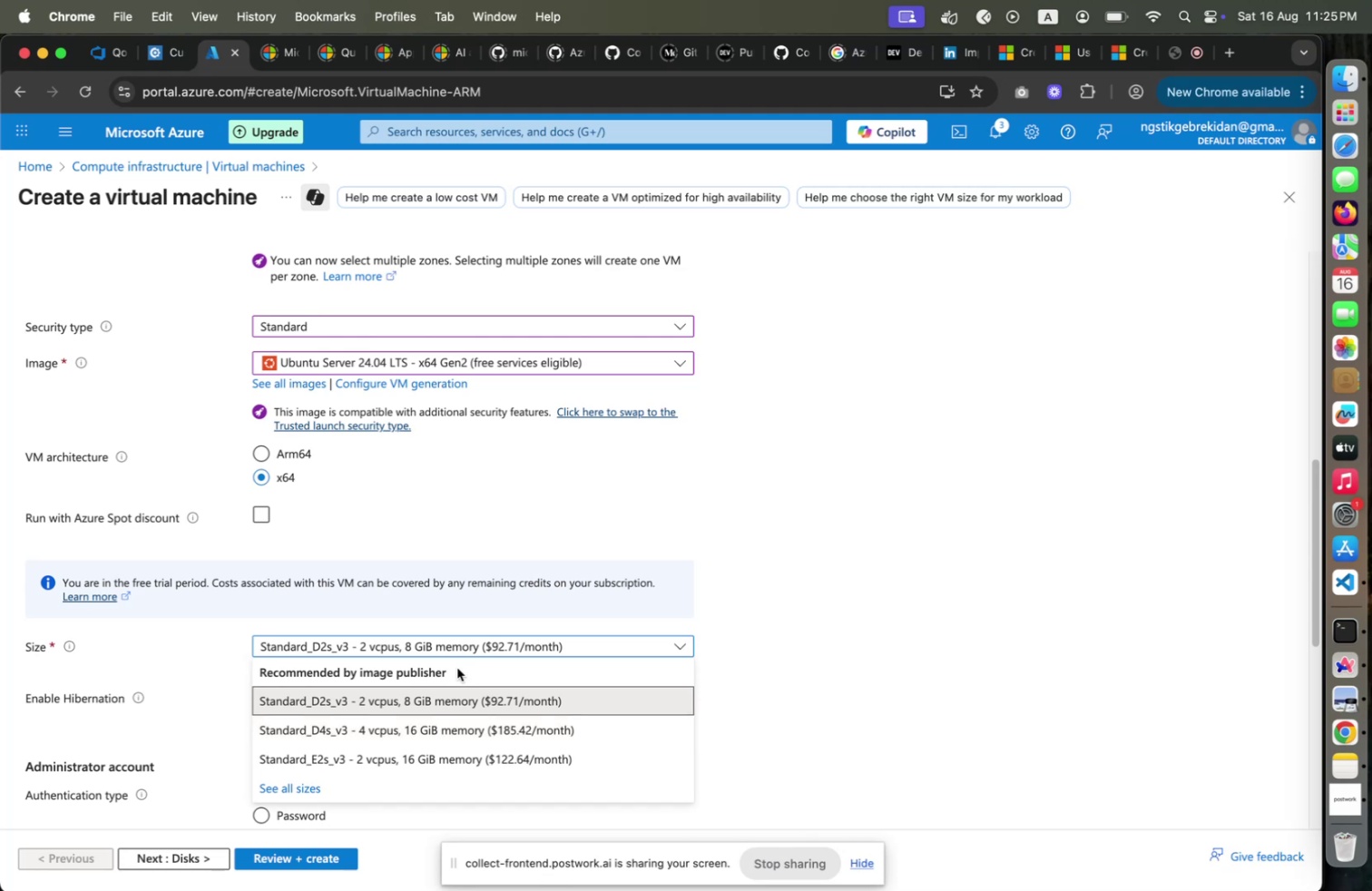 
left_click([569, 553])
 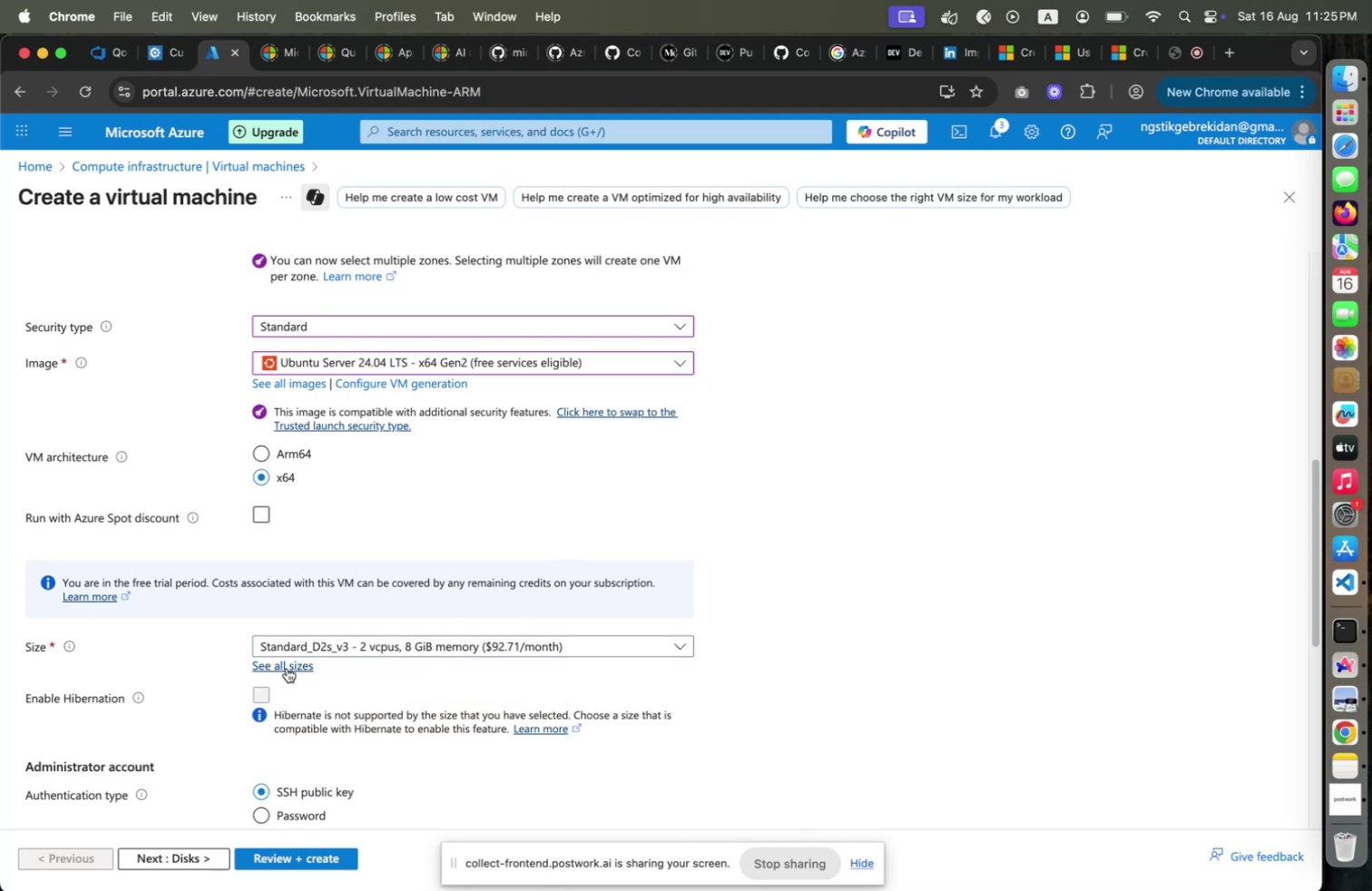 
left_click([287, 666])
 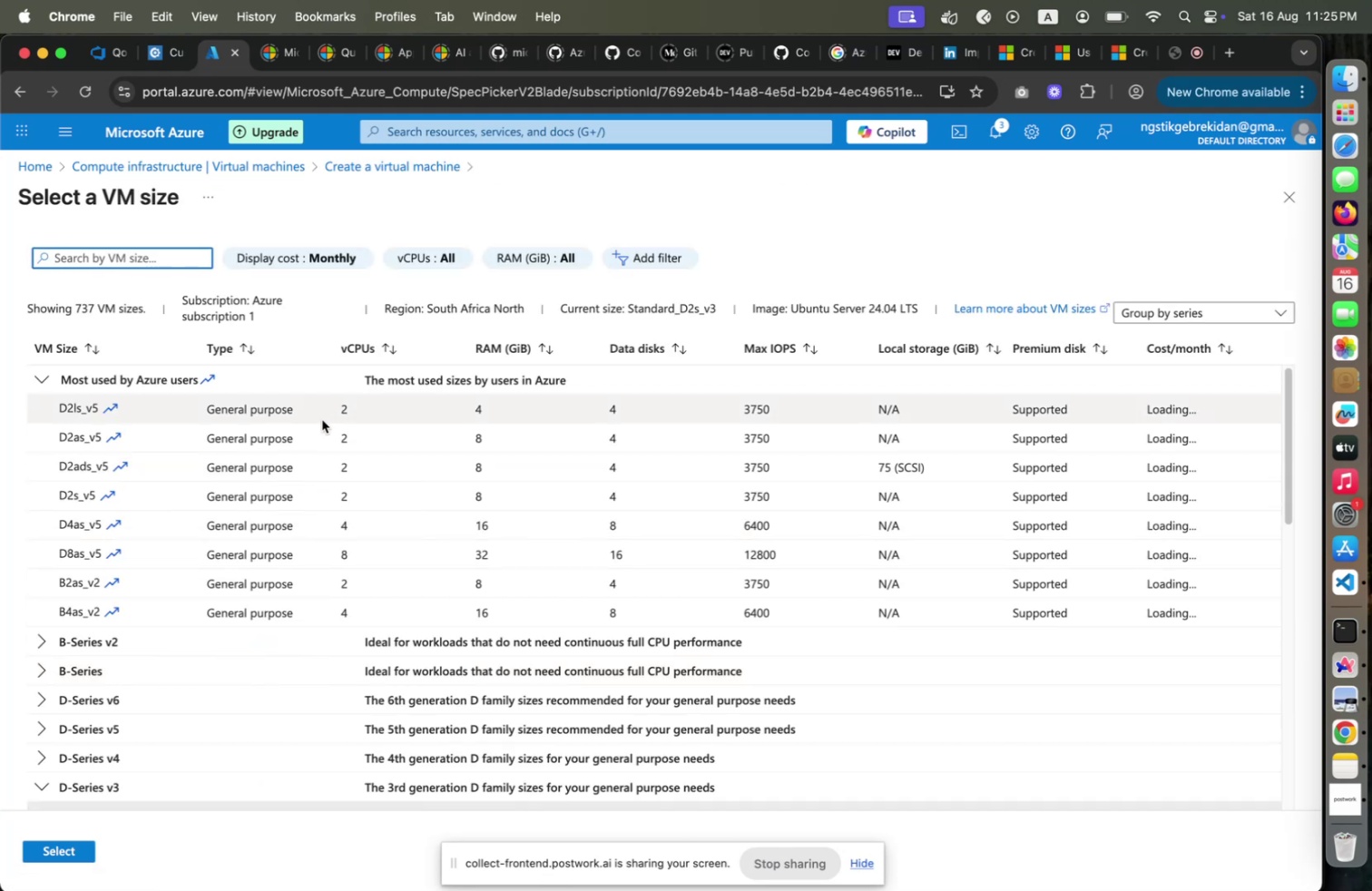 
scroll: coordinate [314, 450], scroll_direction: up, amount: 8.0
 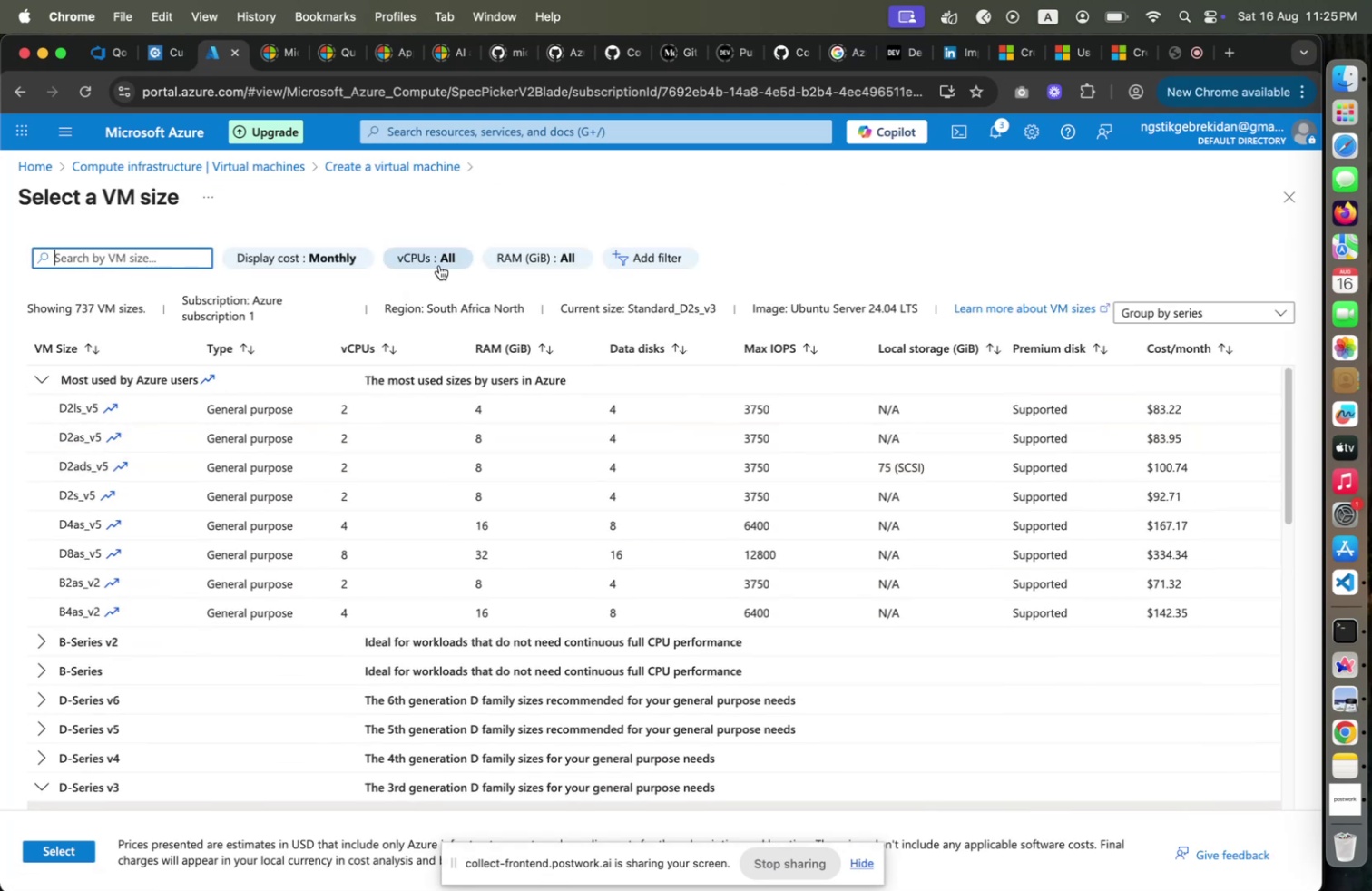 
left_click([543, 252])
 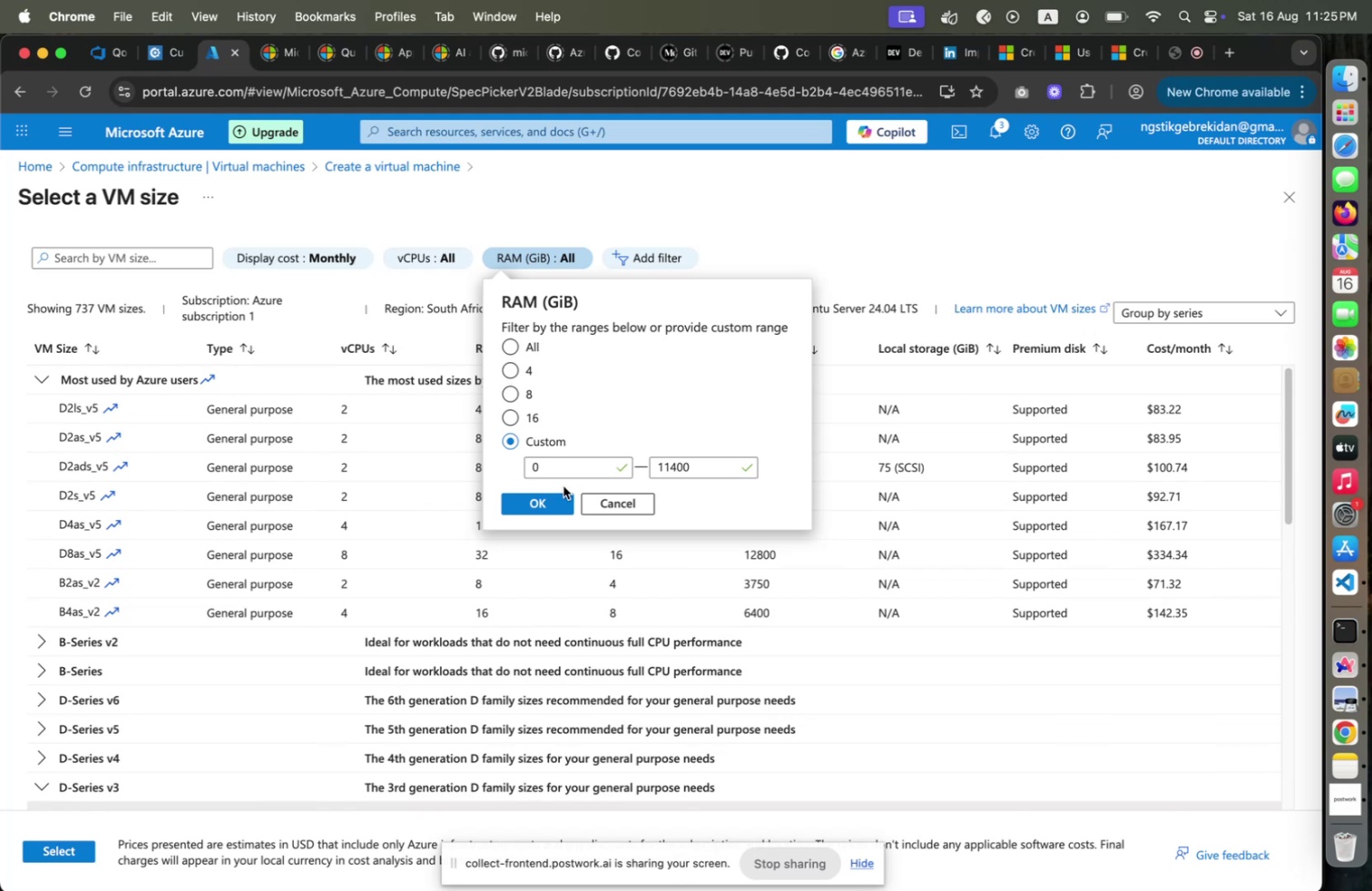 
left_click_drag(start_coordinate=[560, 475], to_coordinate=[509, 475])
 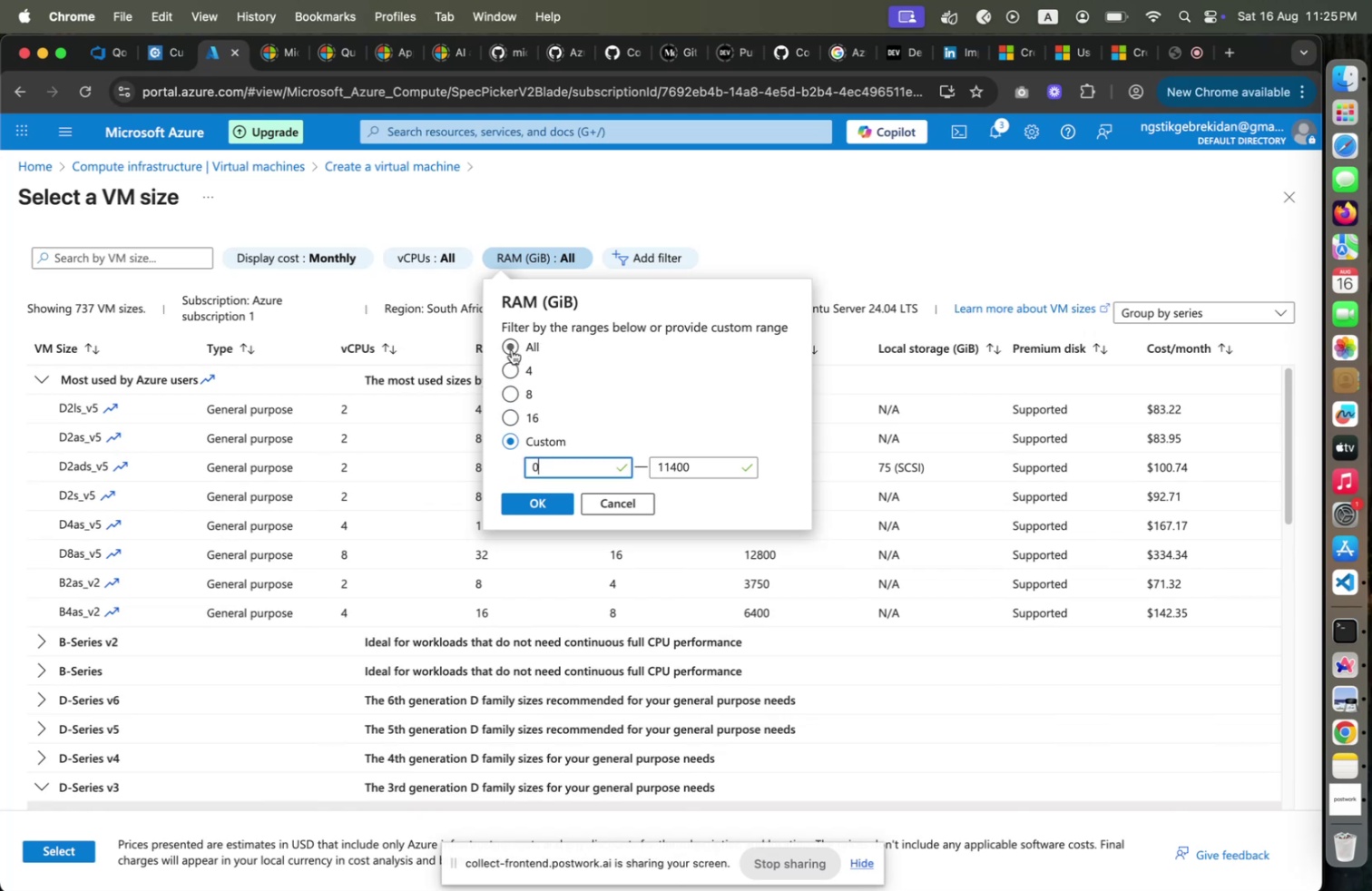 
left_click([512, 348])
 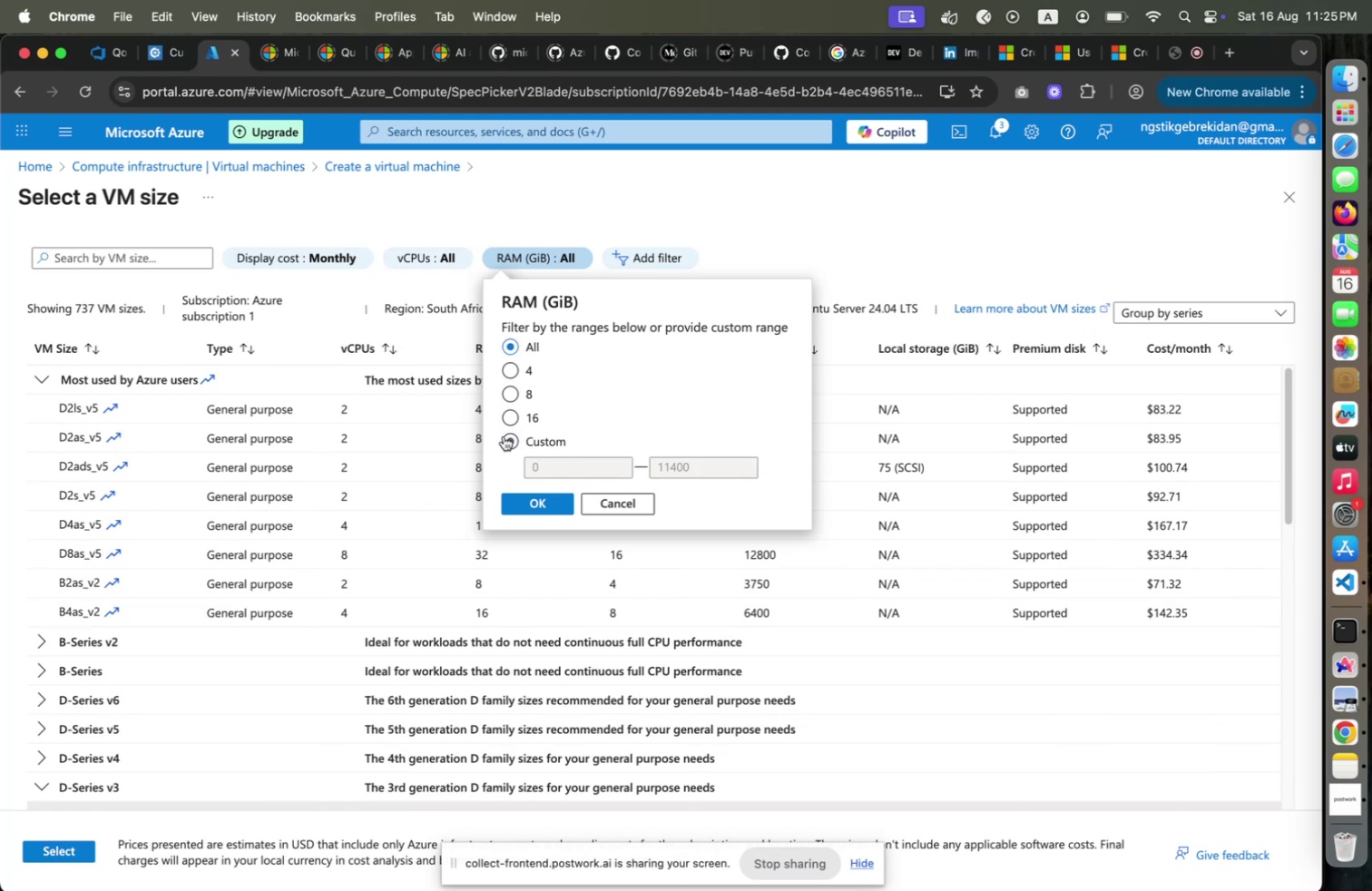 
left_click([505, 433])
 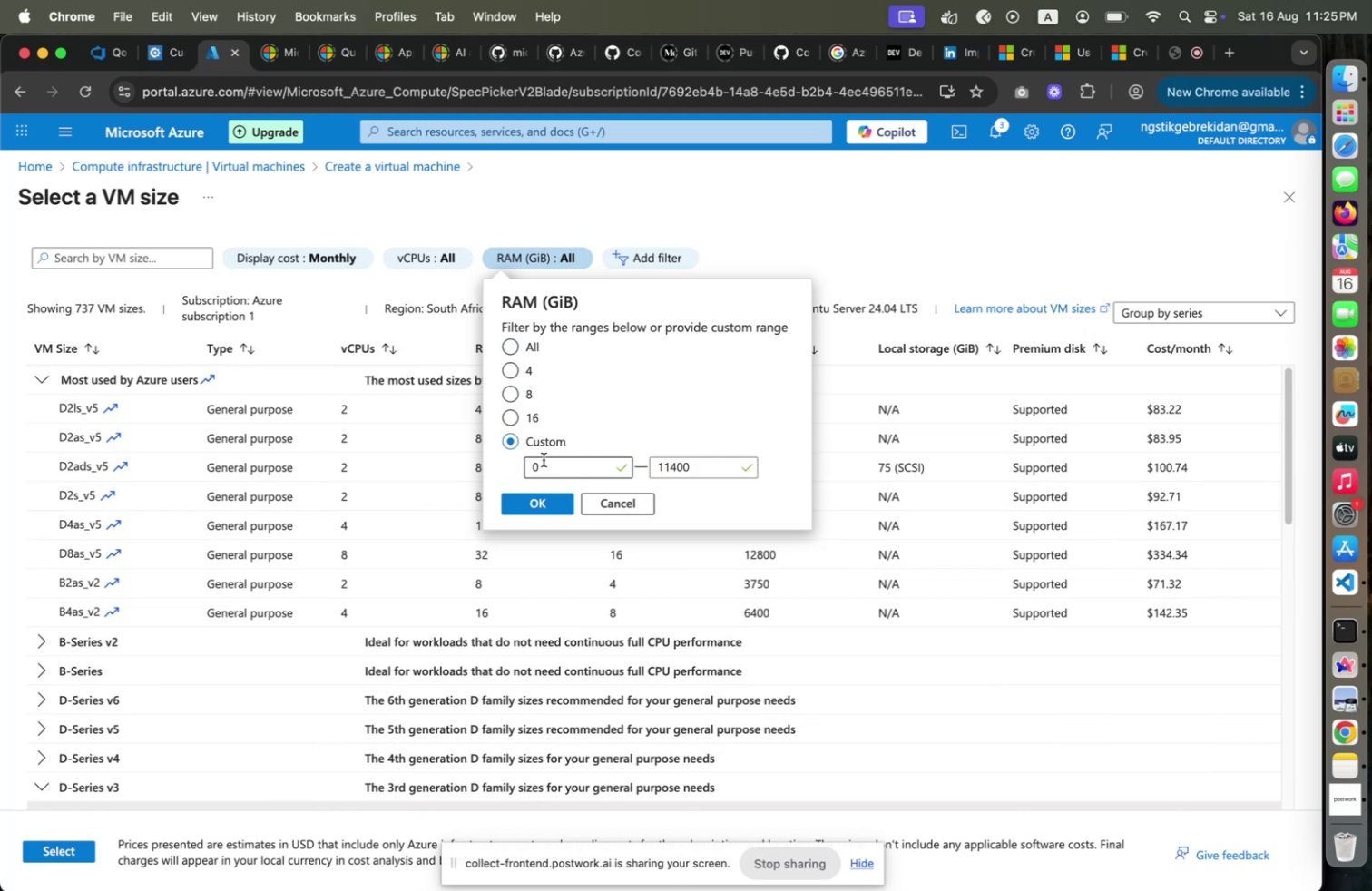 
left_click_drag(start_coordinate=[544, 460], to_coordinate=[502, 462])
 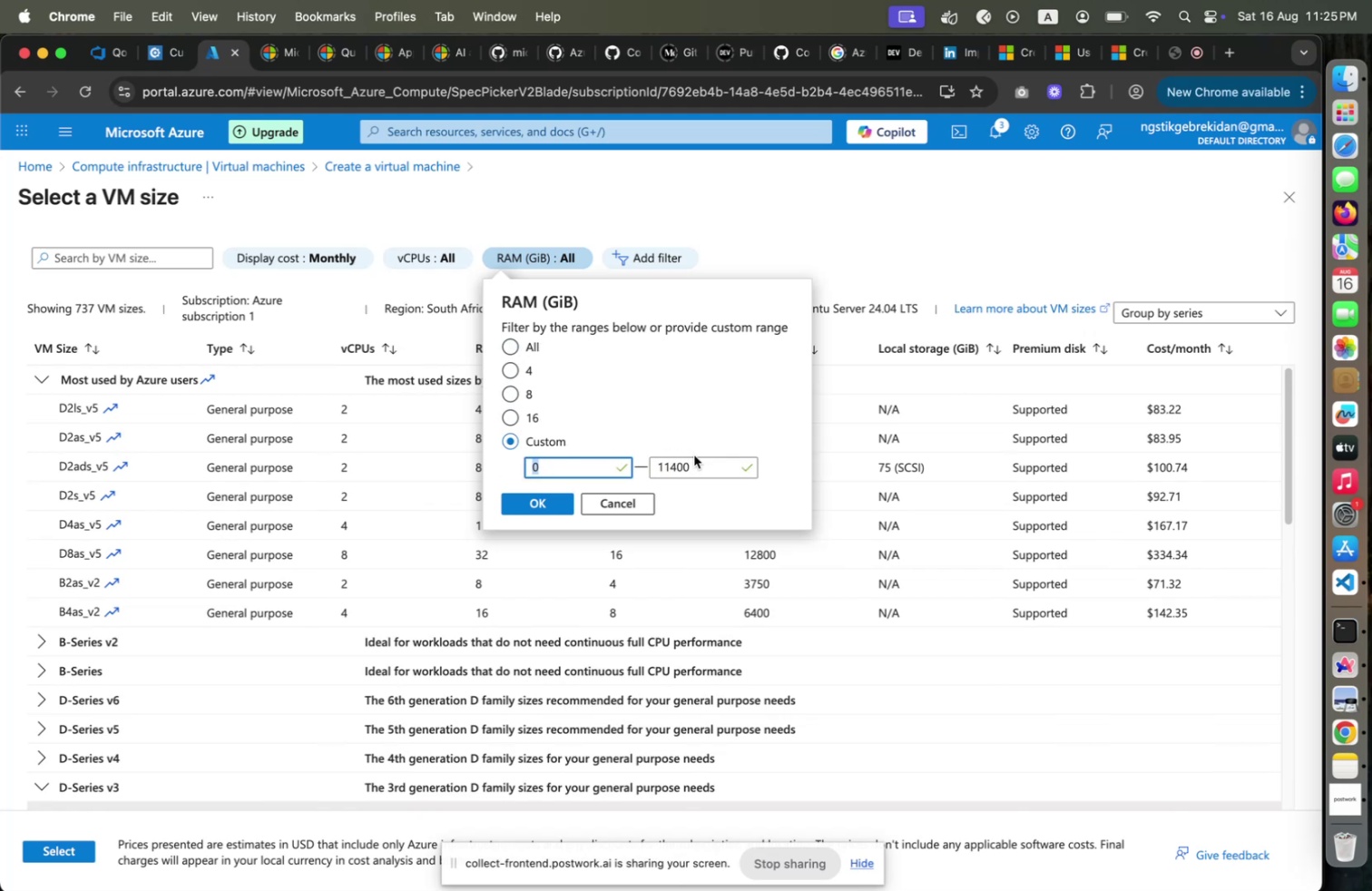 
left_click_drag(start_coordinate=[696, 460], to_coordinate=[666, 463])
 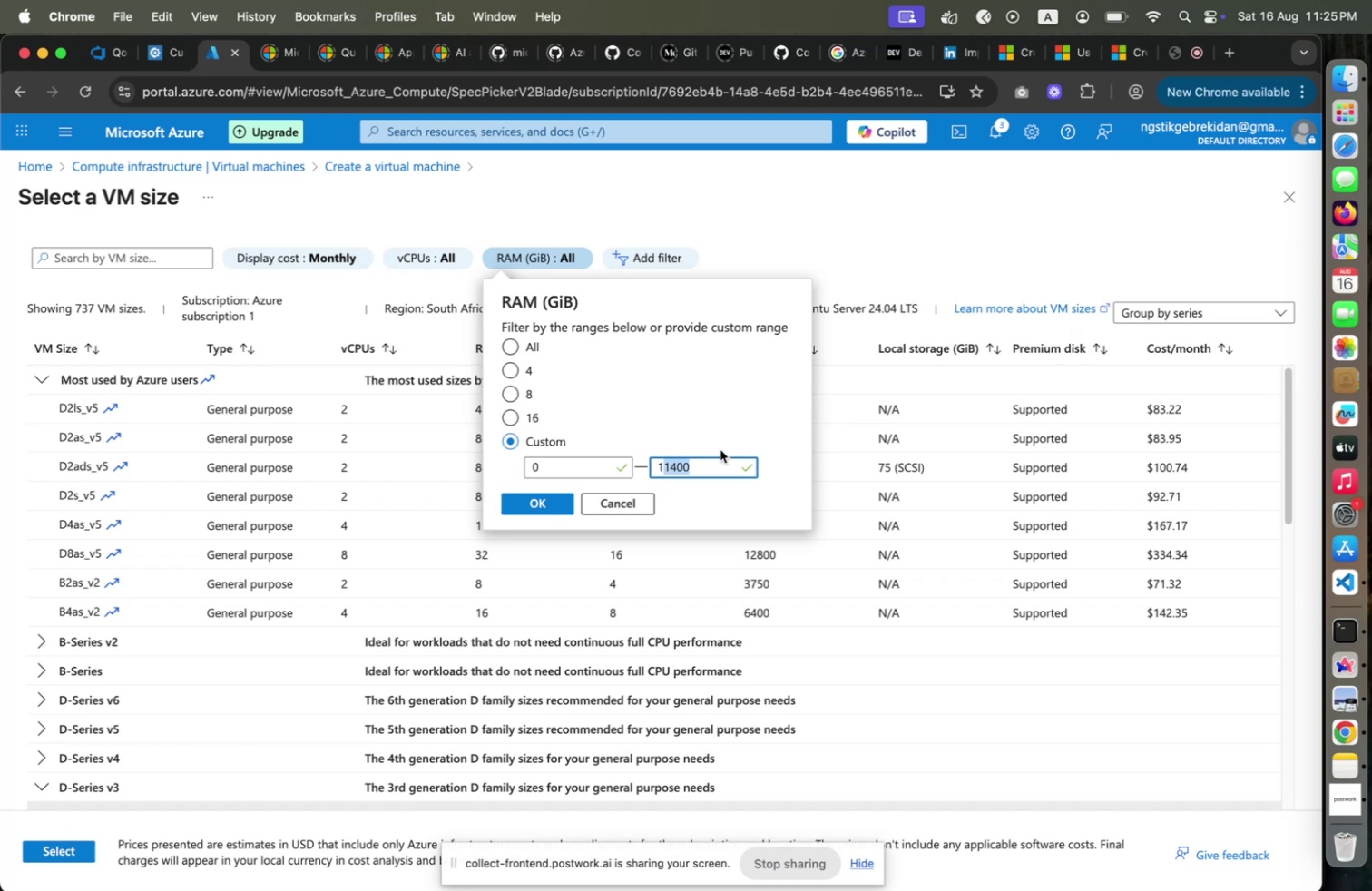 
key(Shift+ArrowLeft)
 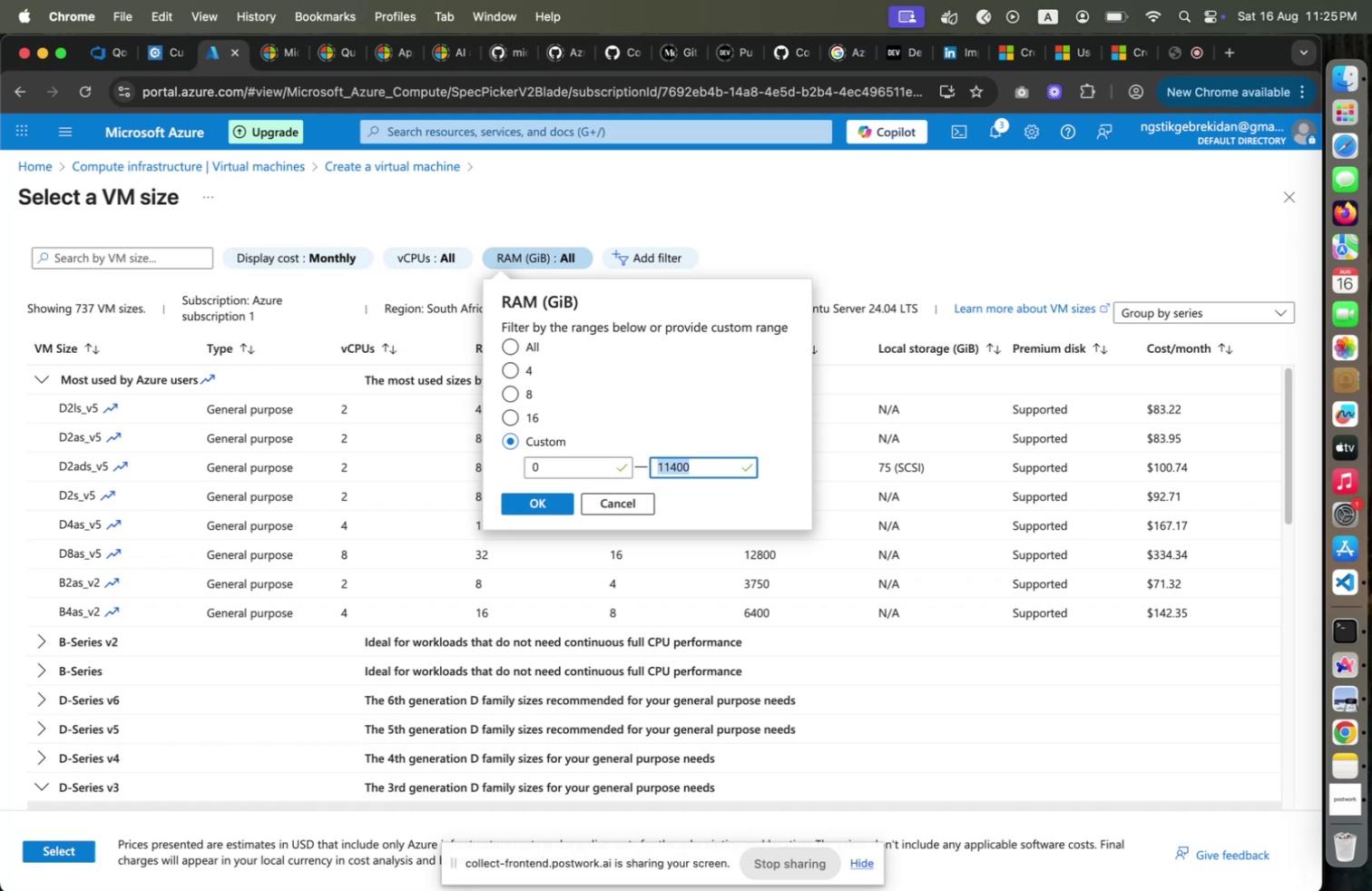 
type(2048)
 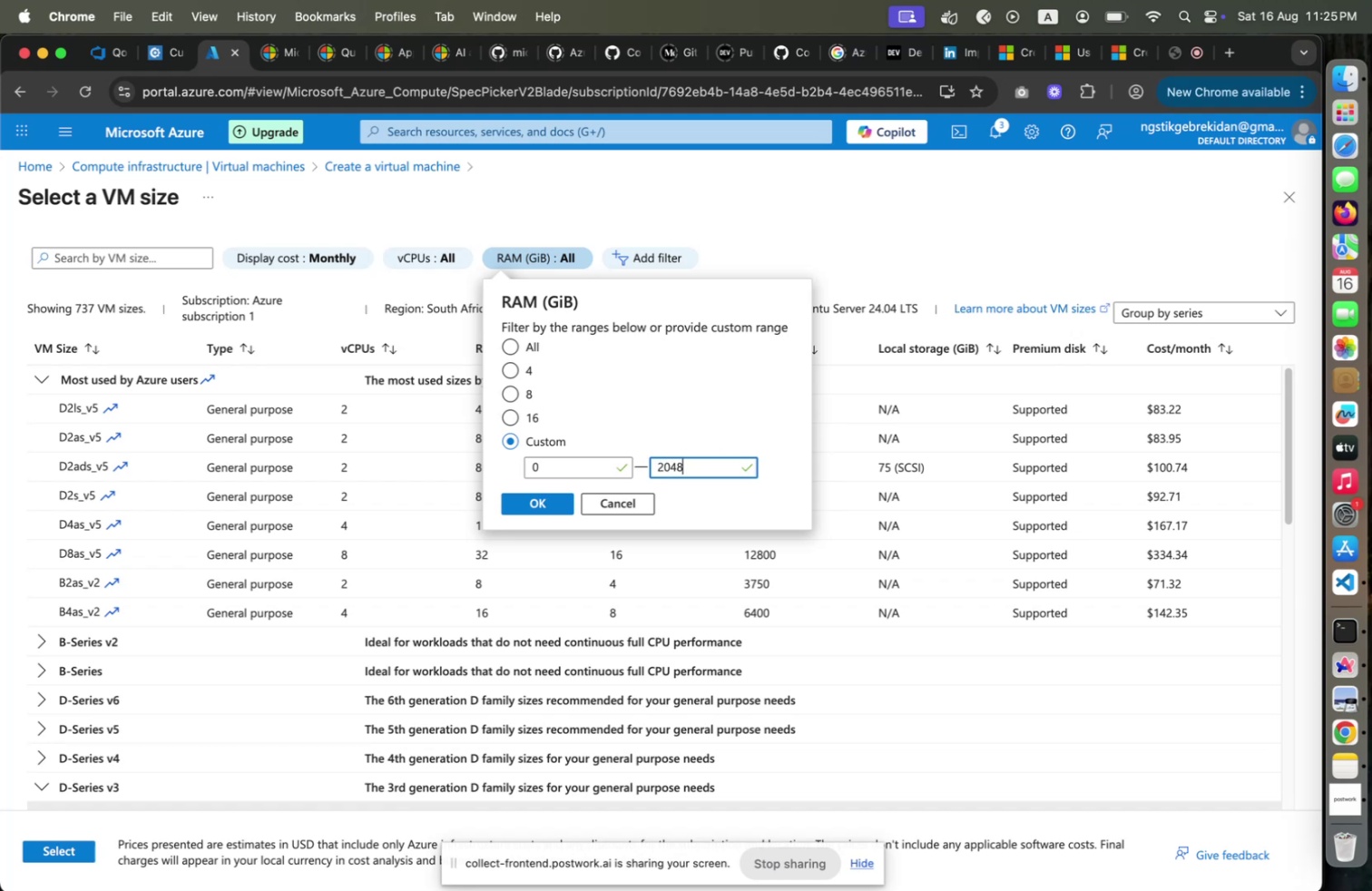 
key(Enter)
 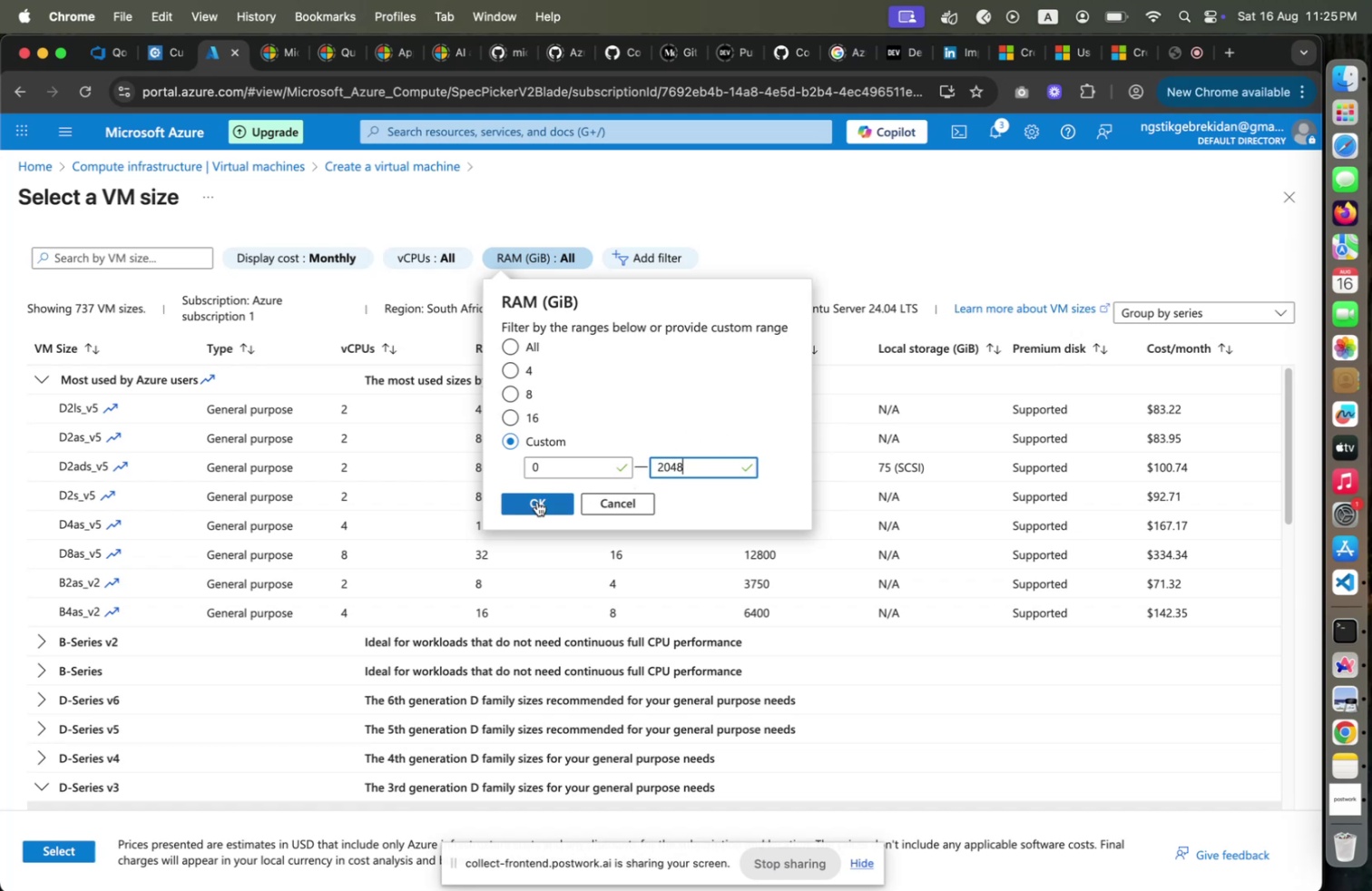 
left_click([534, 502])
 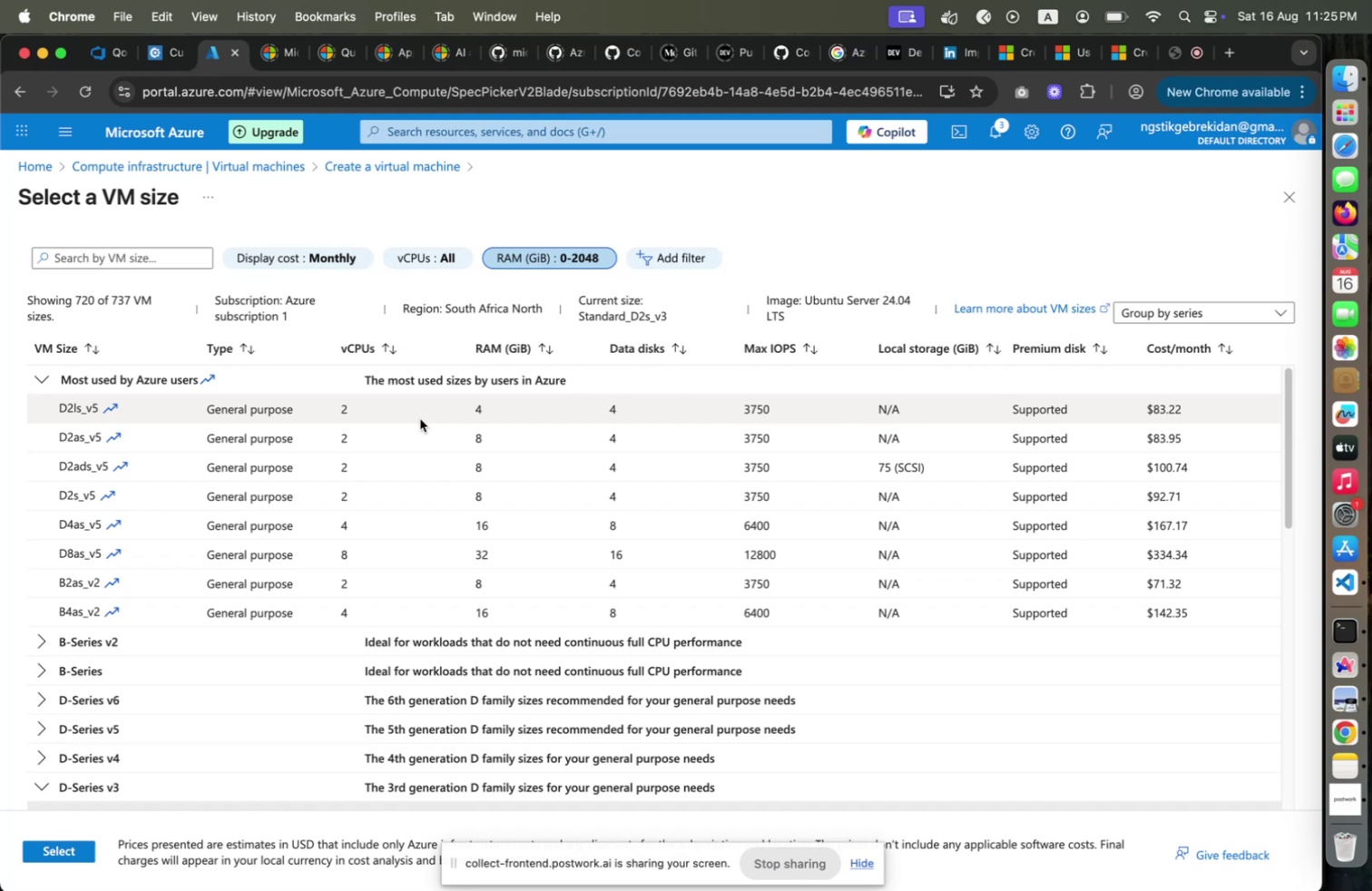 
wait(6.34)
 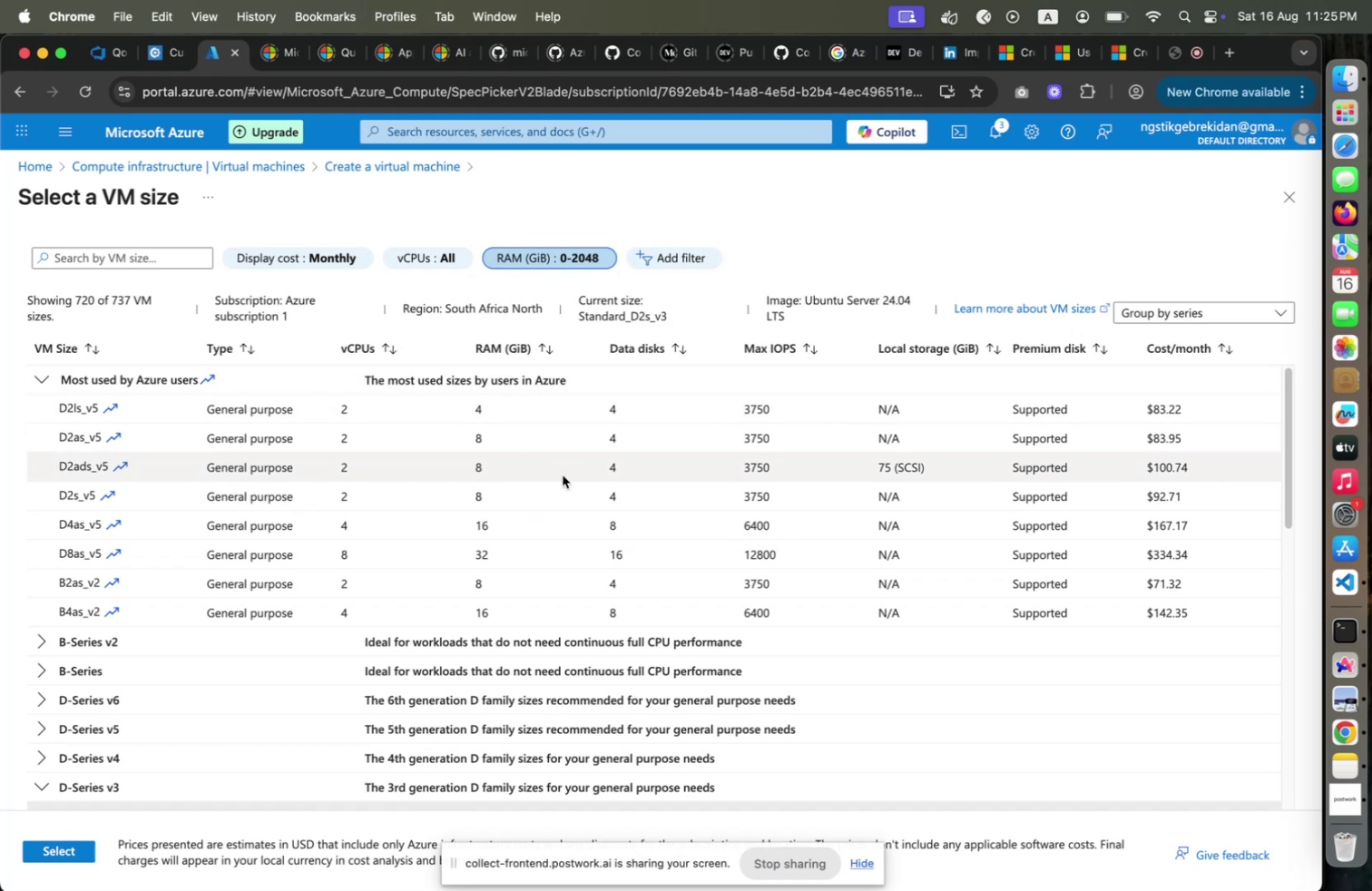 
scroll: coordinate [403, 523], scroll_direction: down, amount: 3.0
 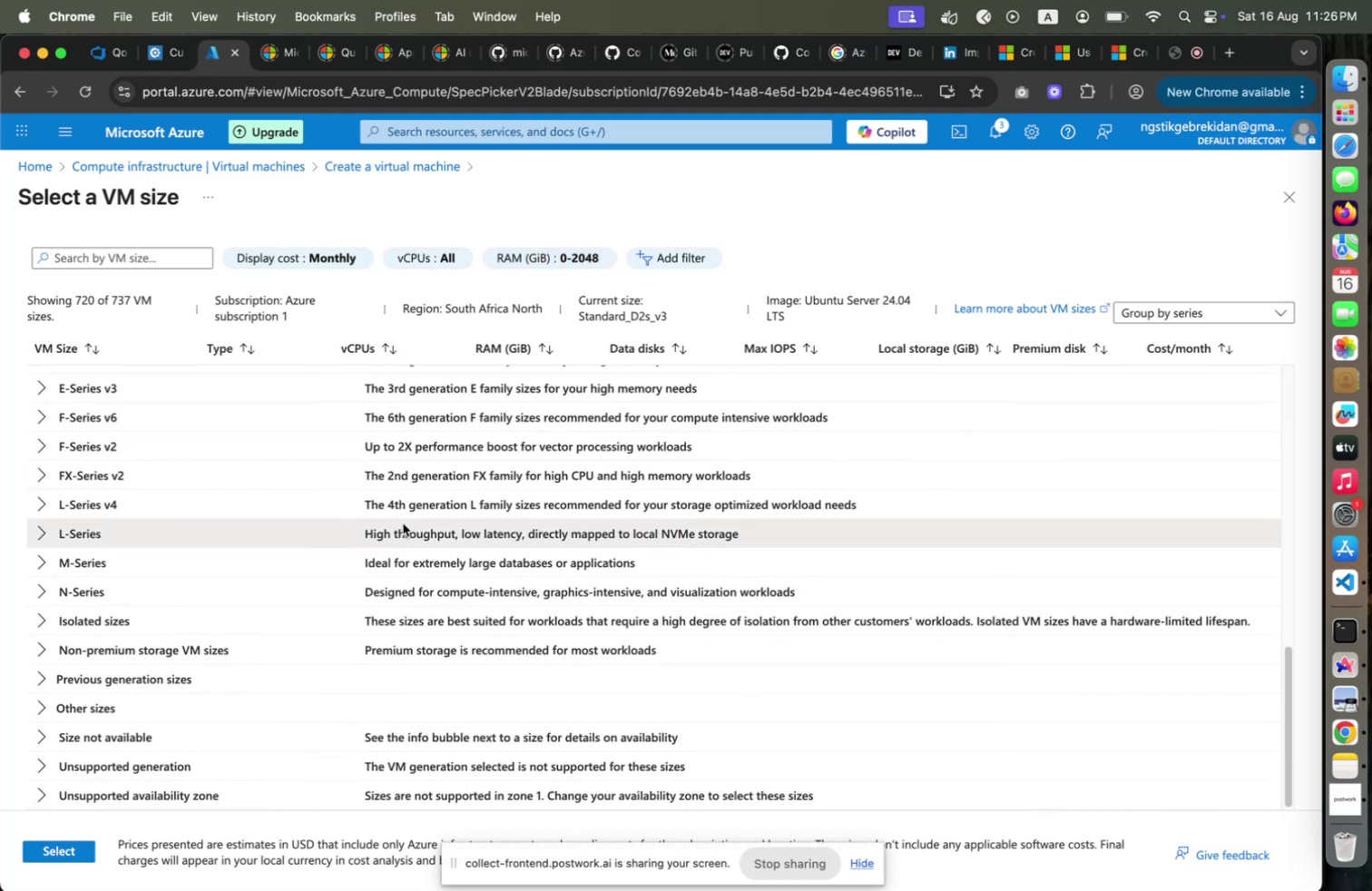 
scroll: coordinate [403, 523], scroll_direction: up, amount: 1.0
 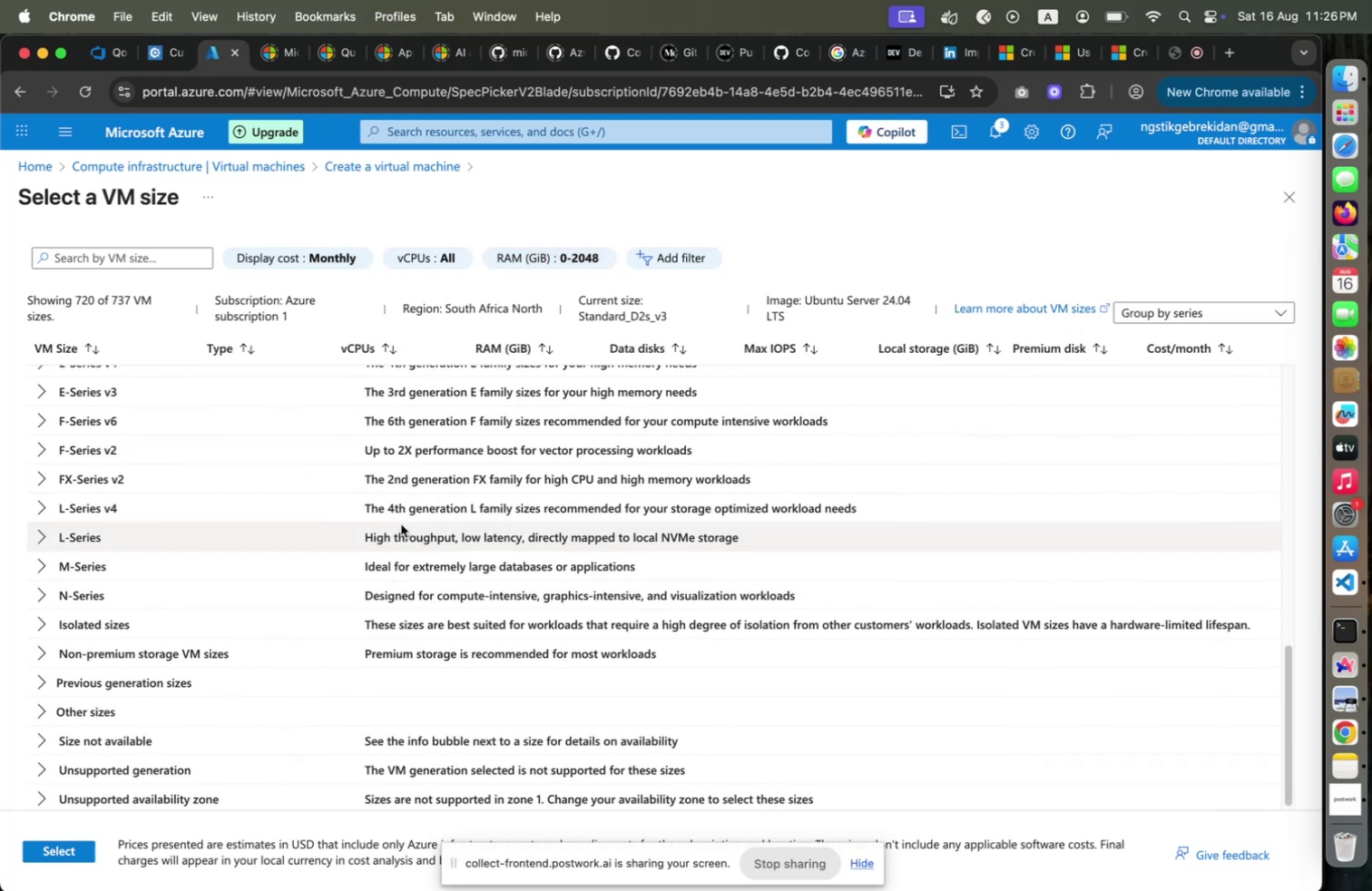 
right_click([403, 523])
 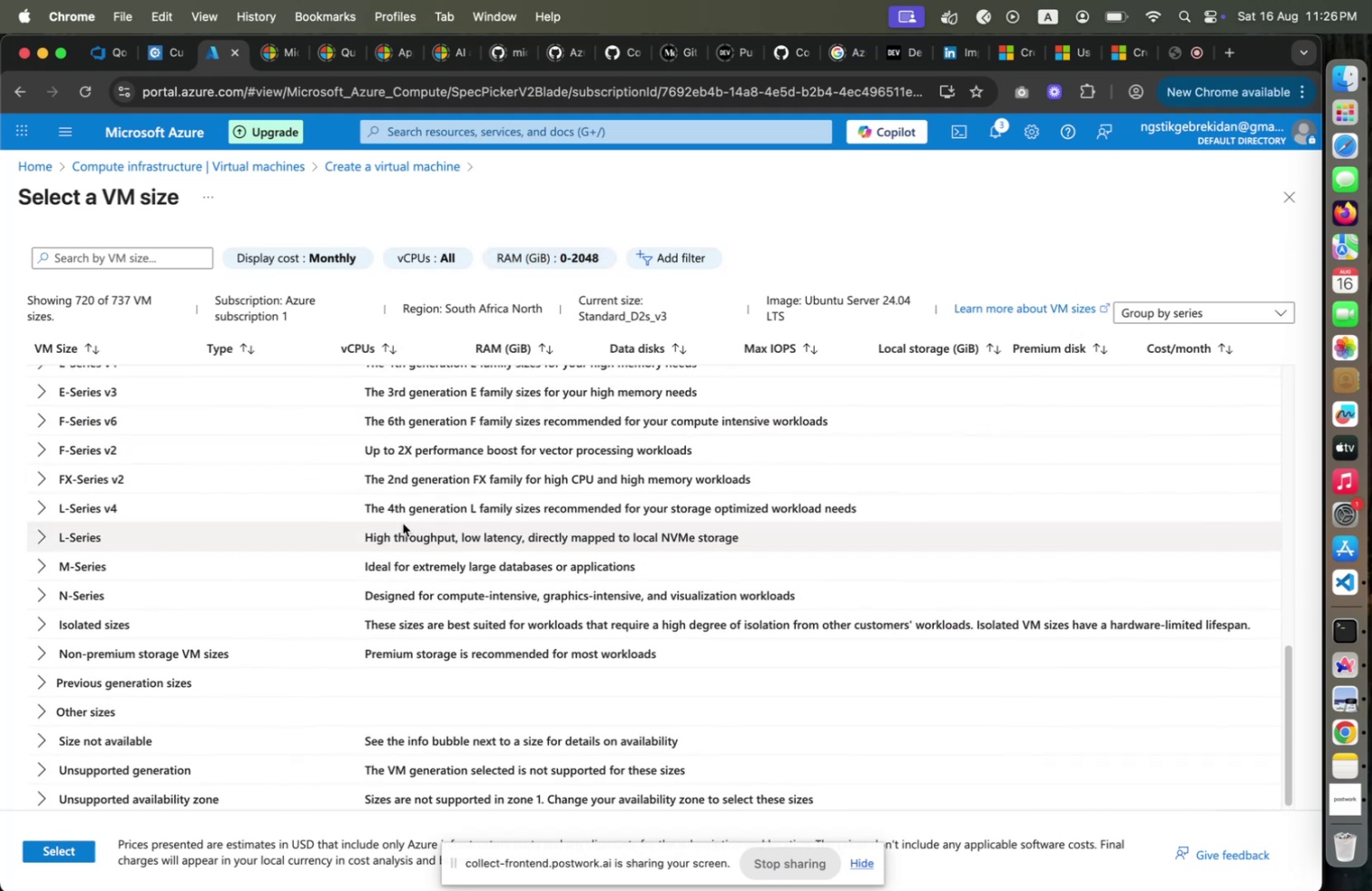 
scroll: coordinate [393, 529], scroll_direction: up, amount: 43.0
 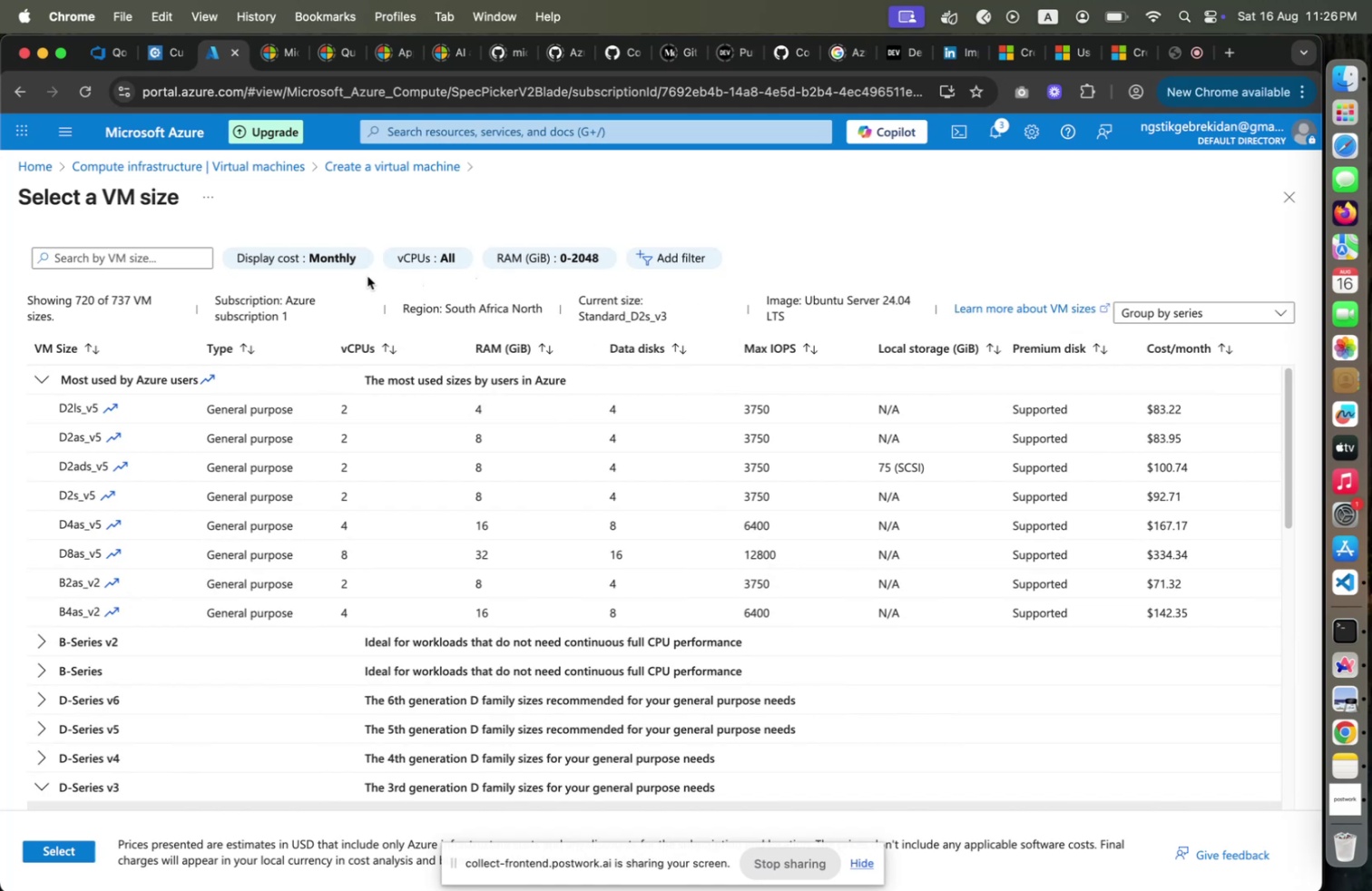 
wait(7.55)
 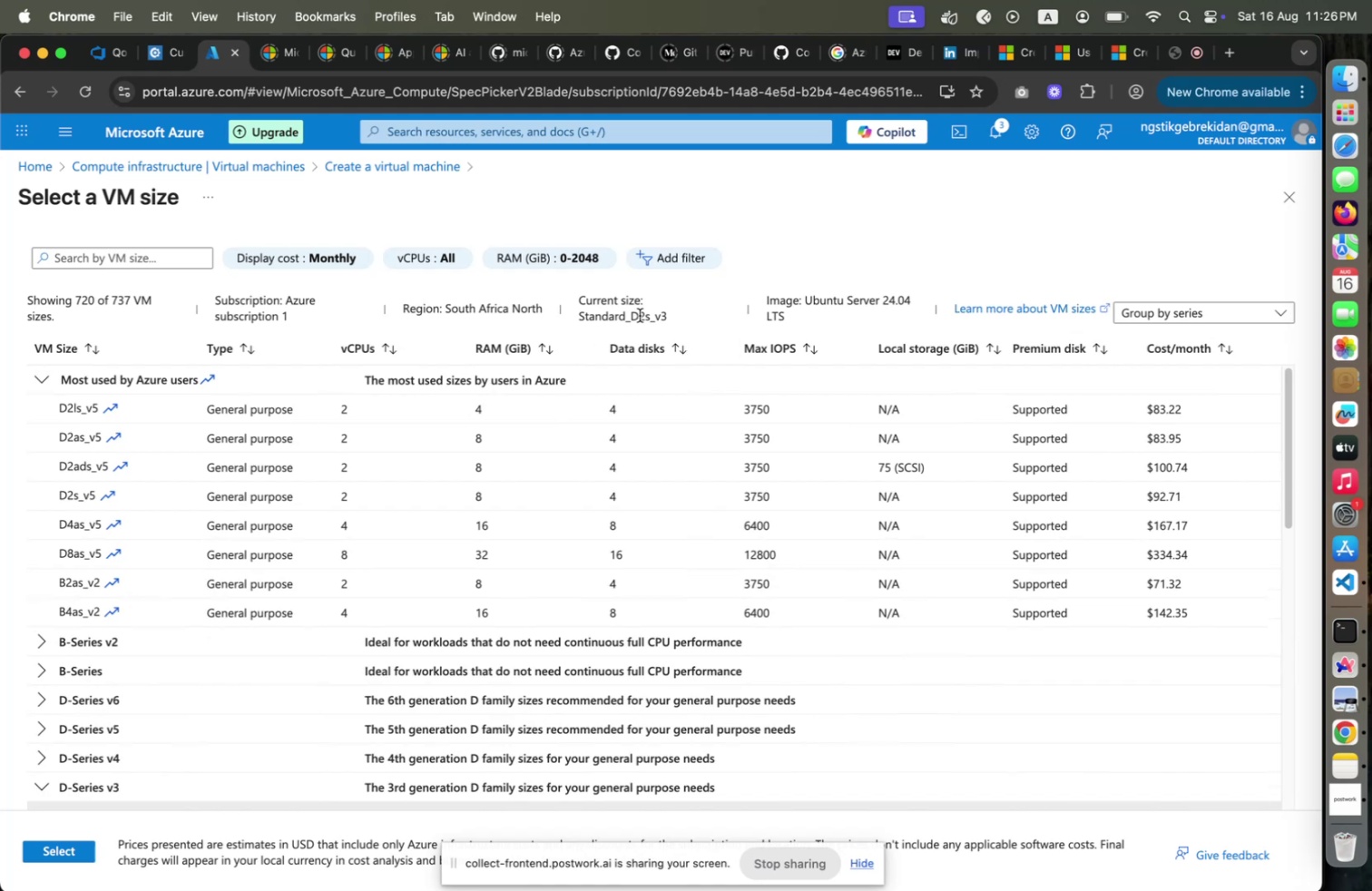 
left_click([350, 263])
 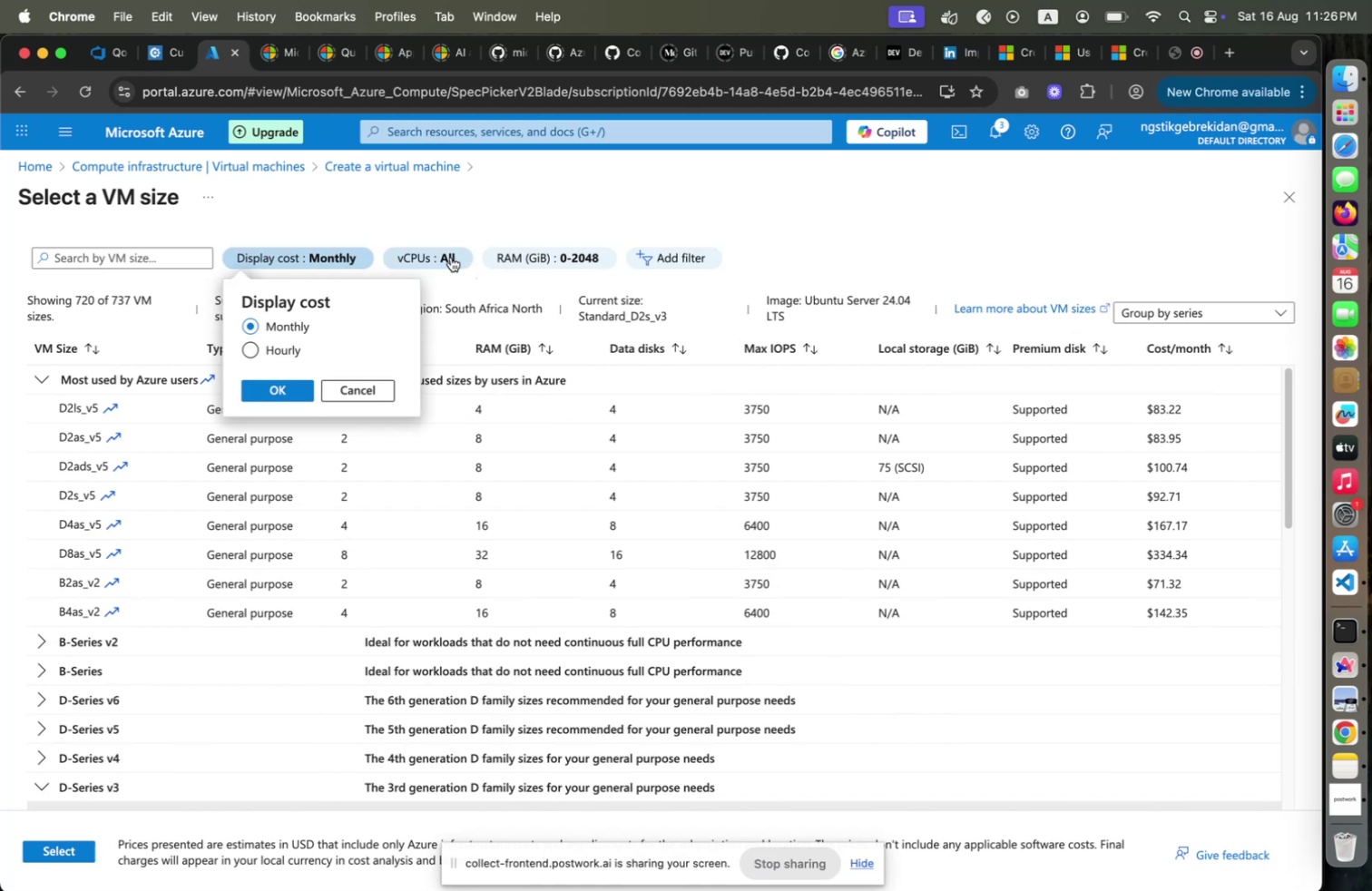 
left_click([451, 257])
 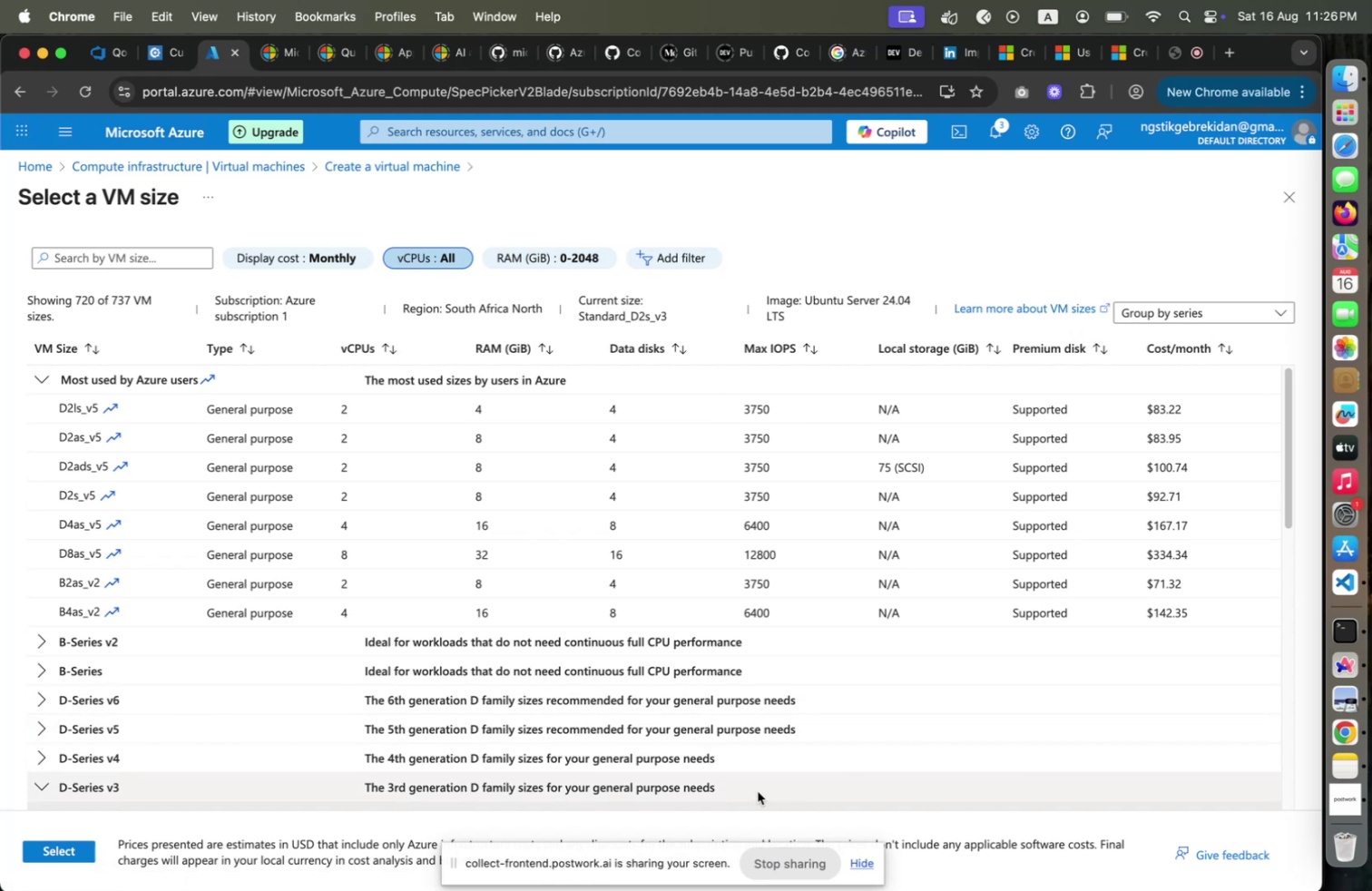 
wait(7.28)
 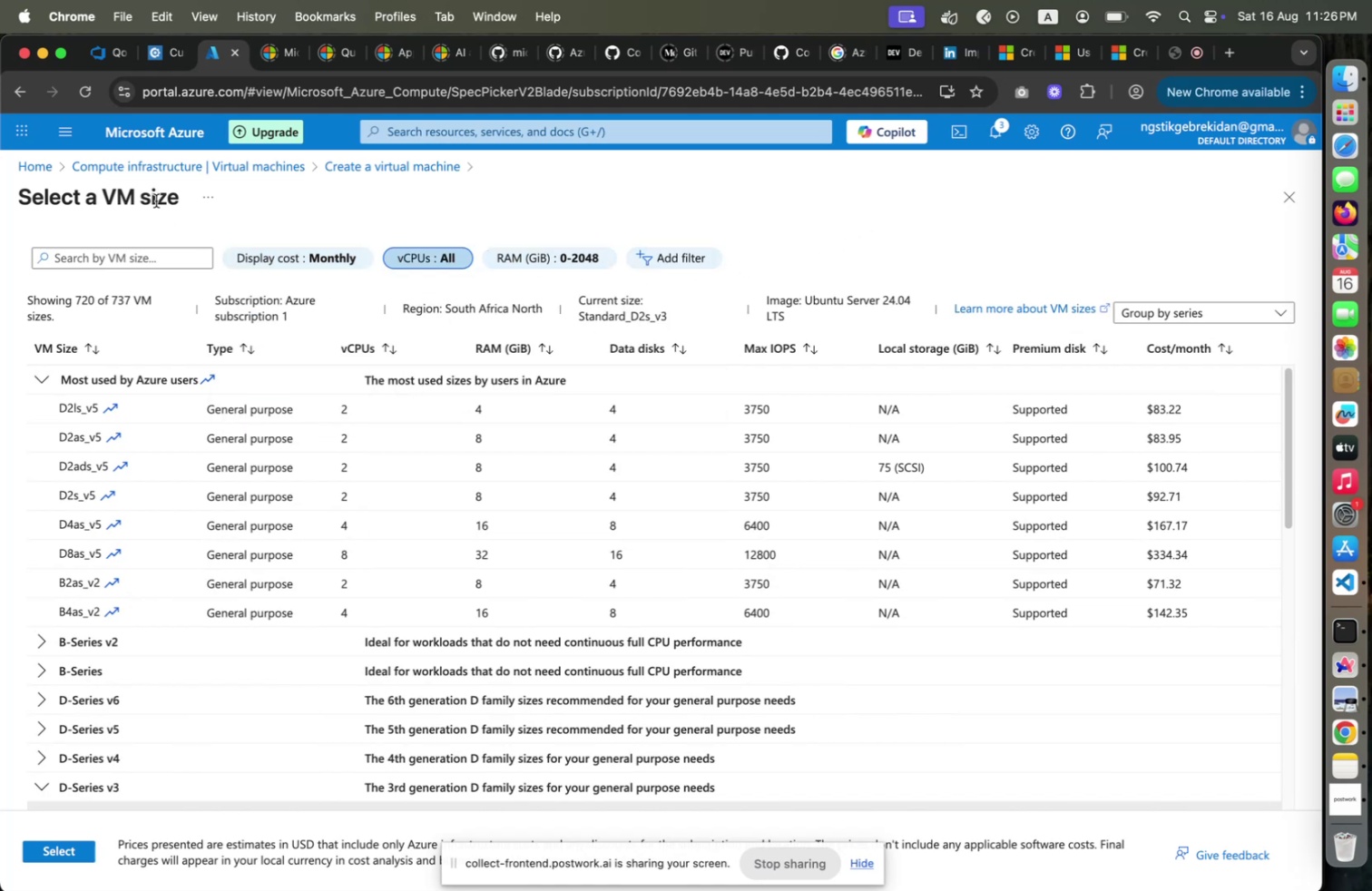 
left_click([397, 164])
 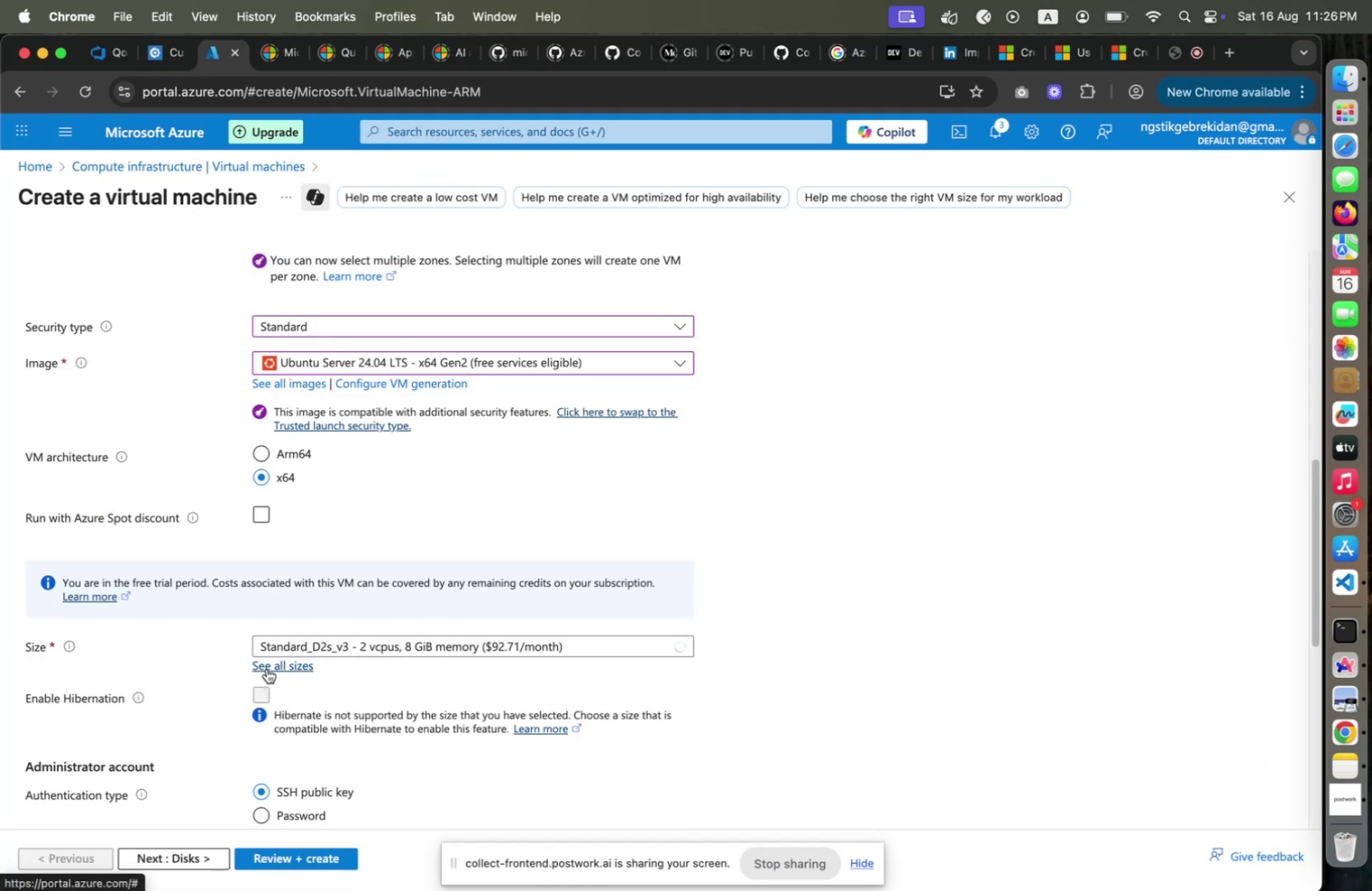 
scroll: coordinate [282, 494], scroll_direction: up, amount: 15.0
 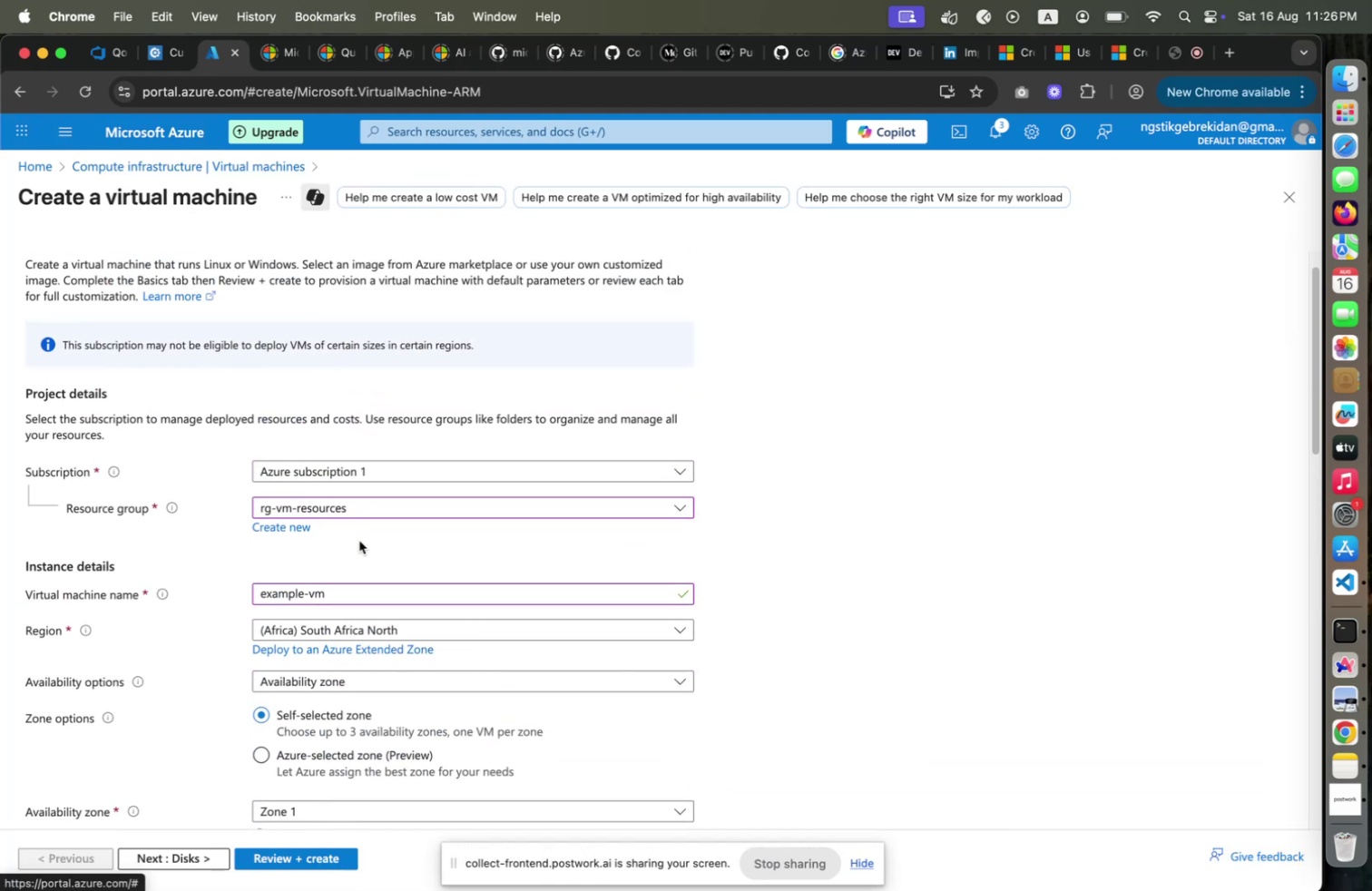 
scroll: coordinate [359, 540], scroll_direction: down, amount: 4.0
 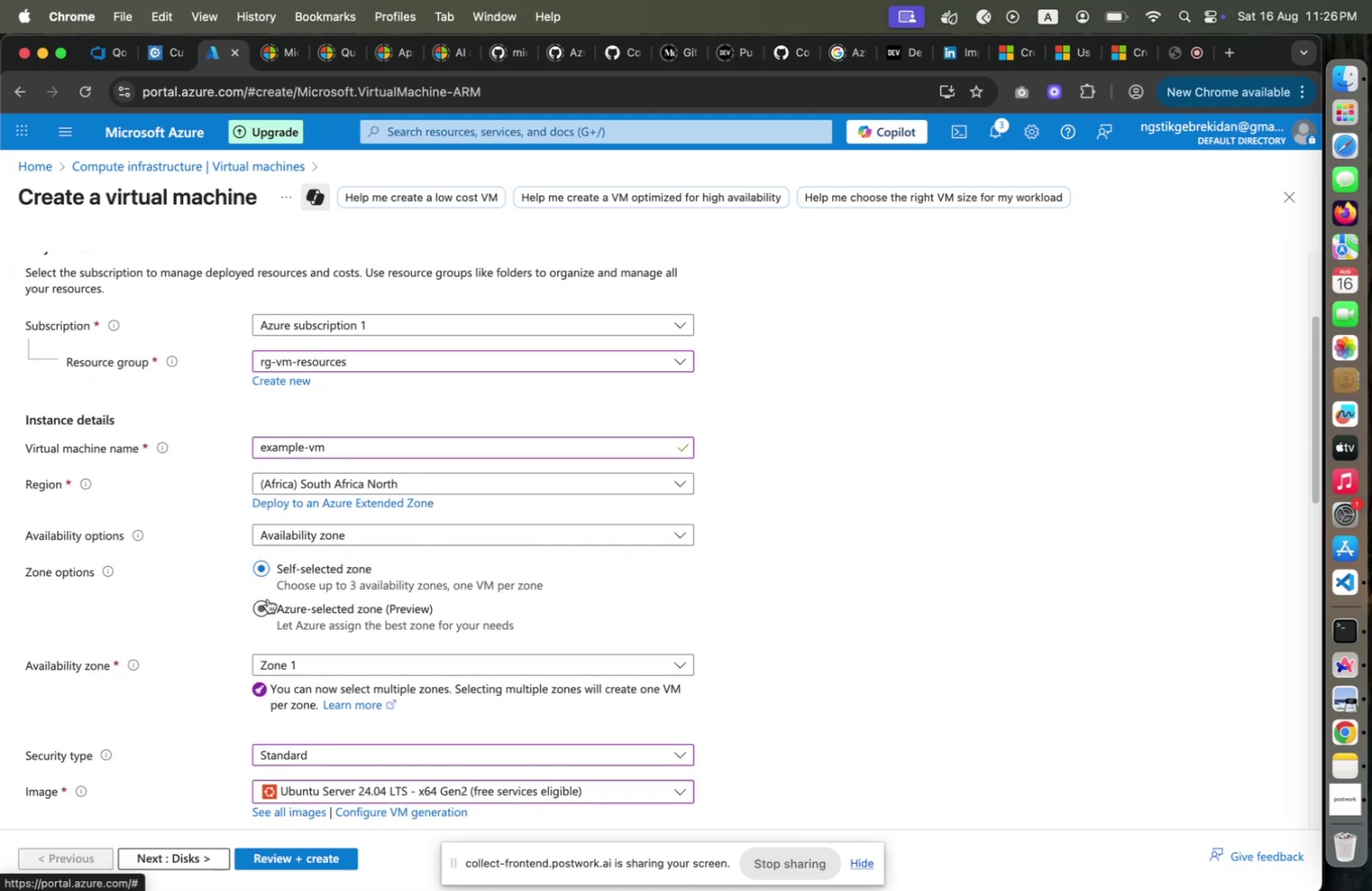 
left_click([268, 598])
 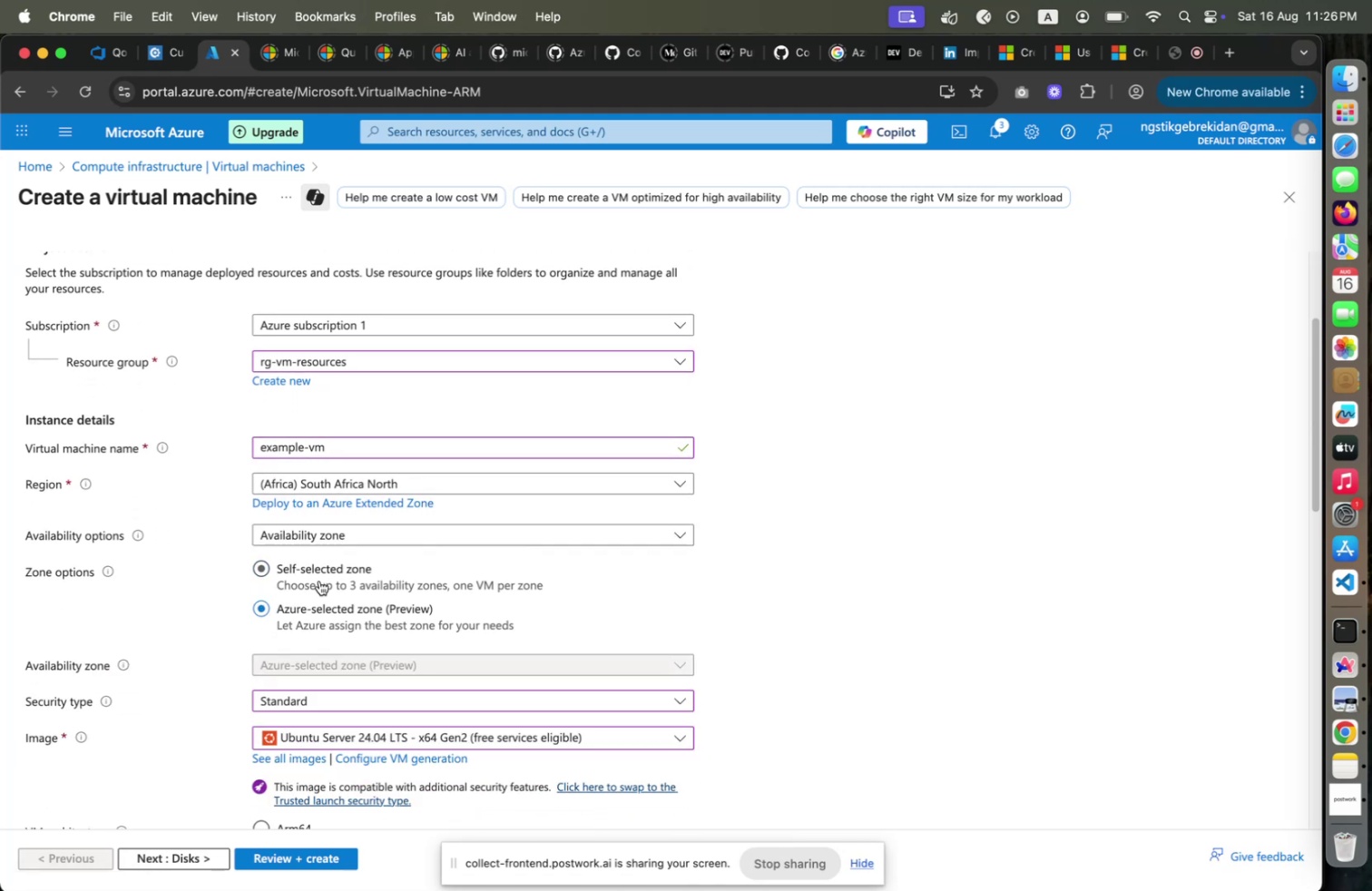 
scroll: coordinate [321, 579], scroll_direction: down, amount: 8.0
 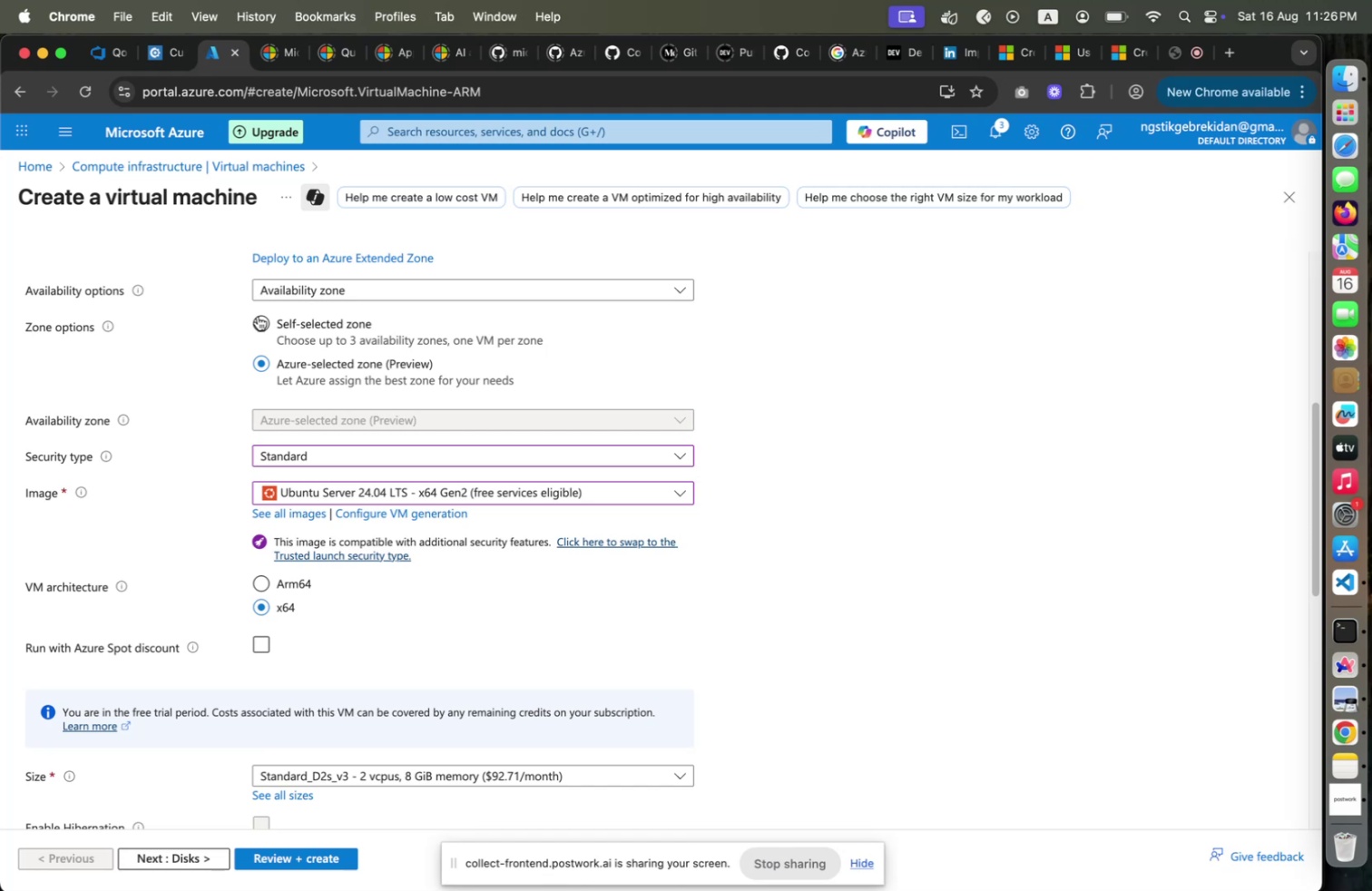 
wait(7.52)
 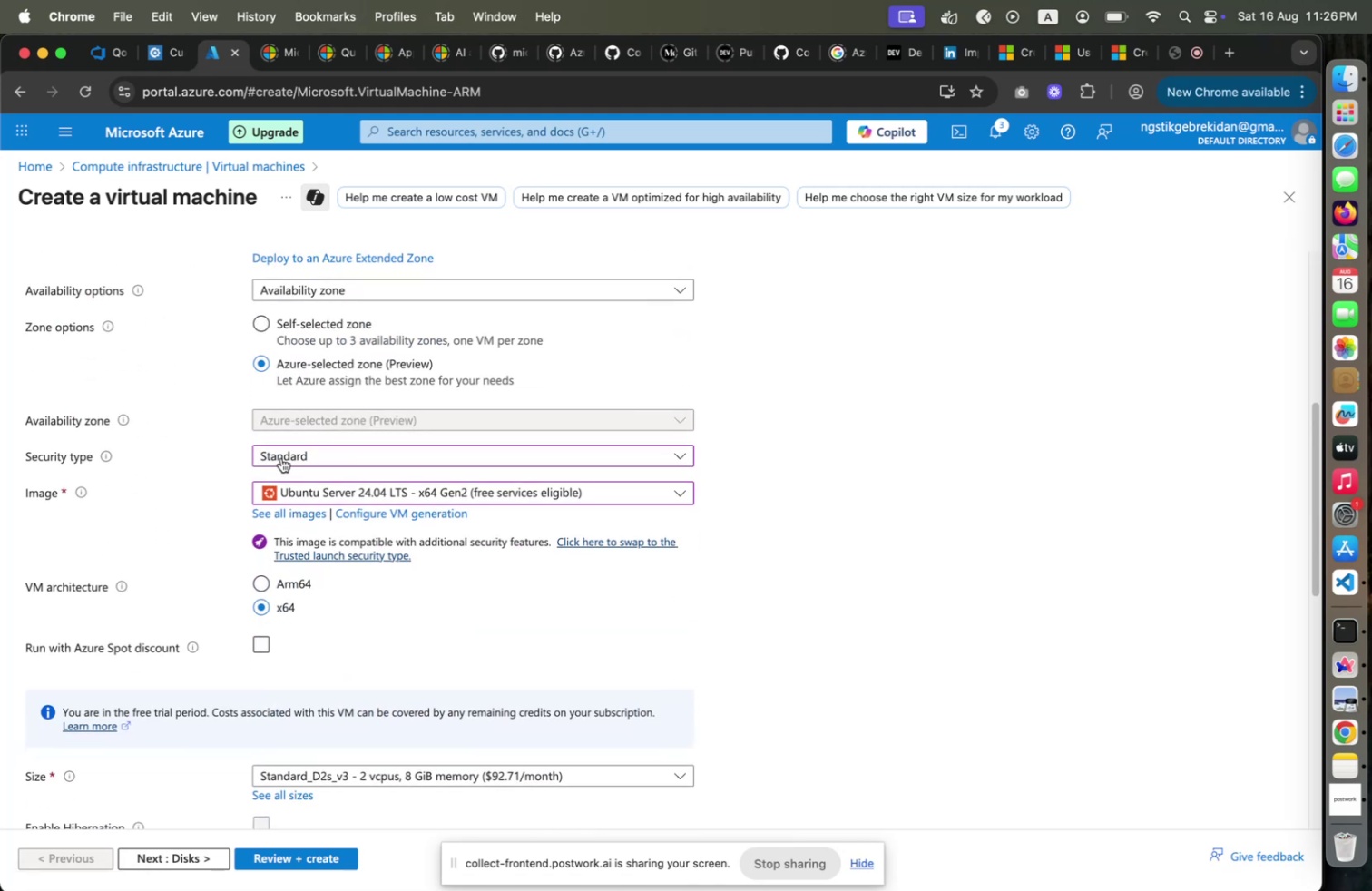 
scroll: coordinate [258, 316], scroll_direction: up, amount: 2.0
 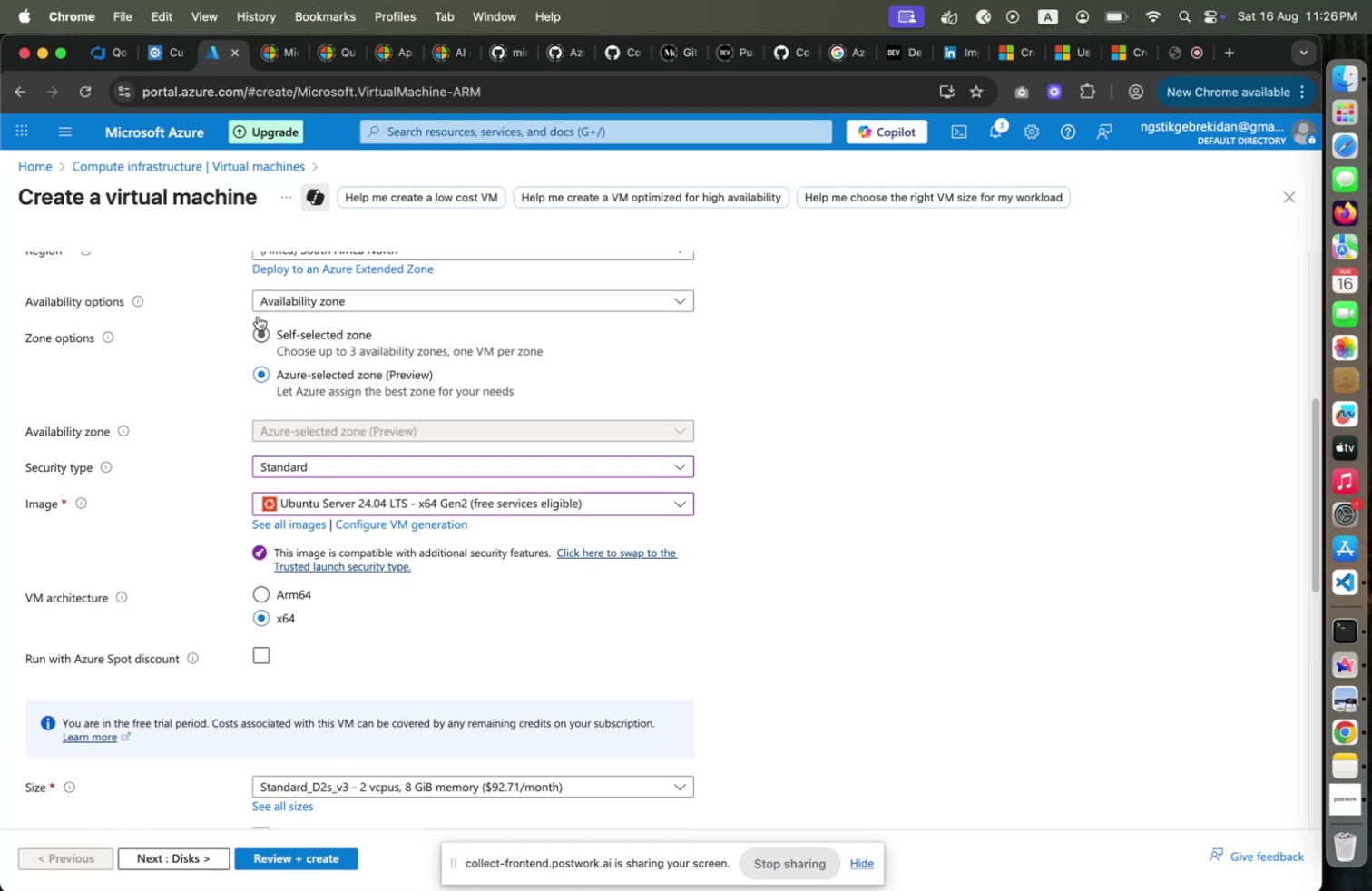 
scroll: coordinate [258, 316], scroll_direction: down, amount: 7.0
 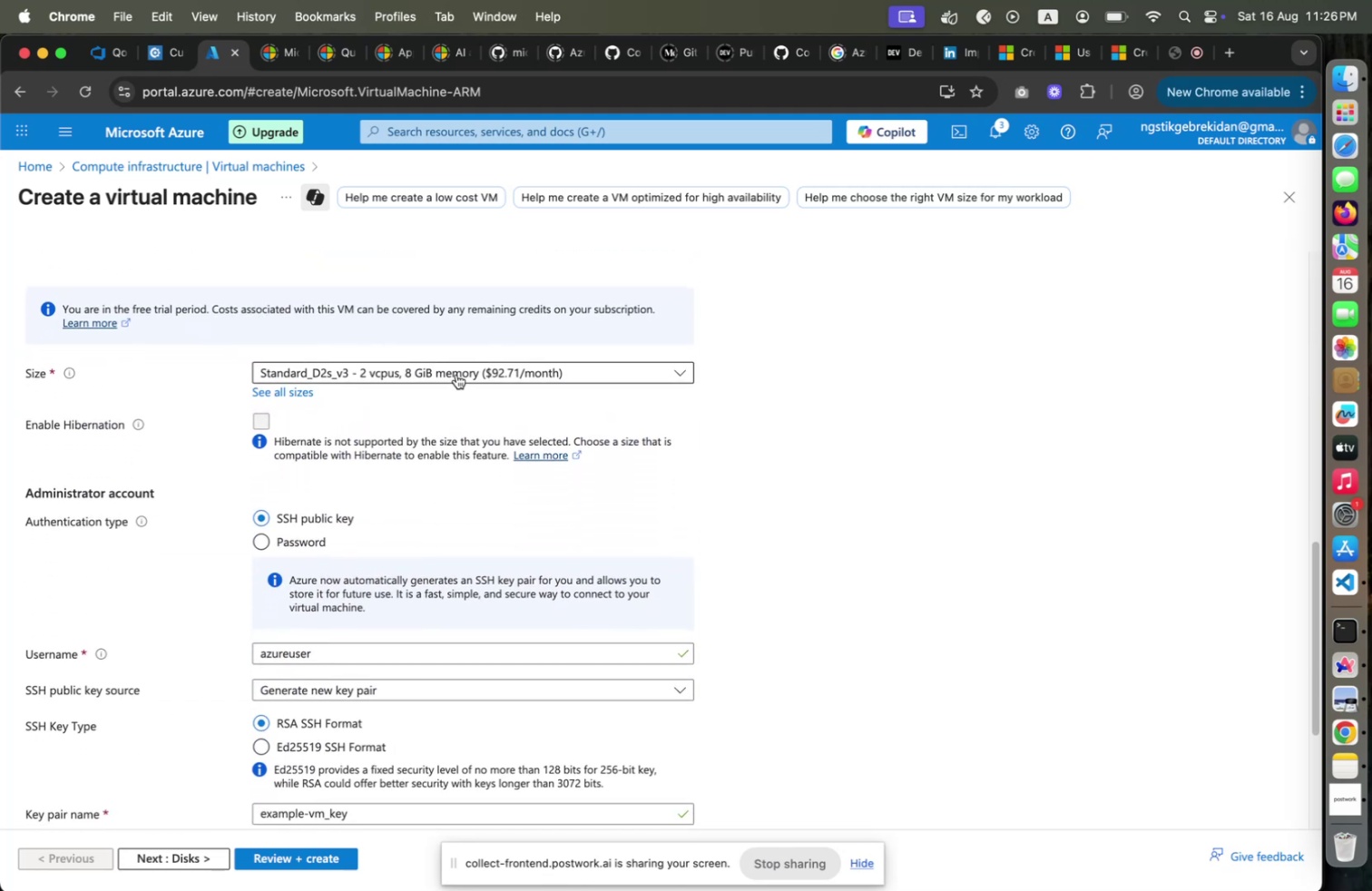 
left_click([457, 374])
 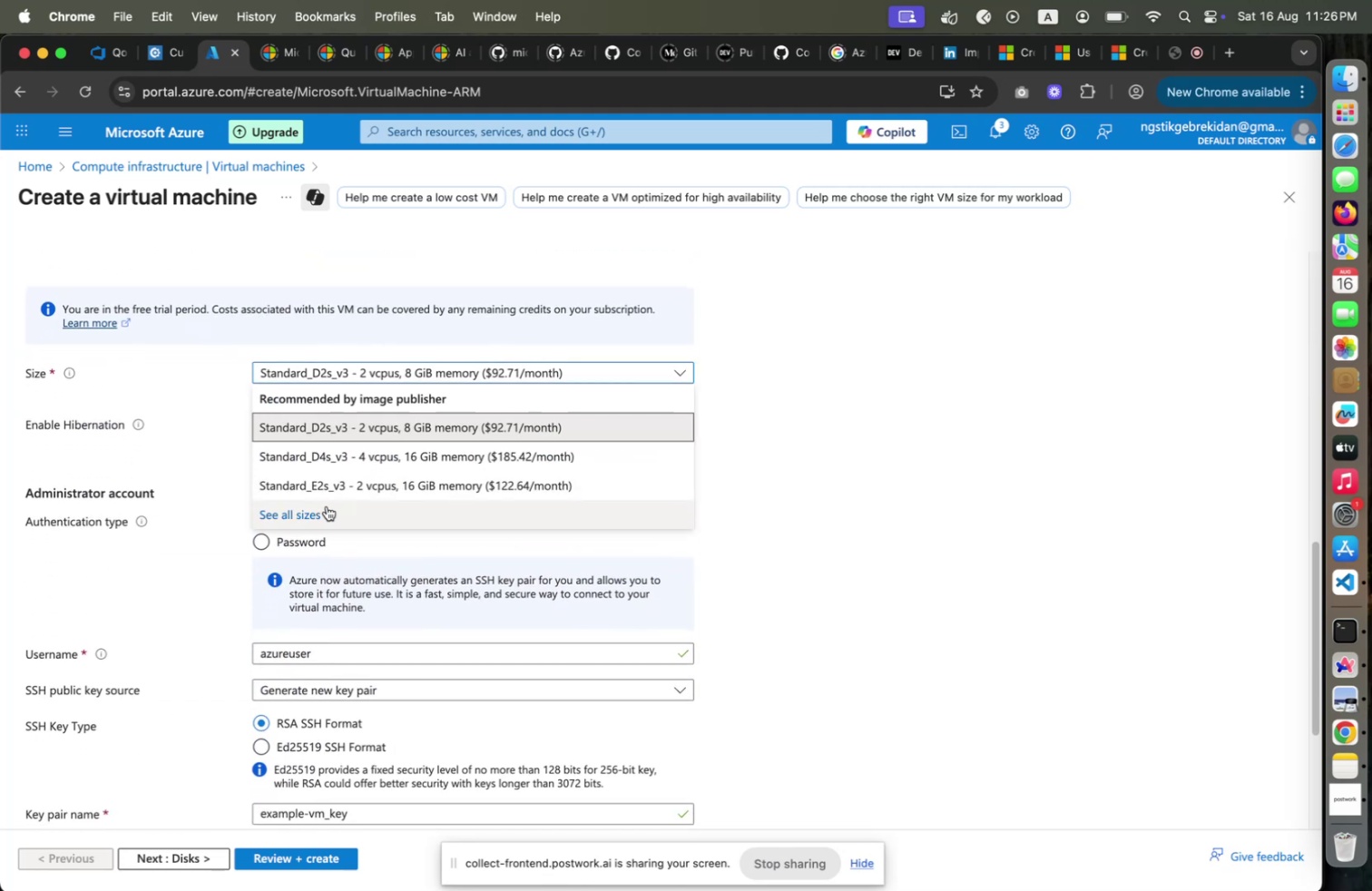 
left_click([222, 415])
 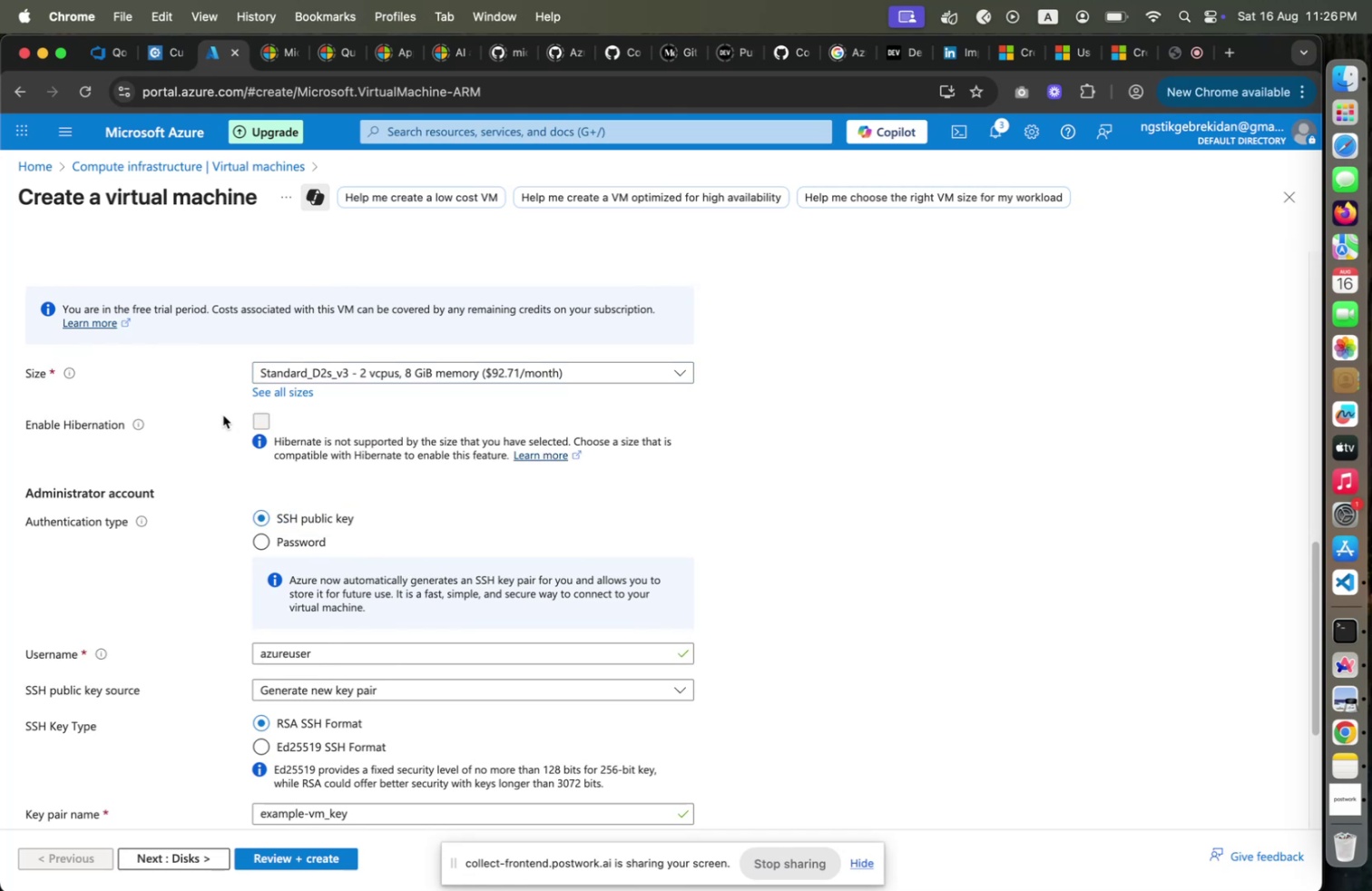 
scroll: coordinate [283, 406], scroll_direction: up, amount: 9.0
 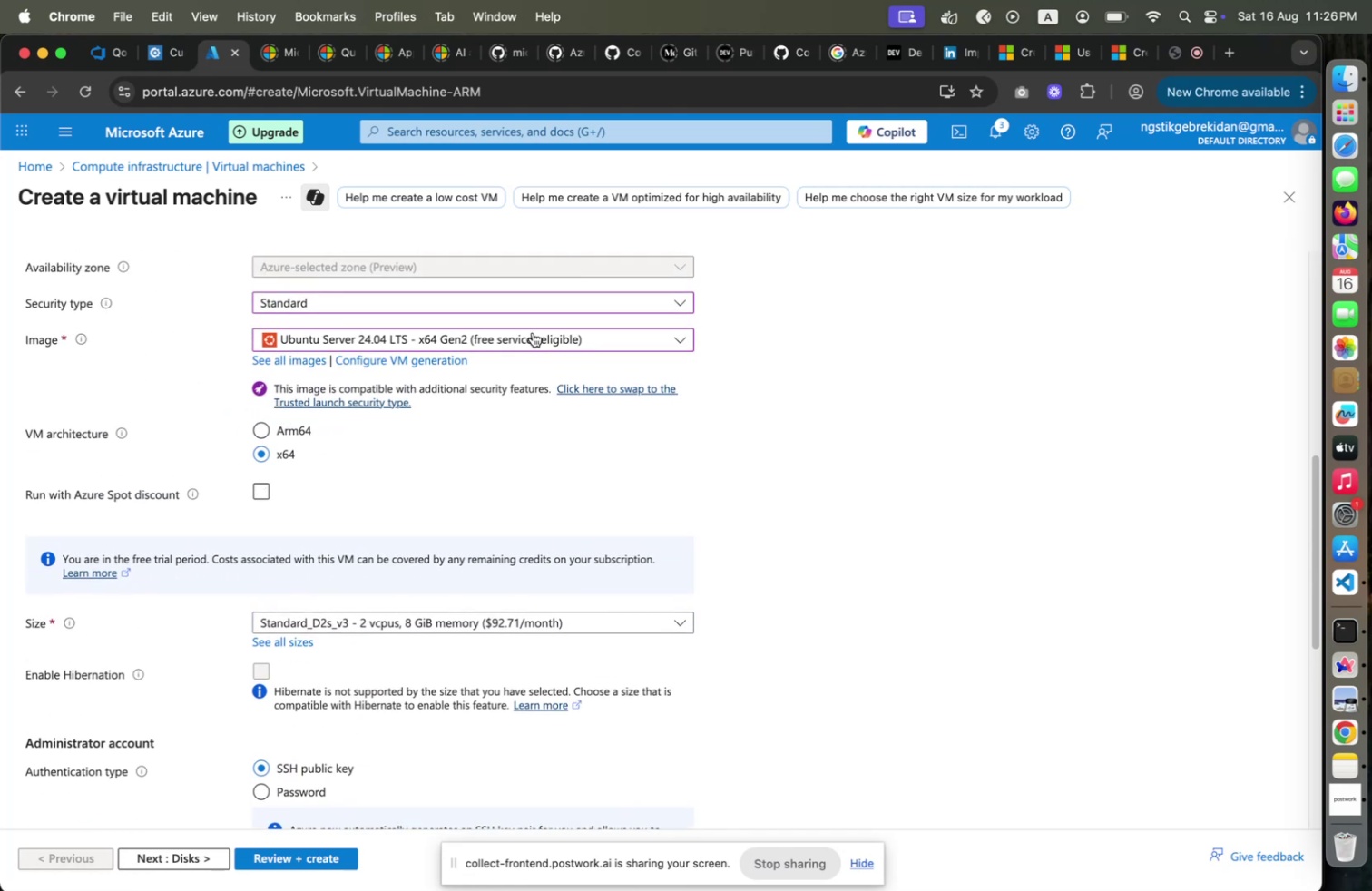 
key(Q)
 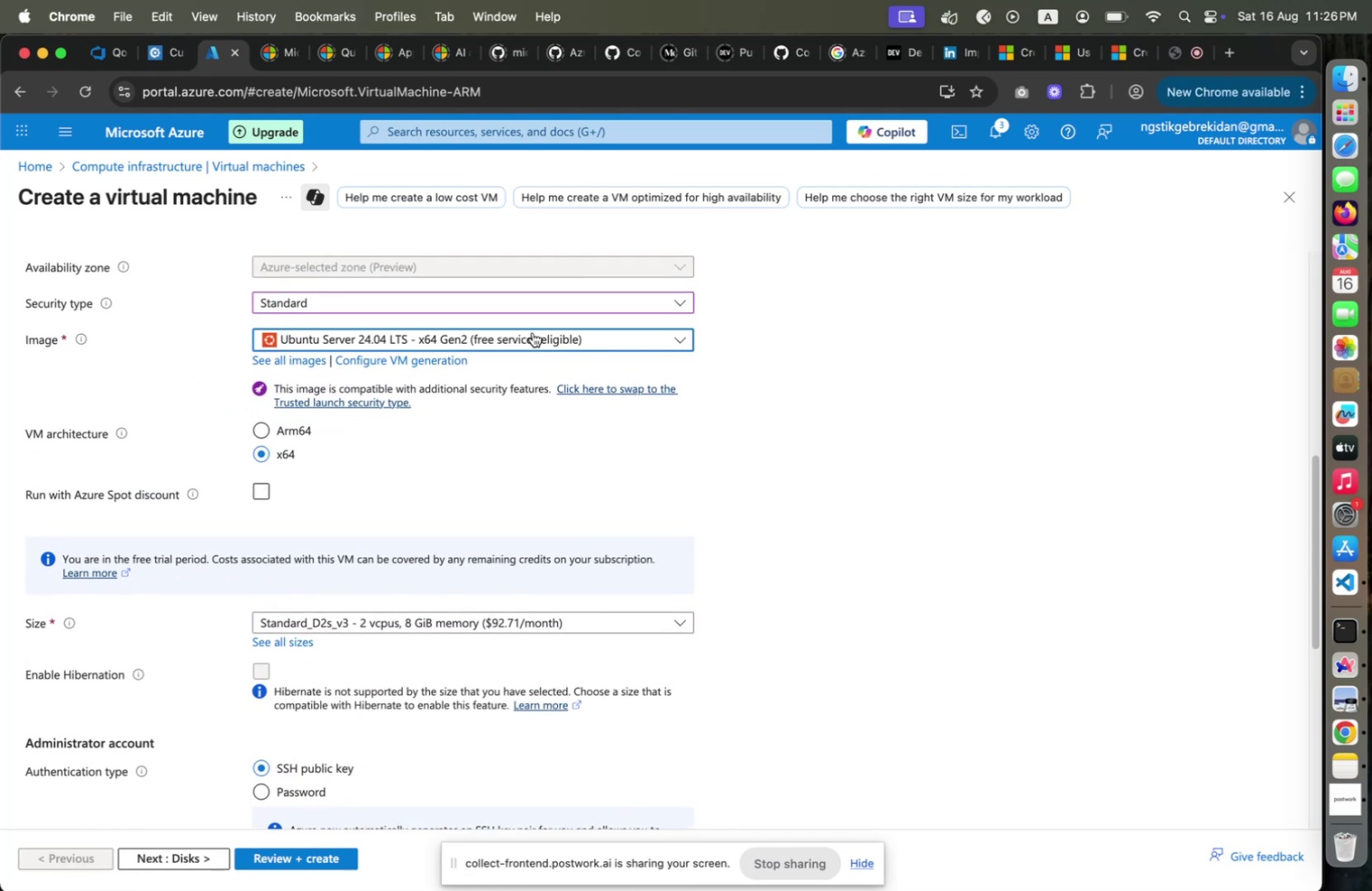 
left_click([533, 332])
 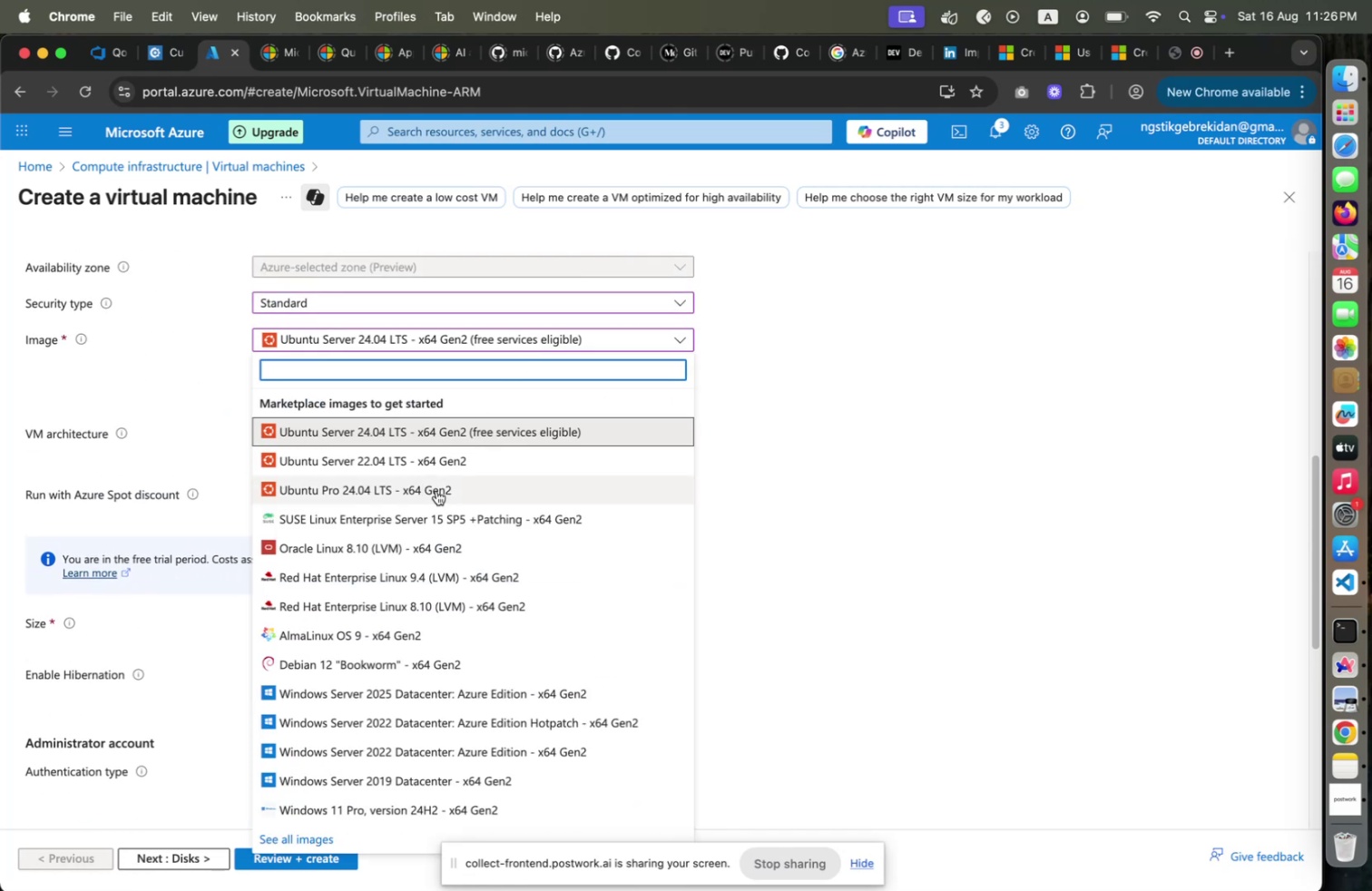 
left_click([448, 469])
 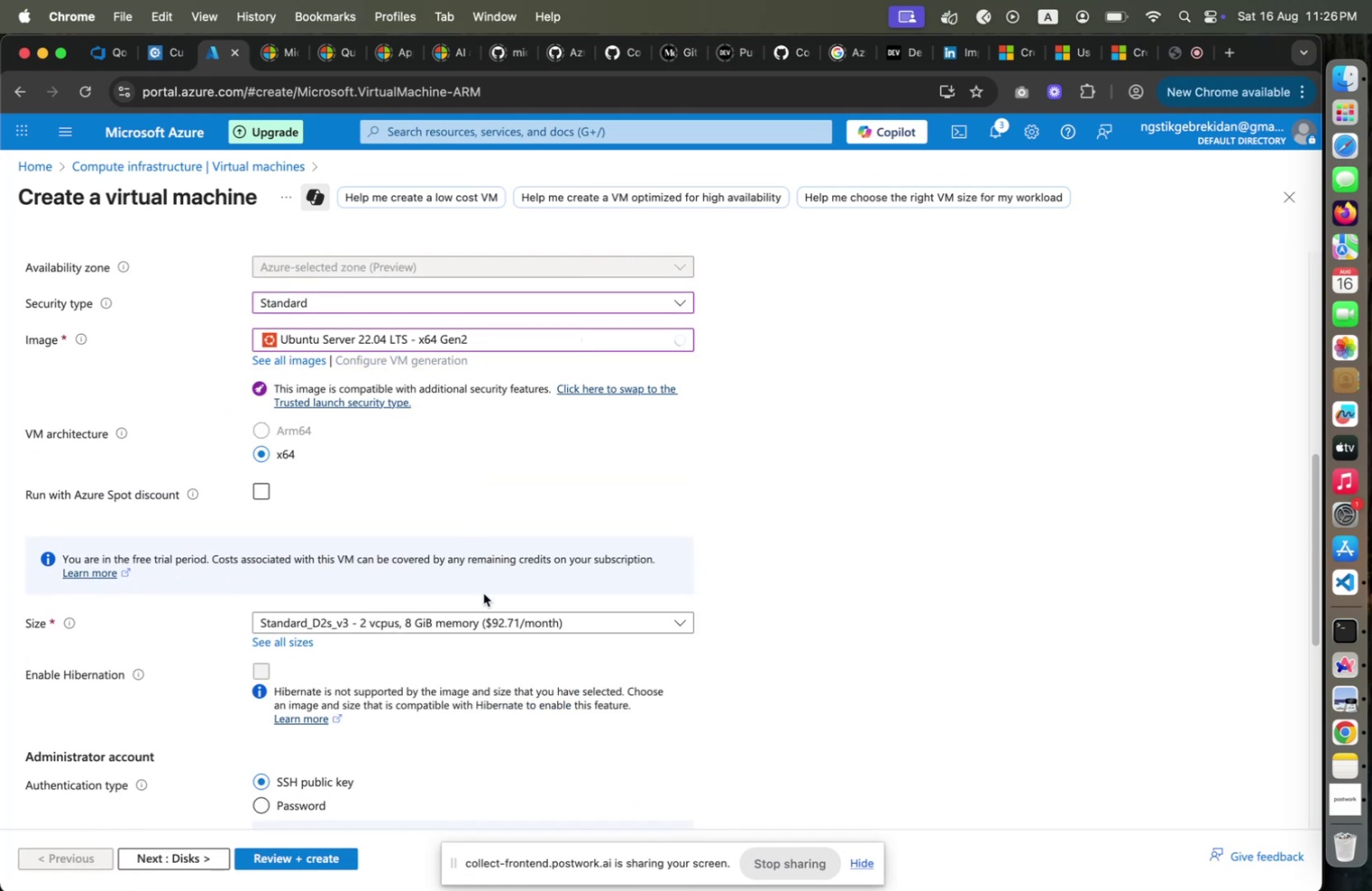 
mouse_move([496, 587])
 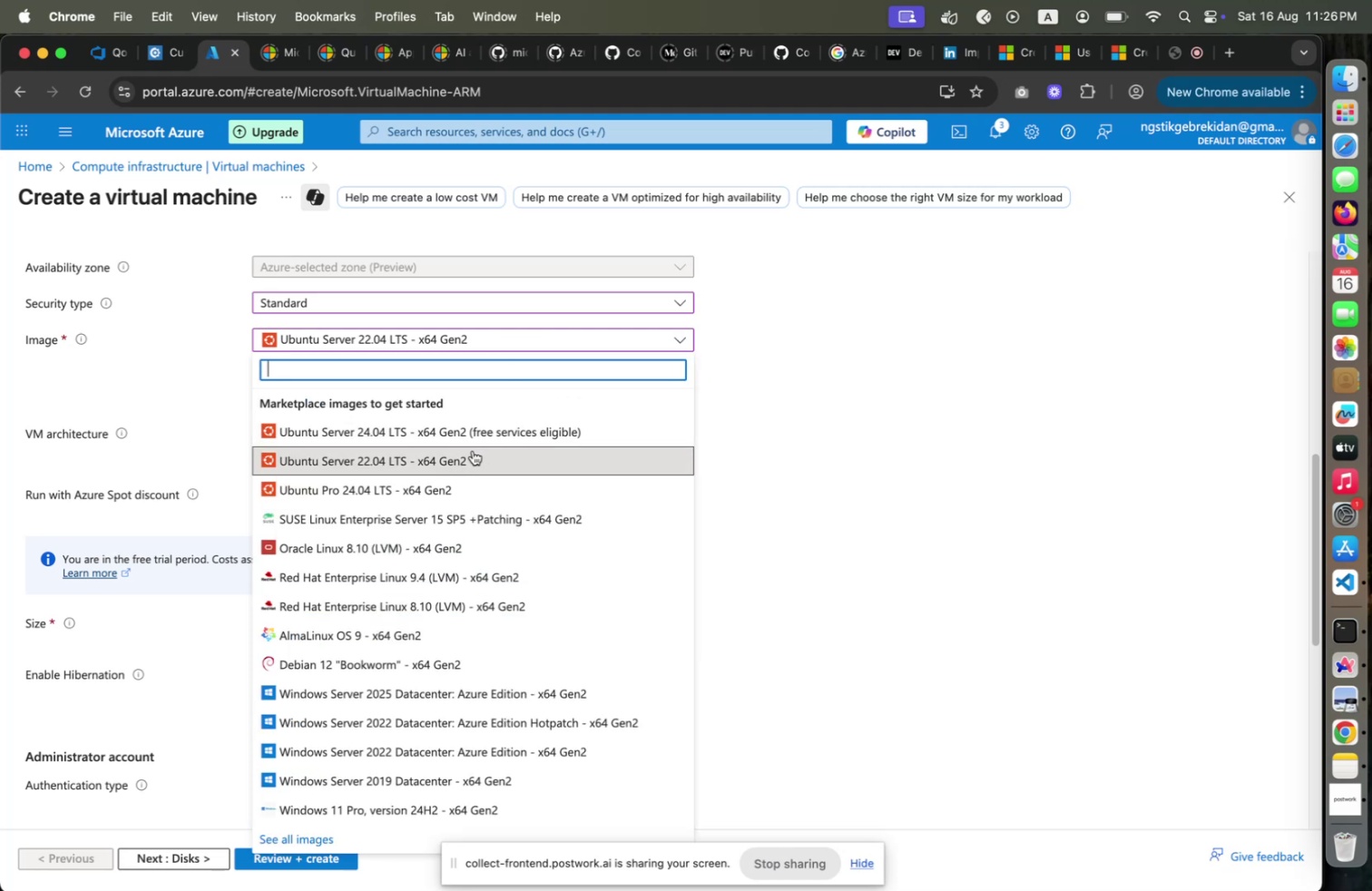 
left_click([481, 425])
 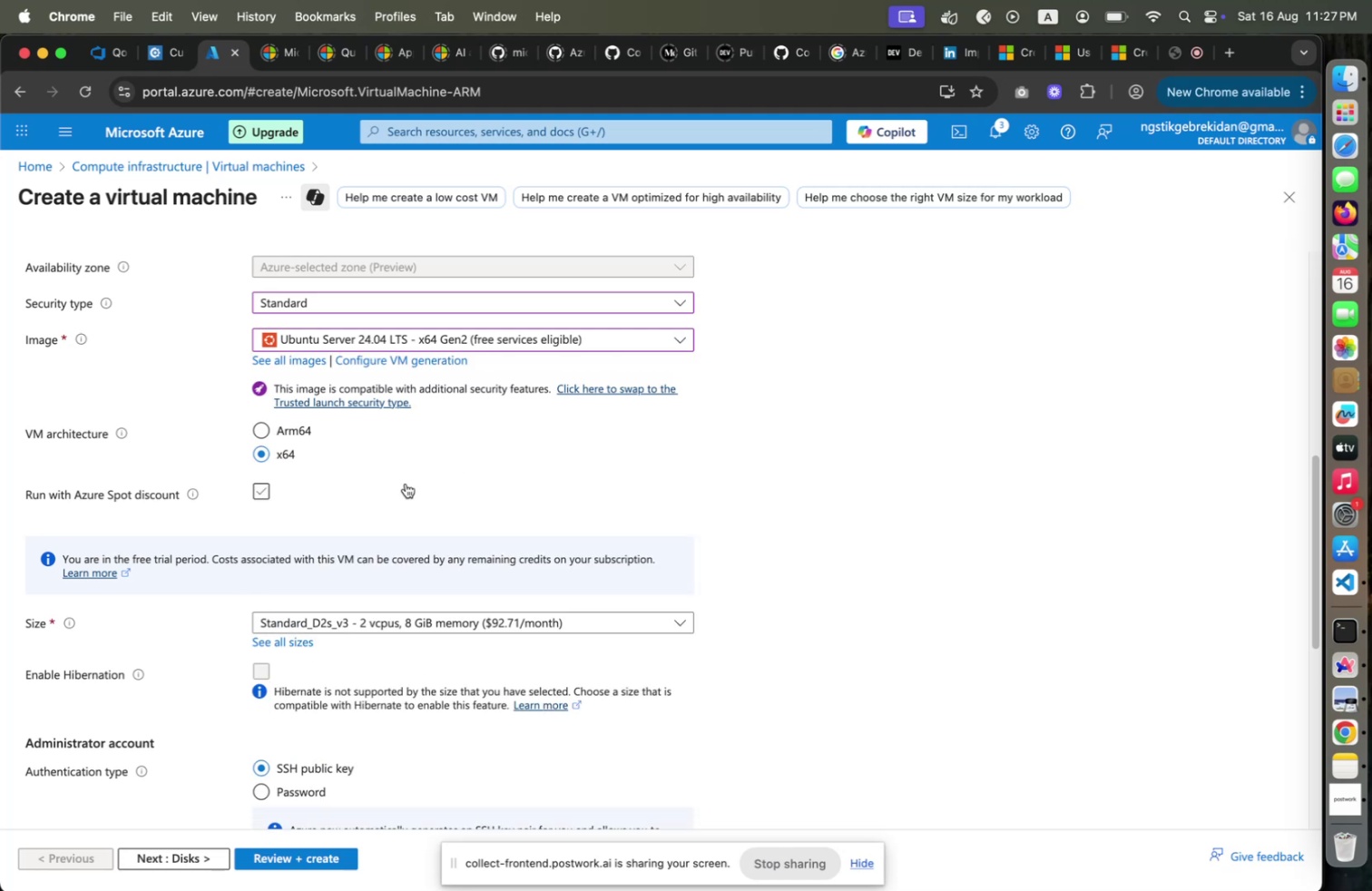 
scroll: coordinate [406, 483], scroll_direction: down, amount: 18.0
 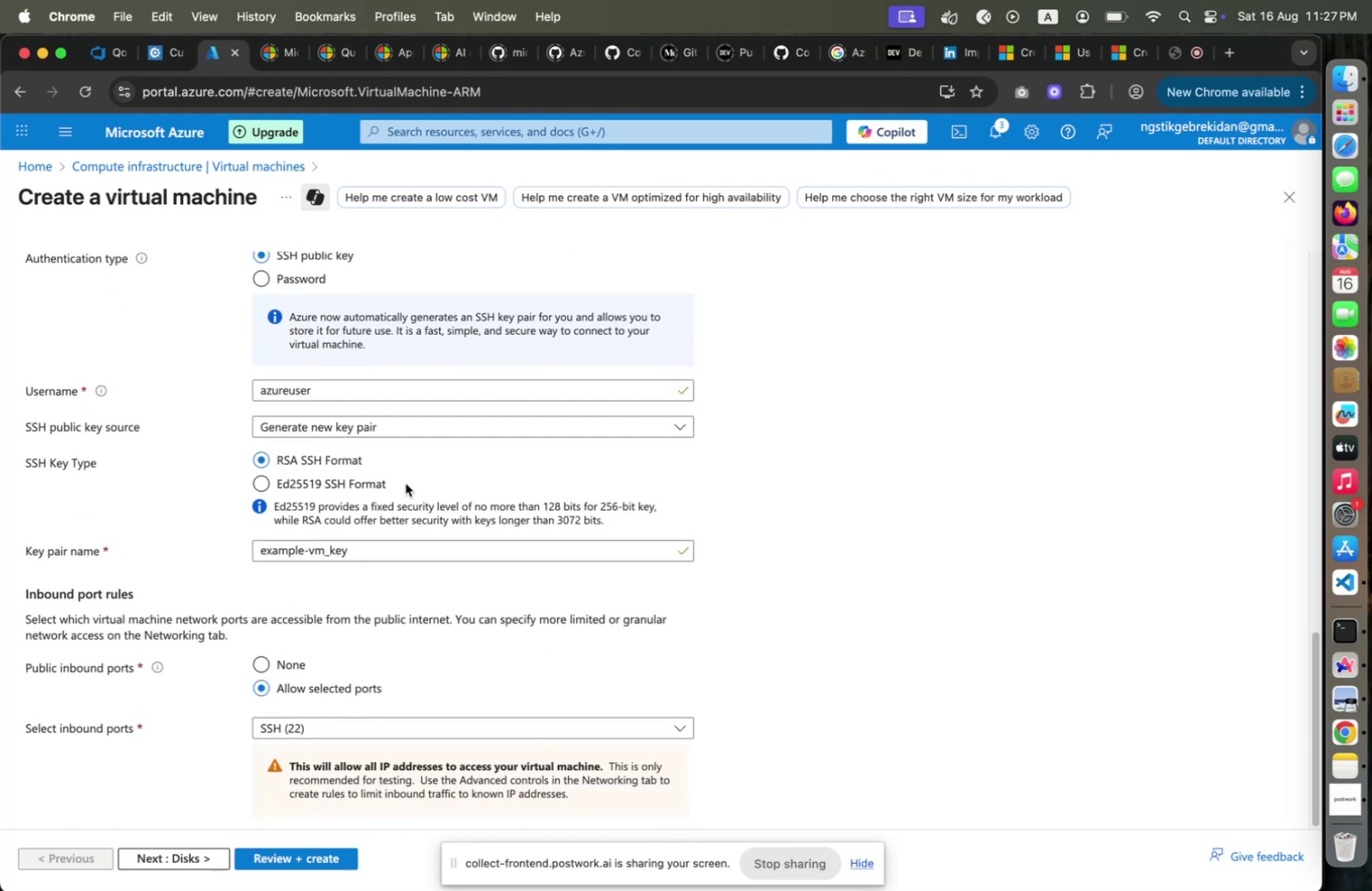 
scroll: coordinate [406, 483], scroll_direction: up, amount: 9.0
 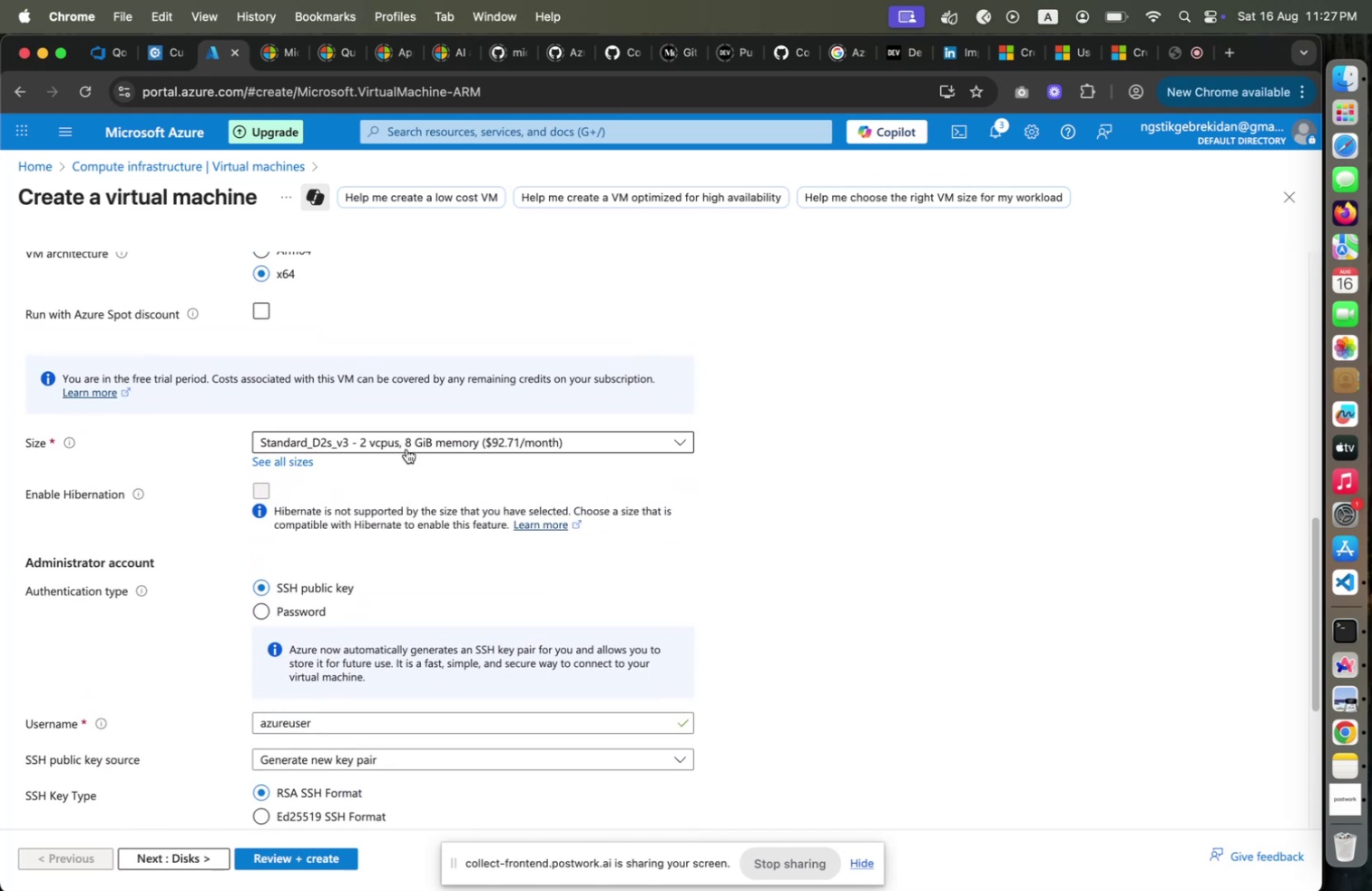 
left_click([407, 448])
 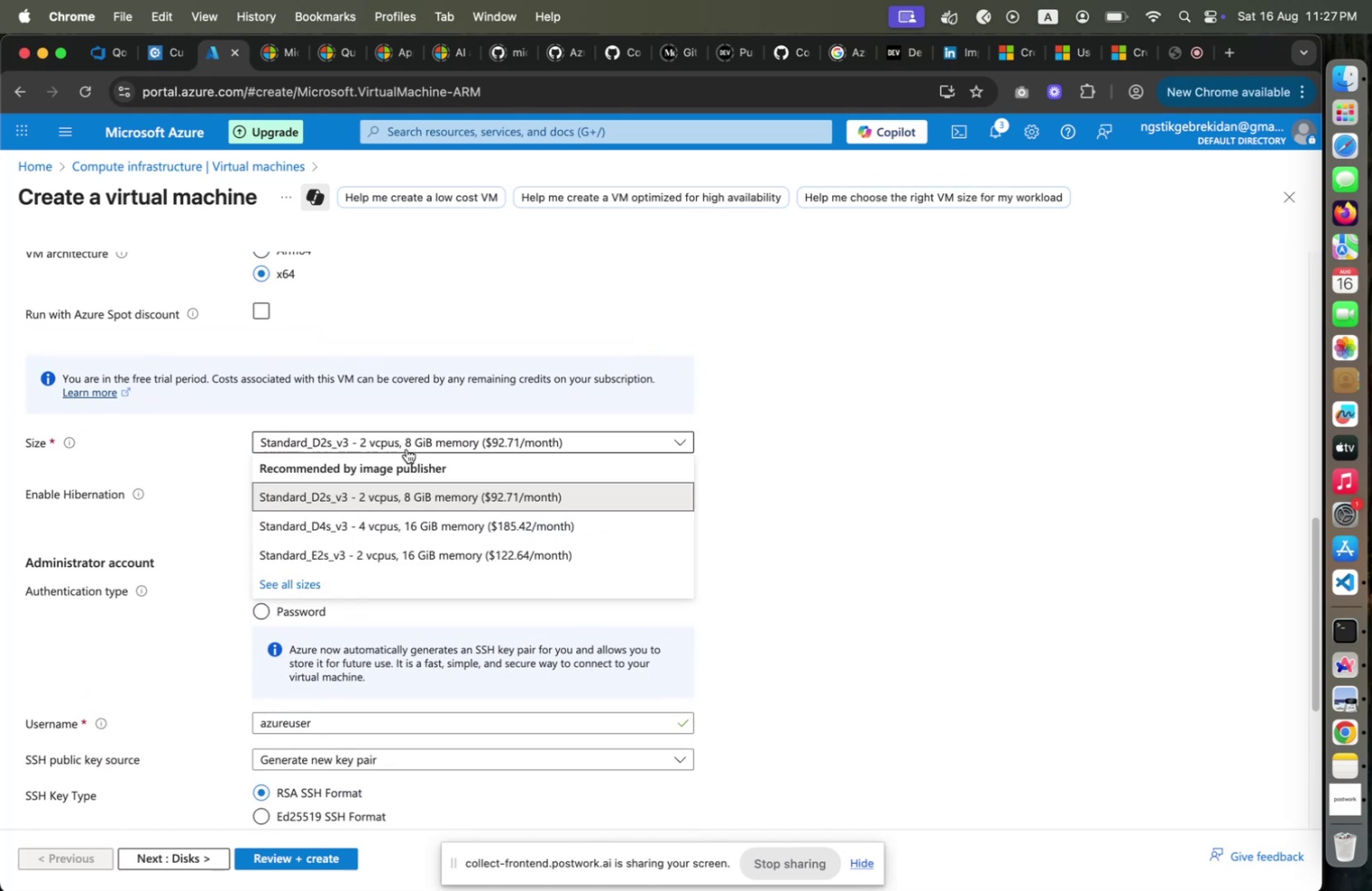 
left_click([407, 449])
 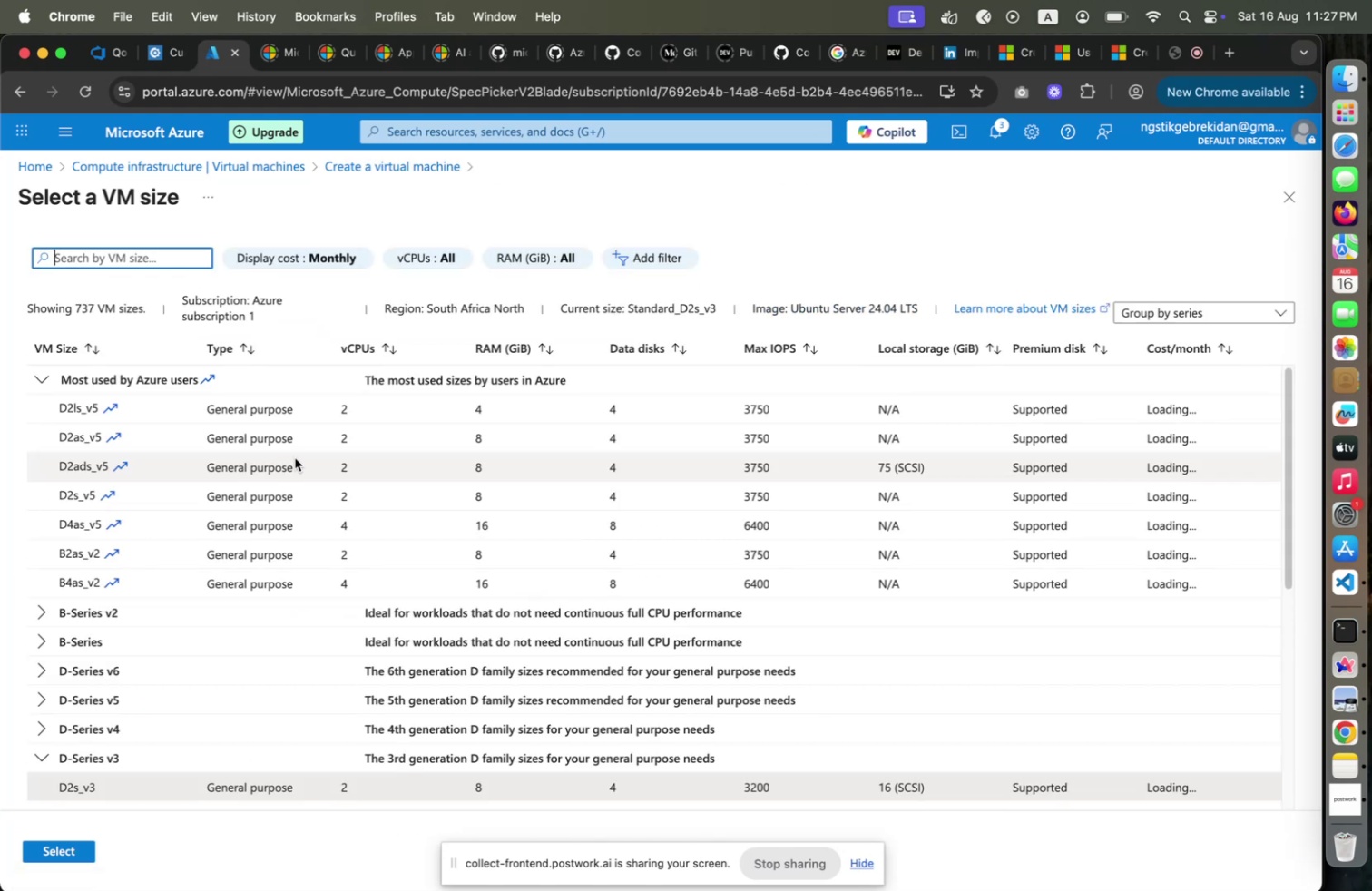 
scroll: coordinate [329, 524], scroll_direction: down, amount: 1.0
 